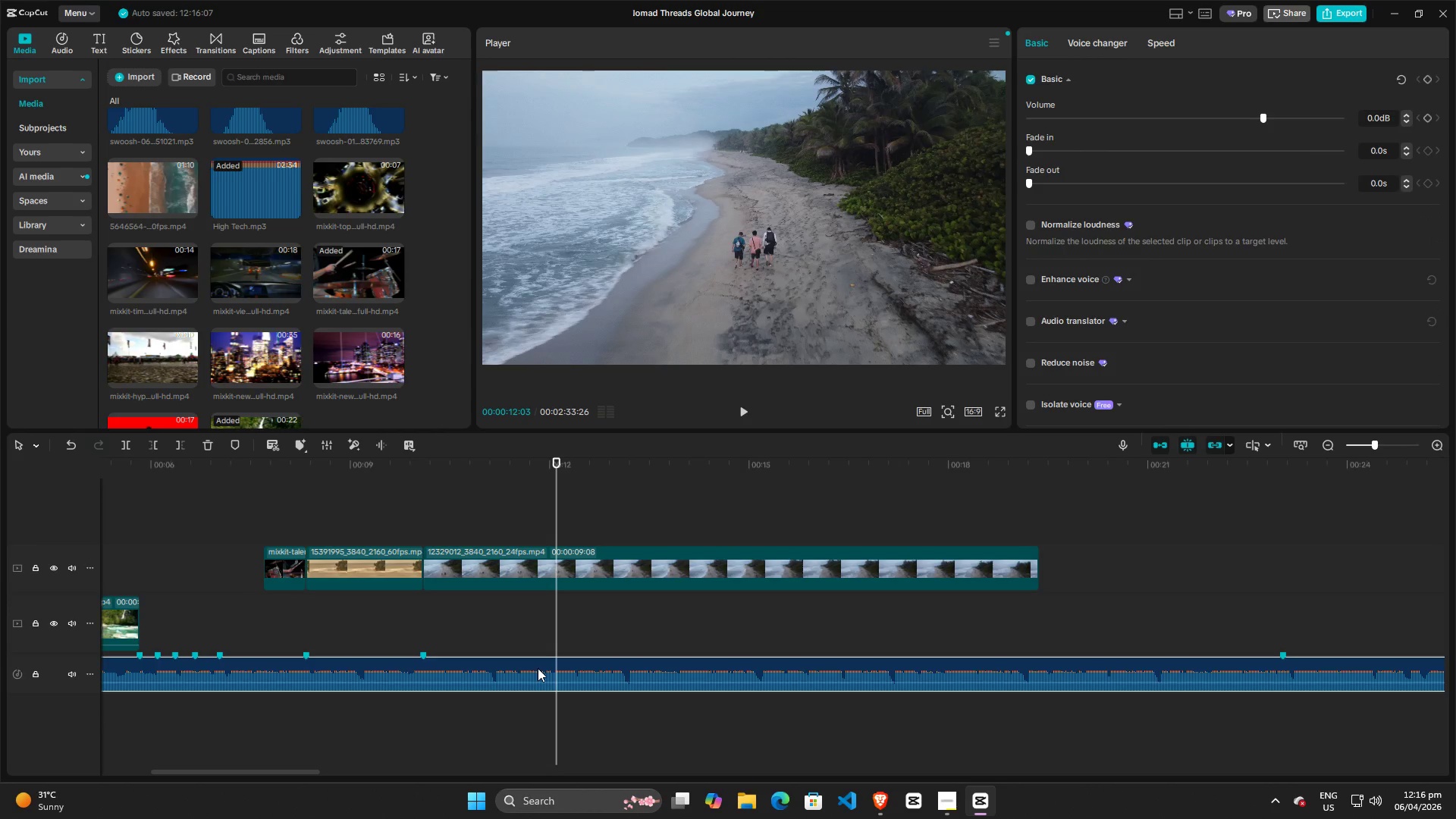 
key(M)
 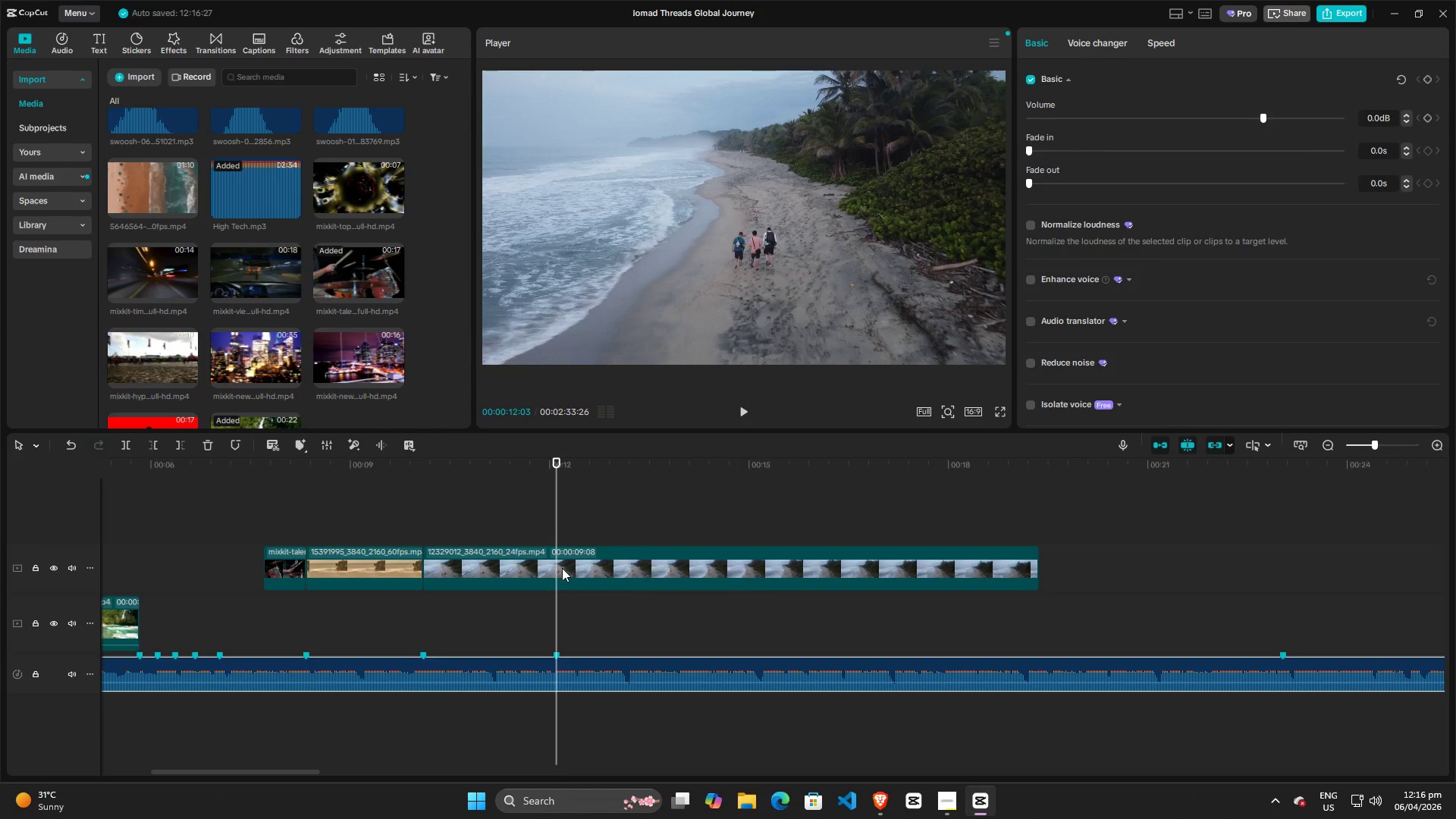 
left_click([522, 564])
 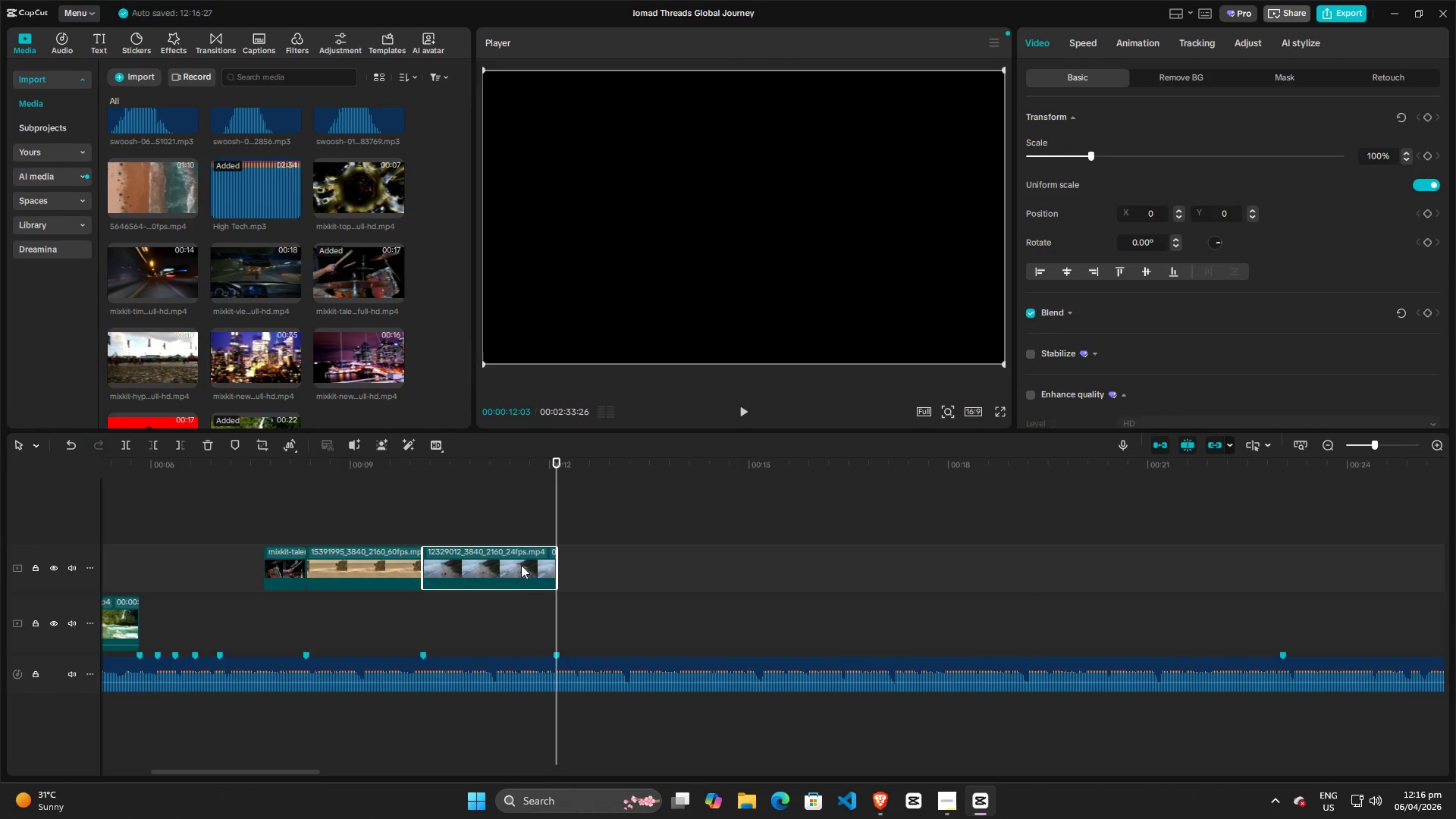 
key(W)
 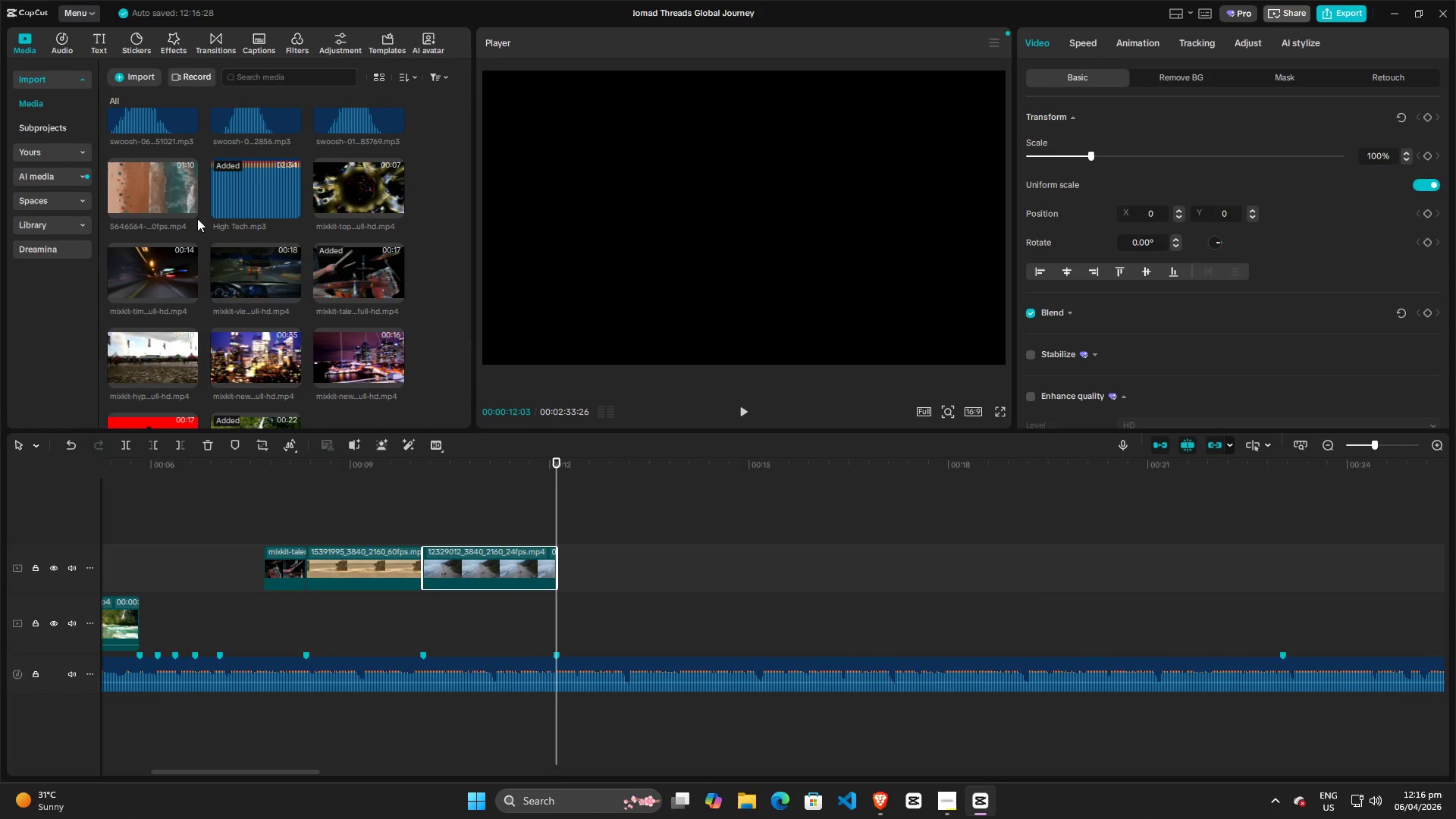 
left_click_drag(start_coordinate=[154, 195], to_coordinate=[564, 571])
 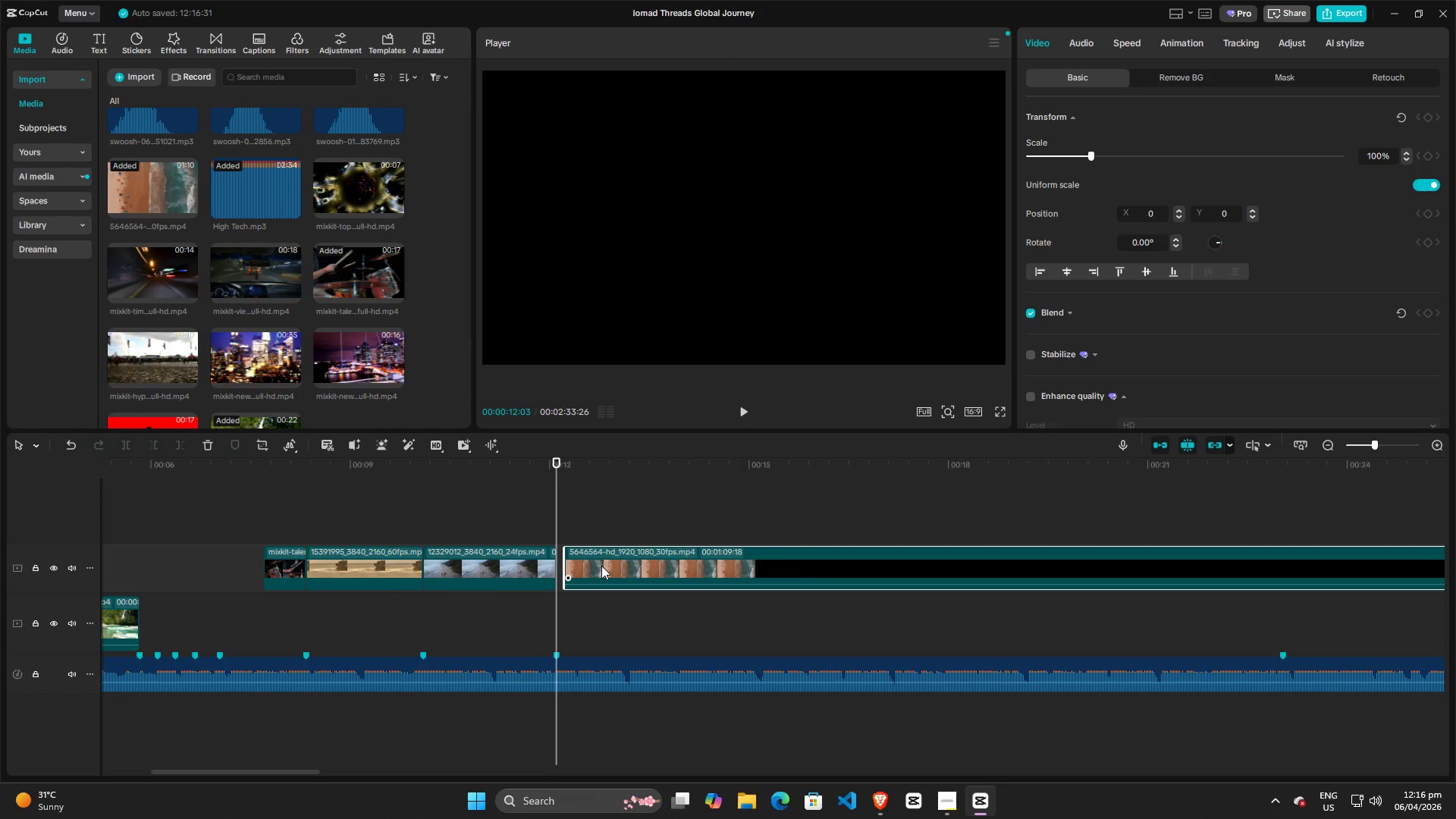 
left_click_drag(start_coordinate=[601, 566], to_coordinate=[590, 570])
 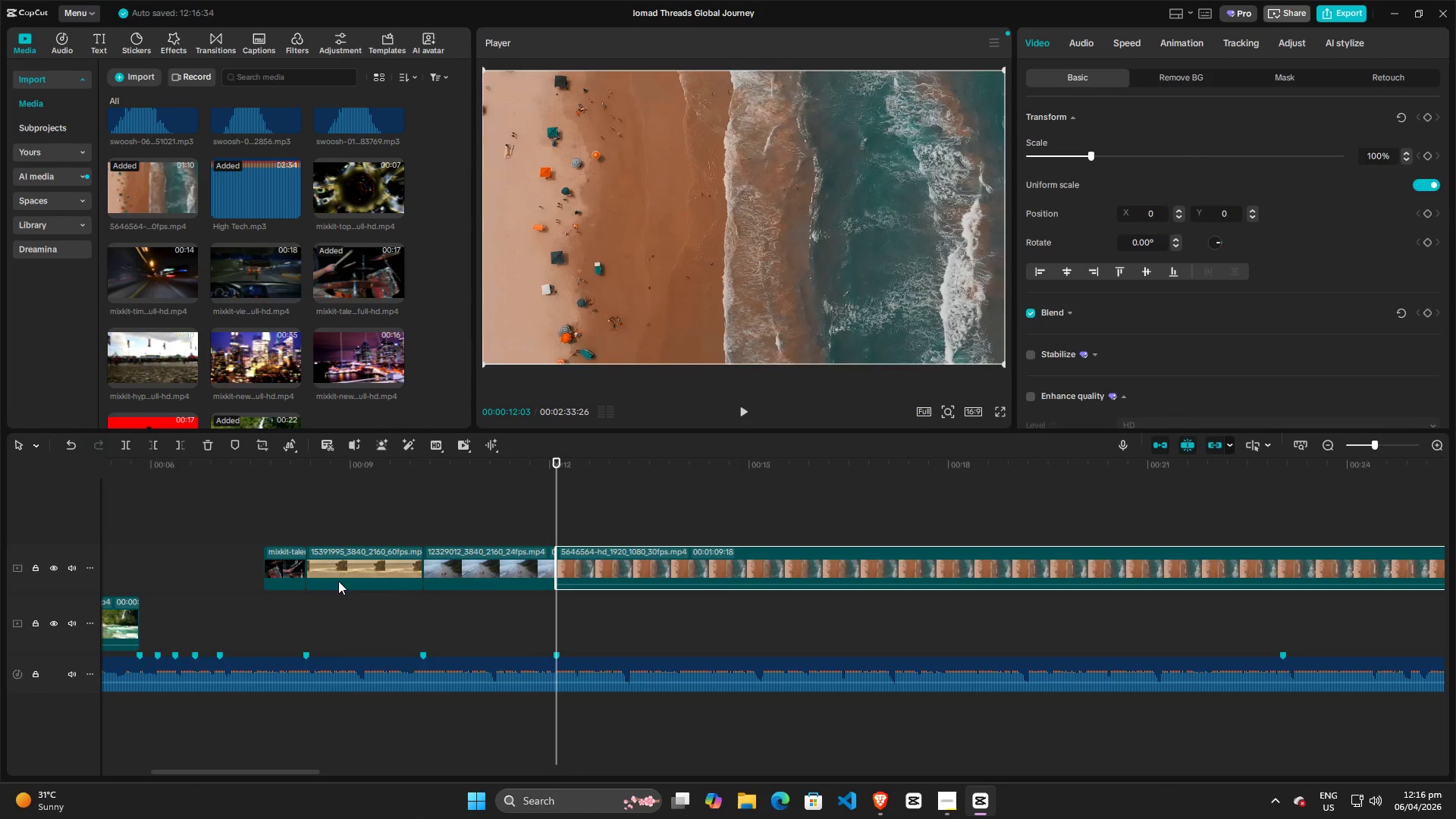 
hold_key(key=ControlLeft, duration=1.38)
scroll: coordinate [243, 610], scroll_direction: down, amount: 17.0
 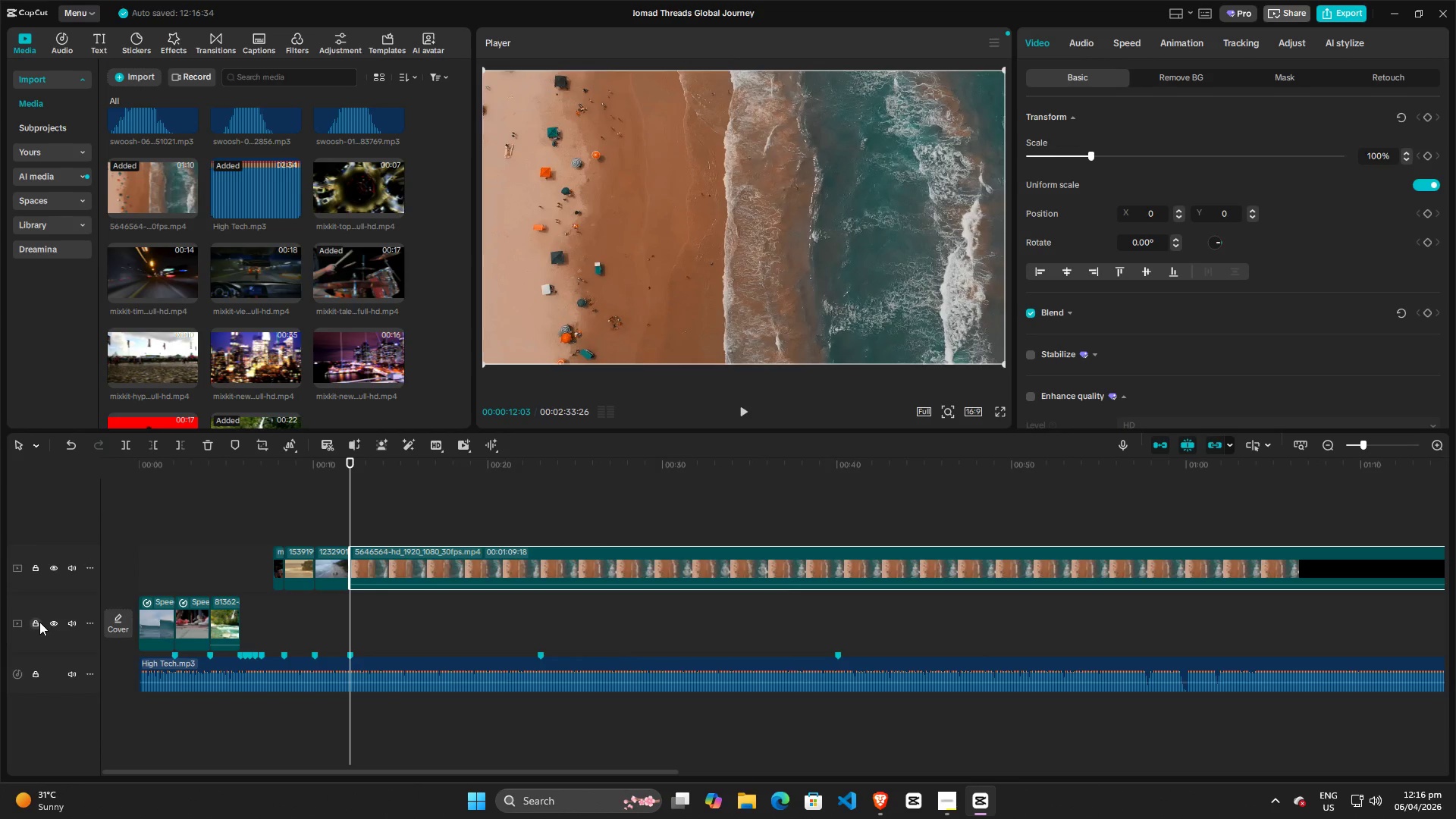 
left_click([39, 622])
 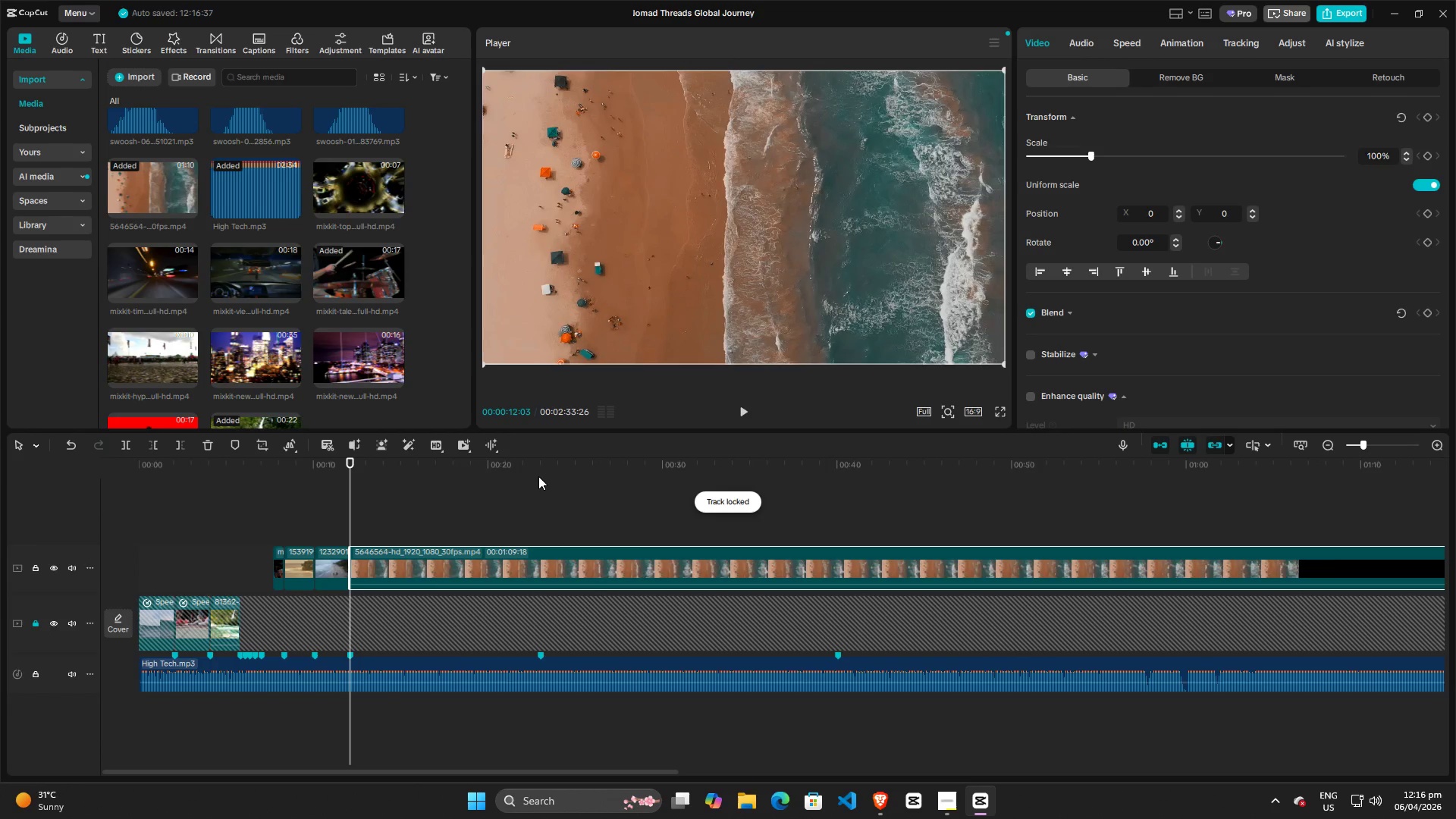 
left_click([538, 476])
 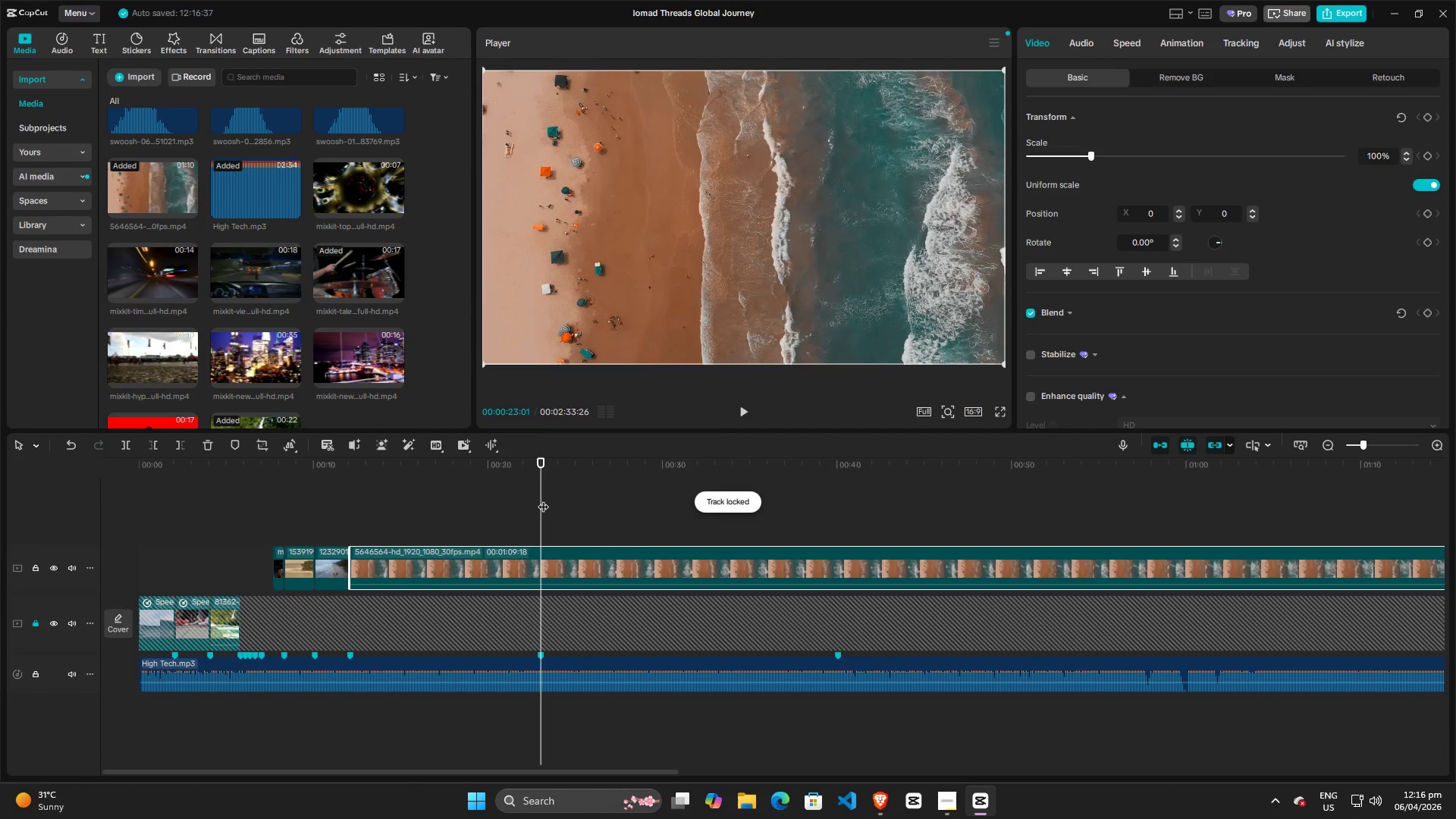 
left_click_drag(start_coordinate=[543, 499], to_coordinate=[90, 509])
 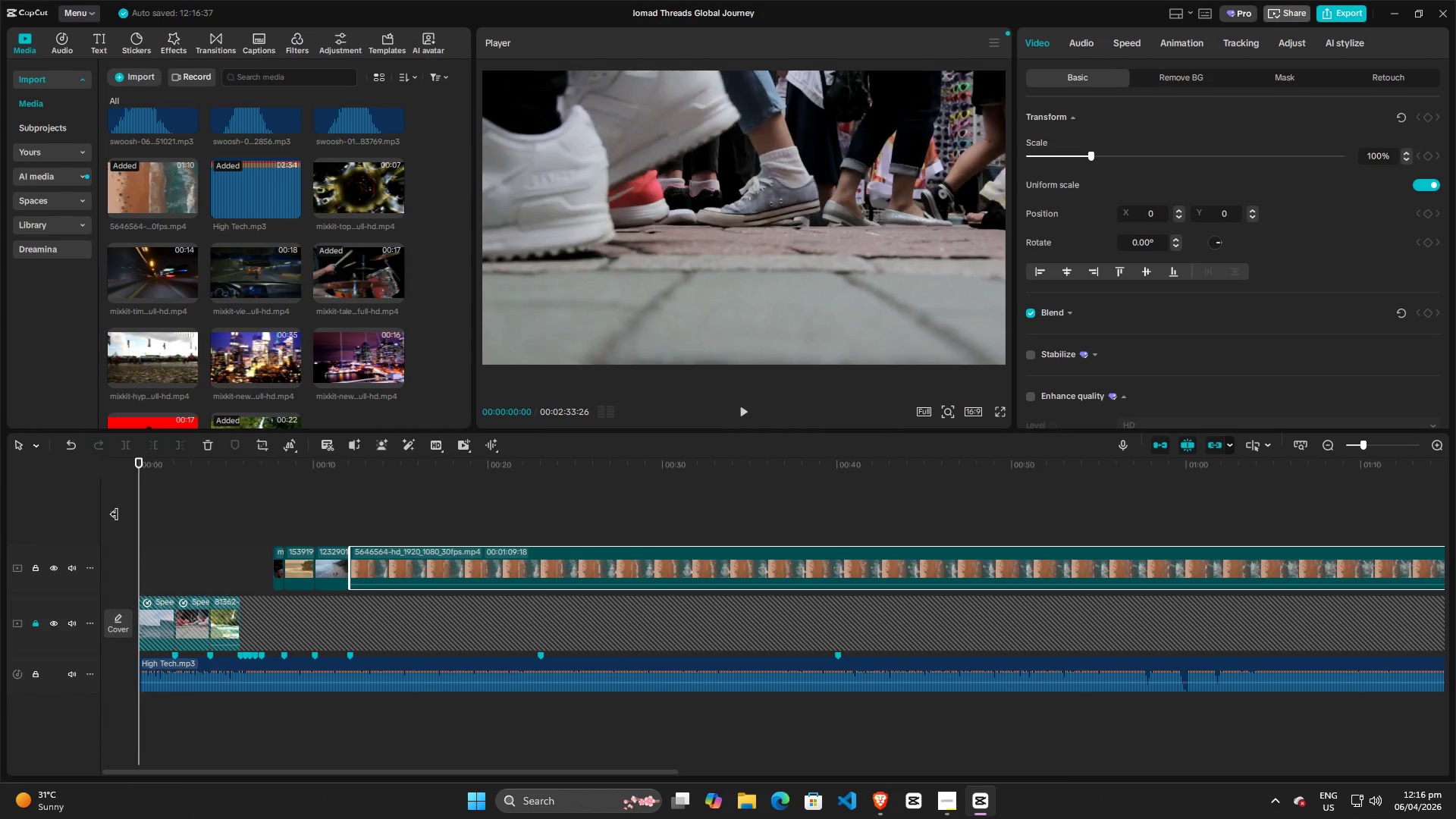 
key(Space)
 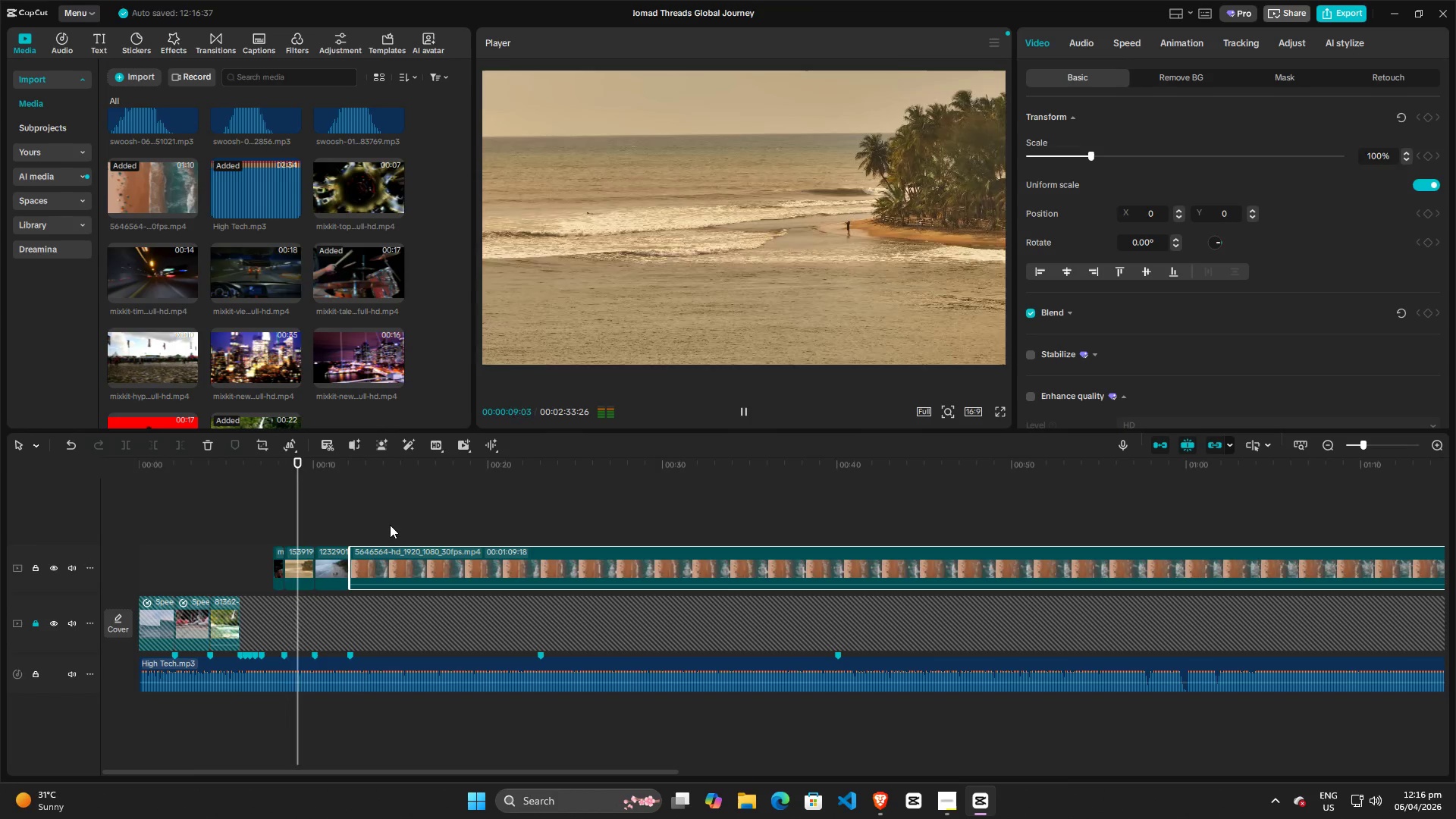 
wait(14.47)
 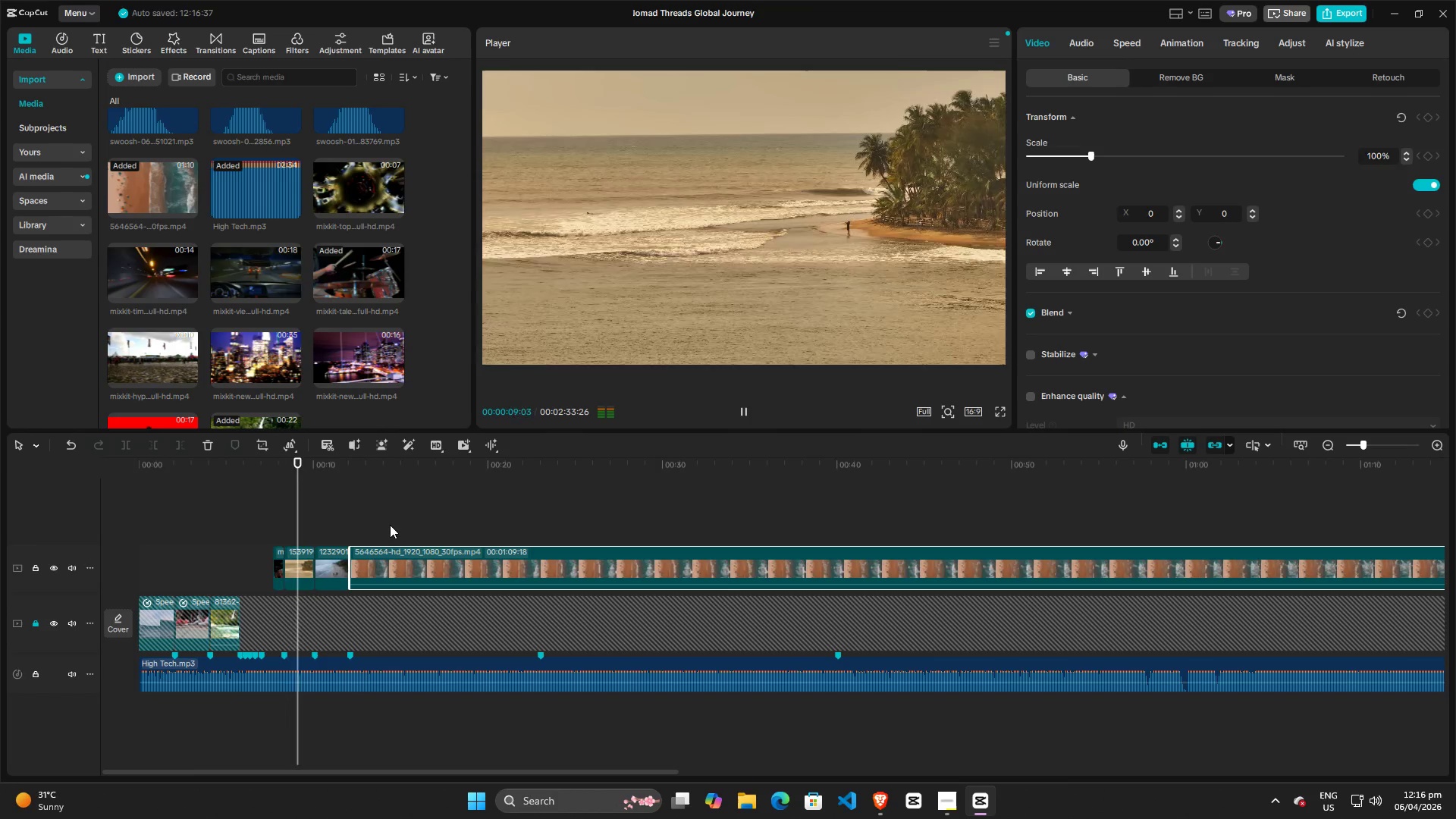 
key(Space)
 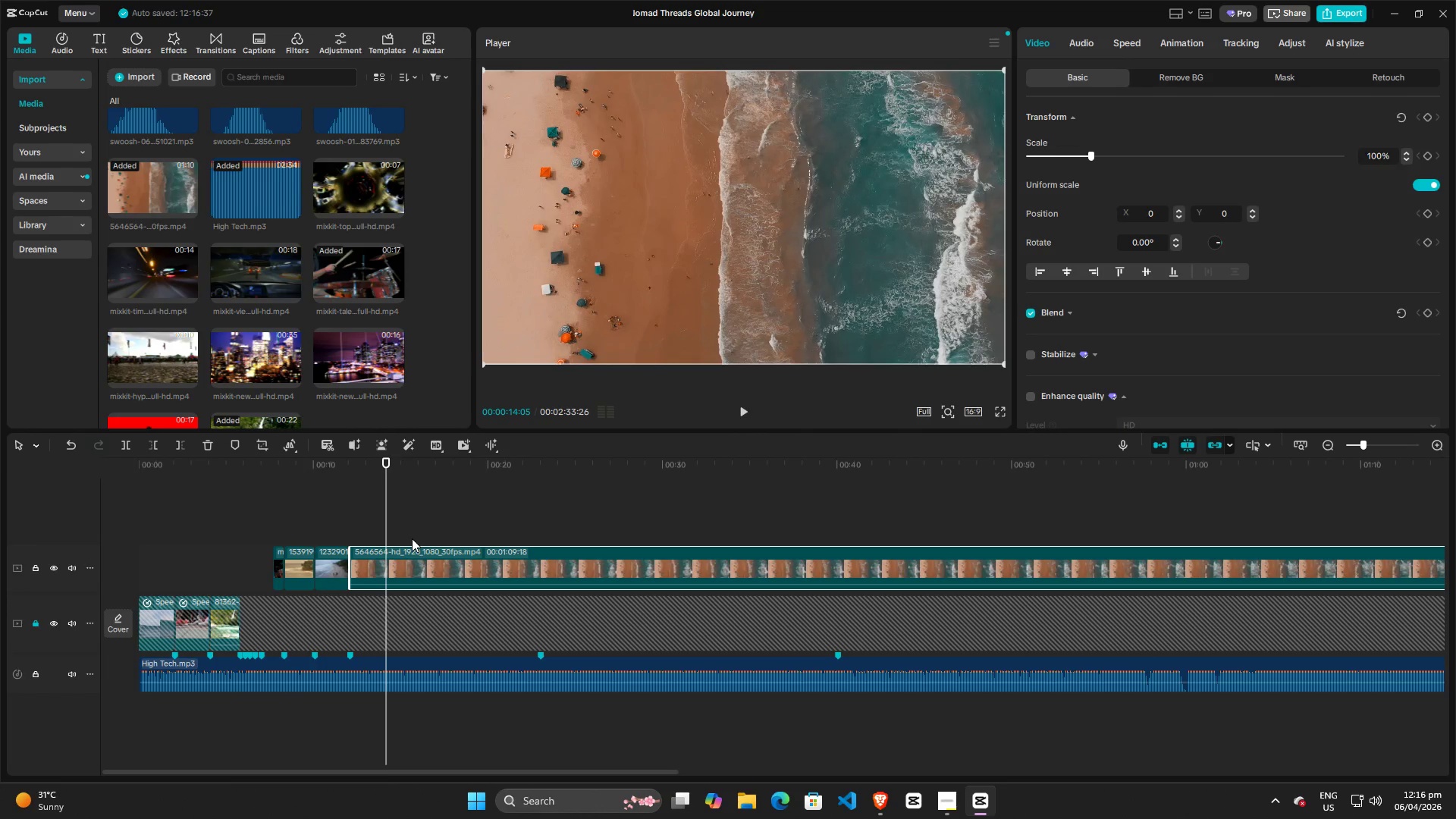 
key(Space)
 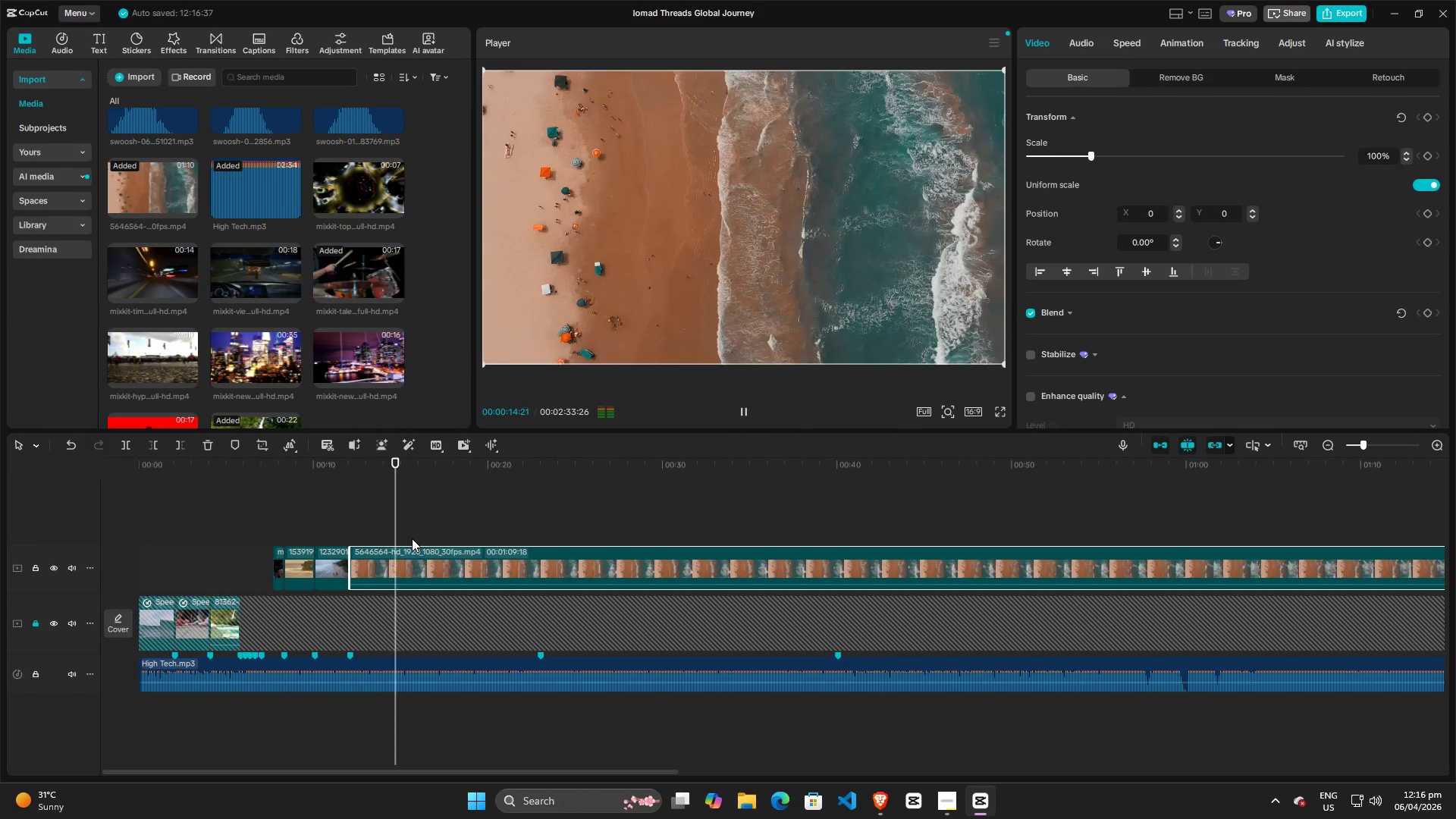 
key(Space)
 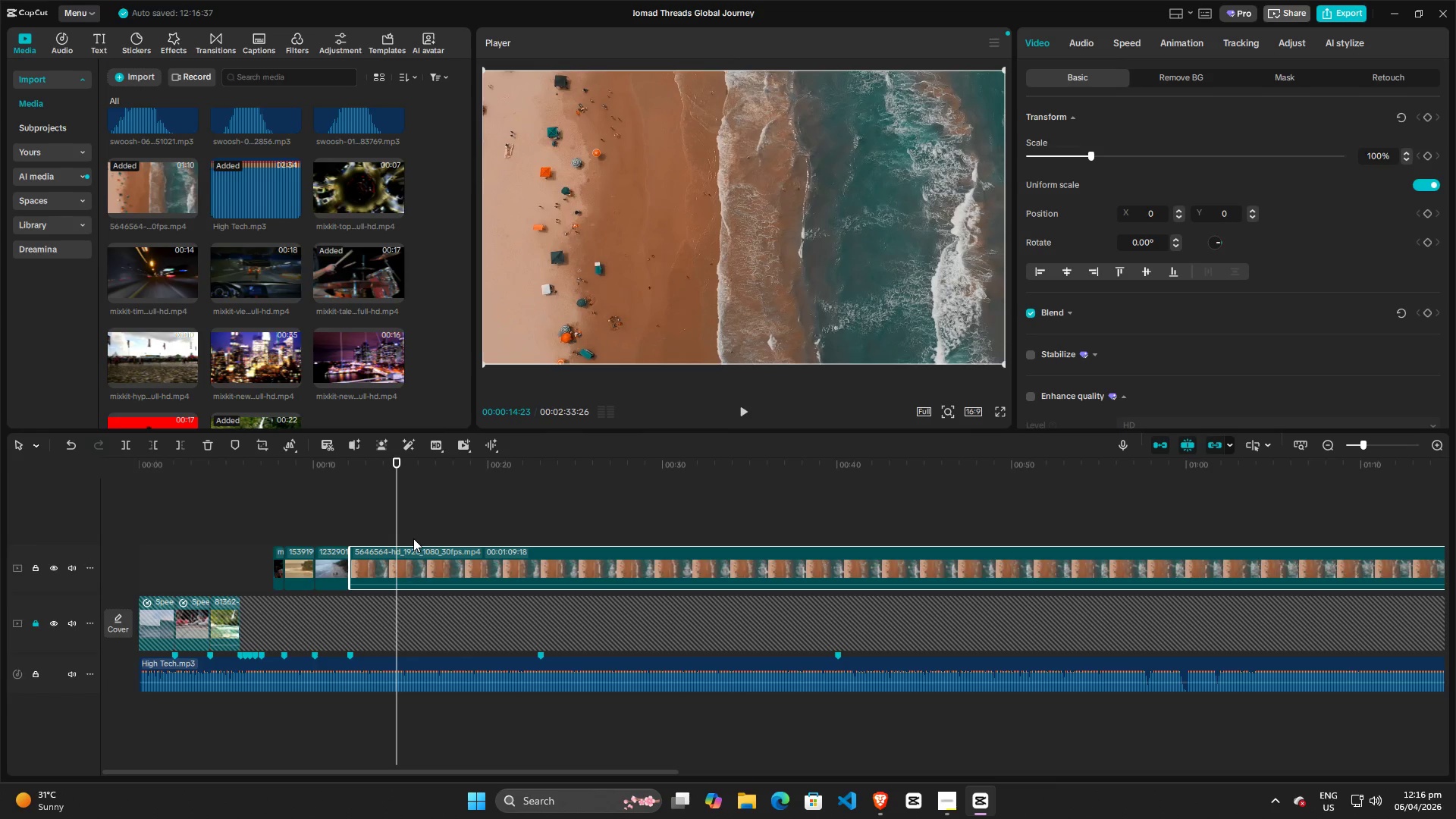 
key(Space)
 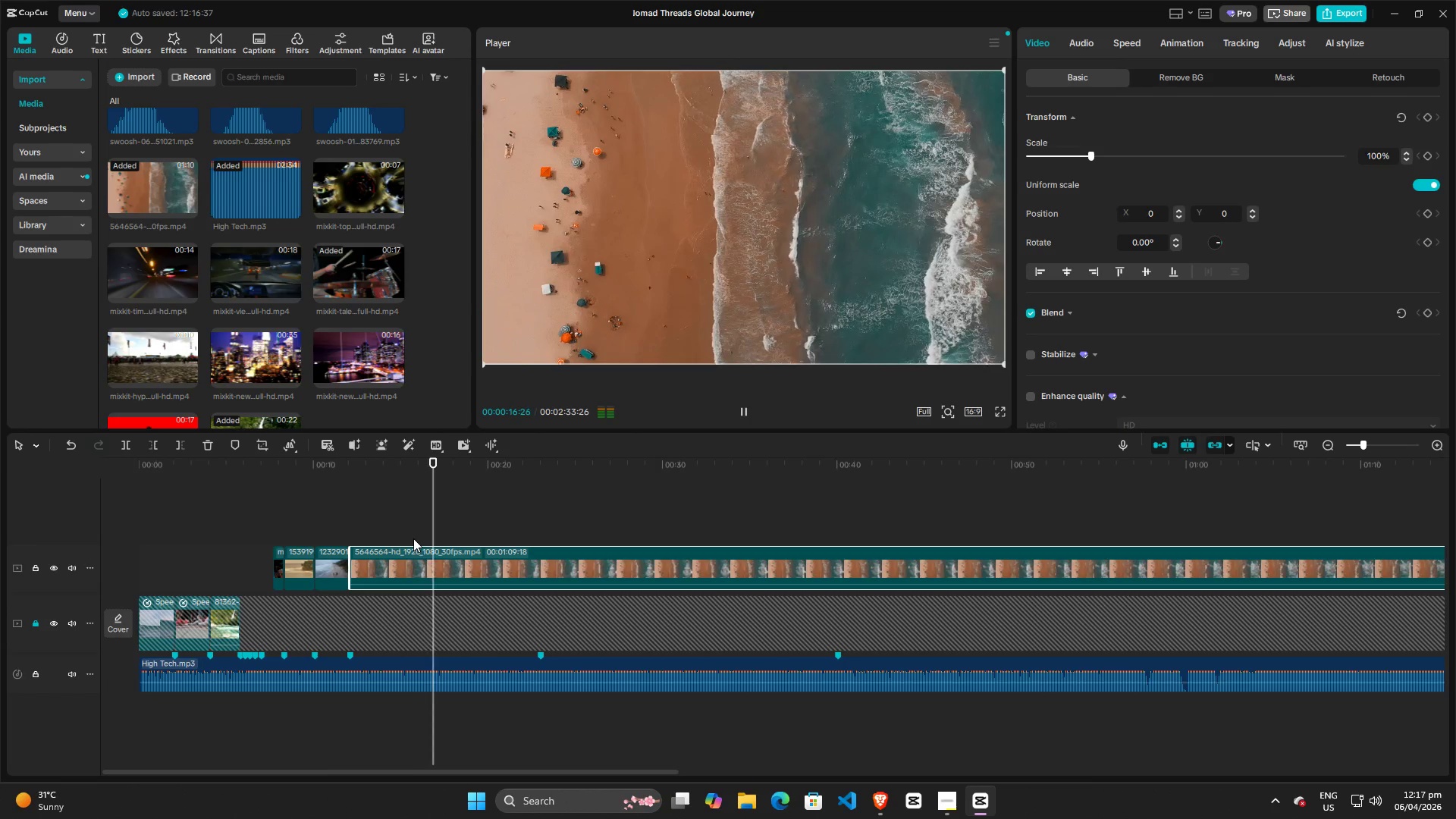 
key(Space)
 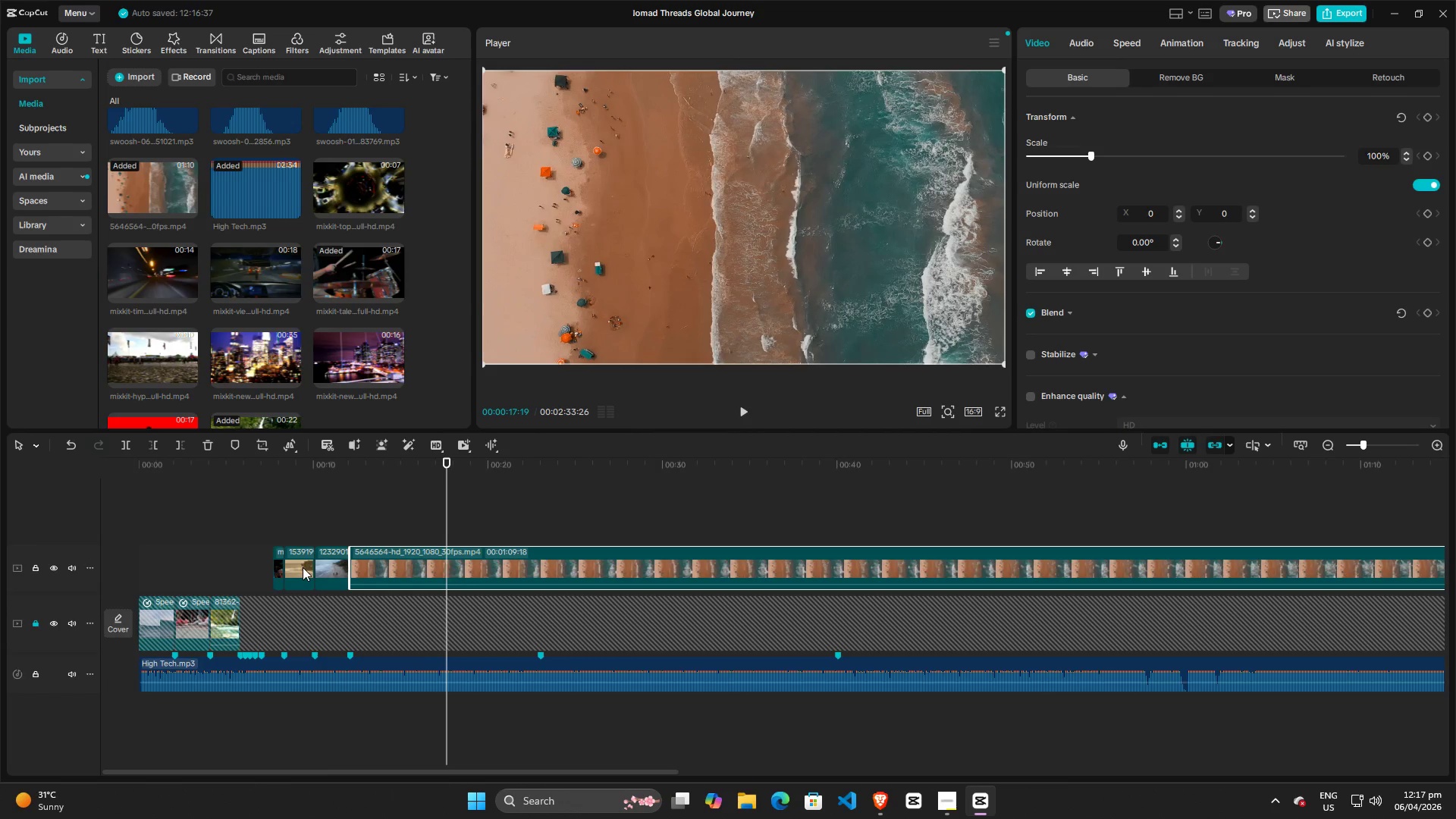 
left_click([303, 567])
 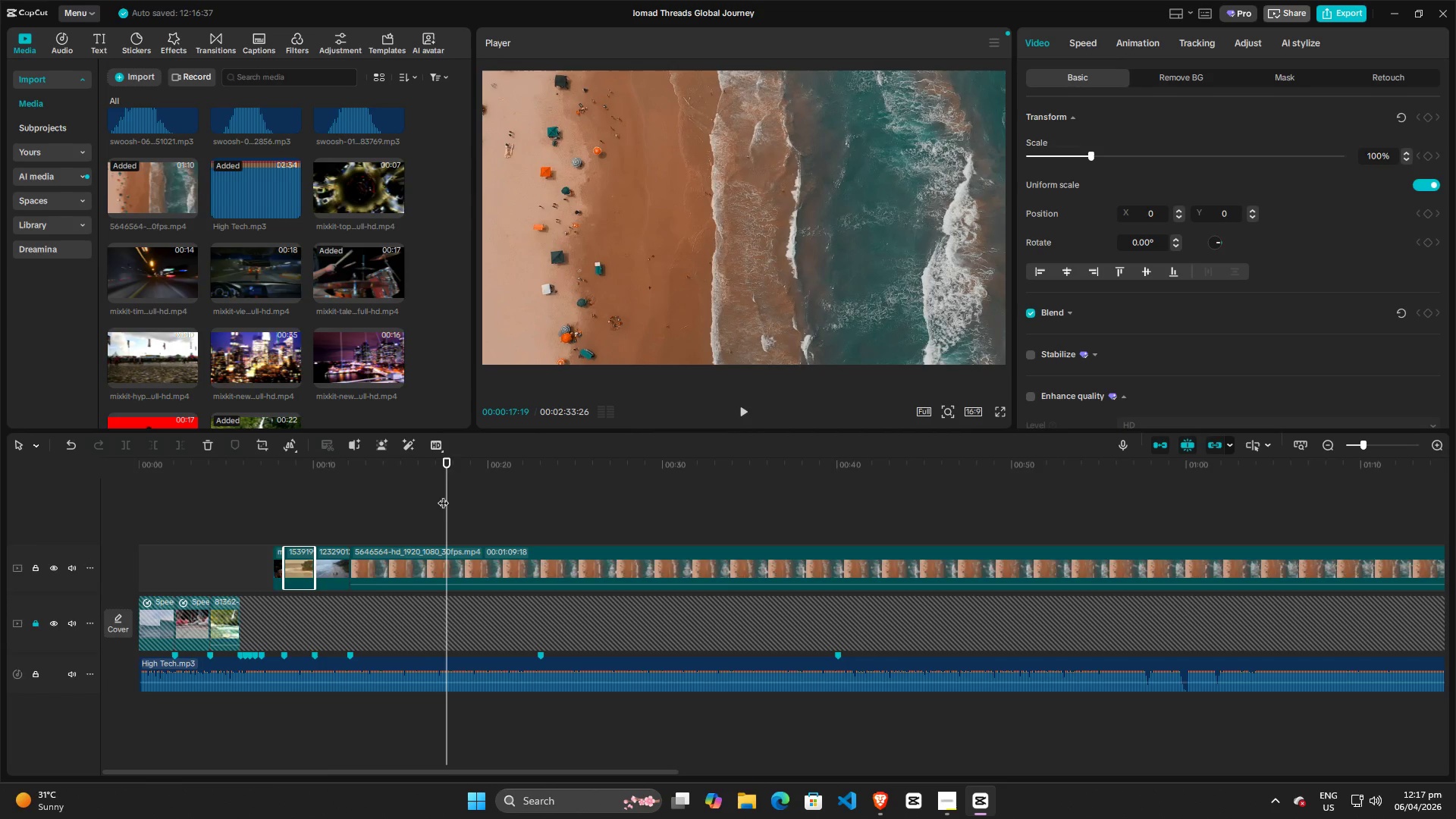 
left_click_drag(start_coordinate=[447, 495], to_coordinate=[297, 505])
 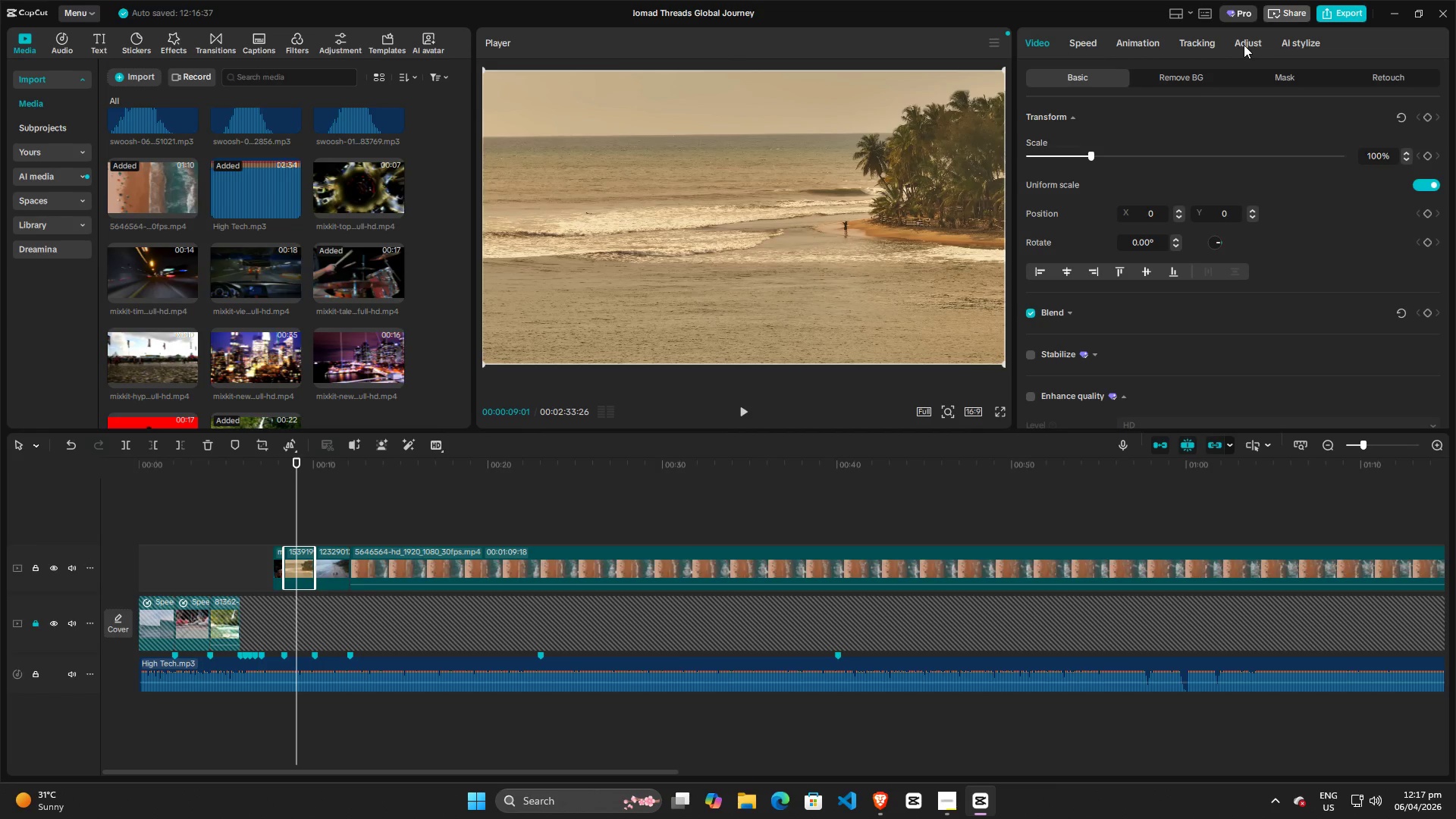 
left_click([1244, 45])
 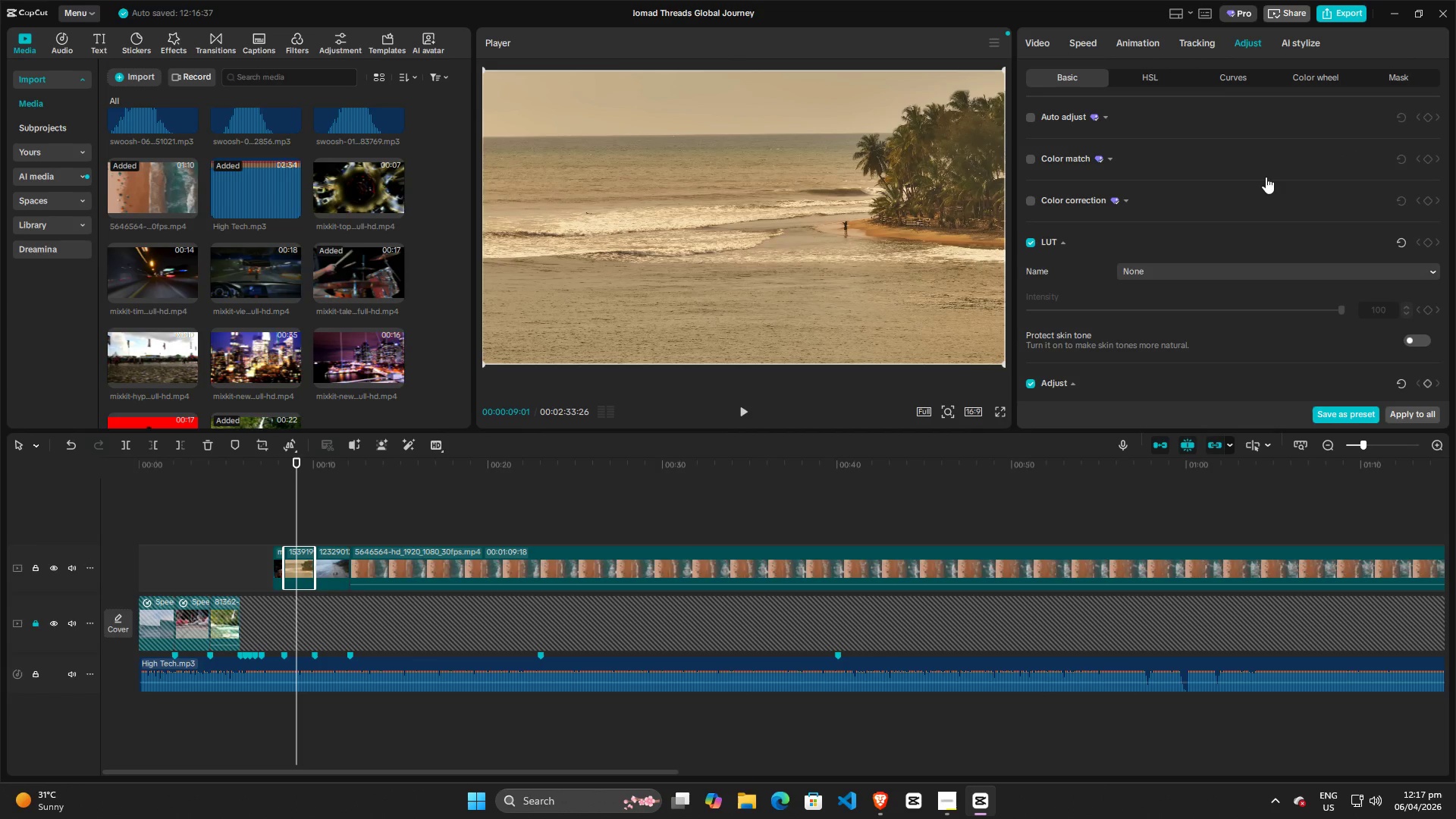 
scroll: coordinate [1213, 289], scroll_direction: down, amount: 8.0
 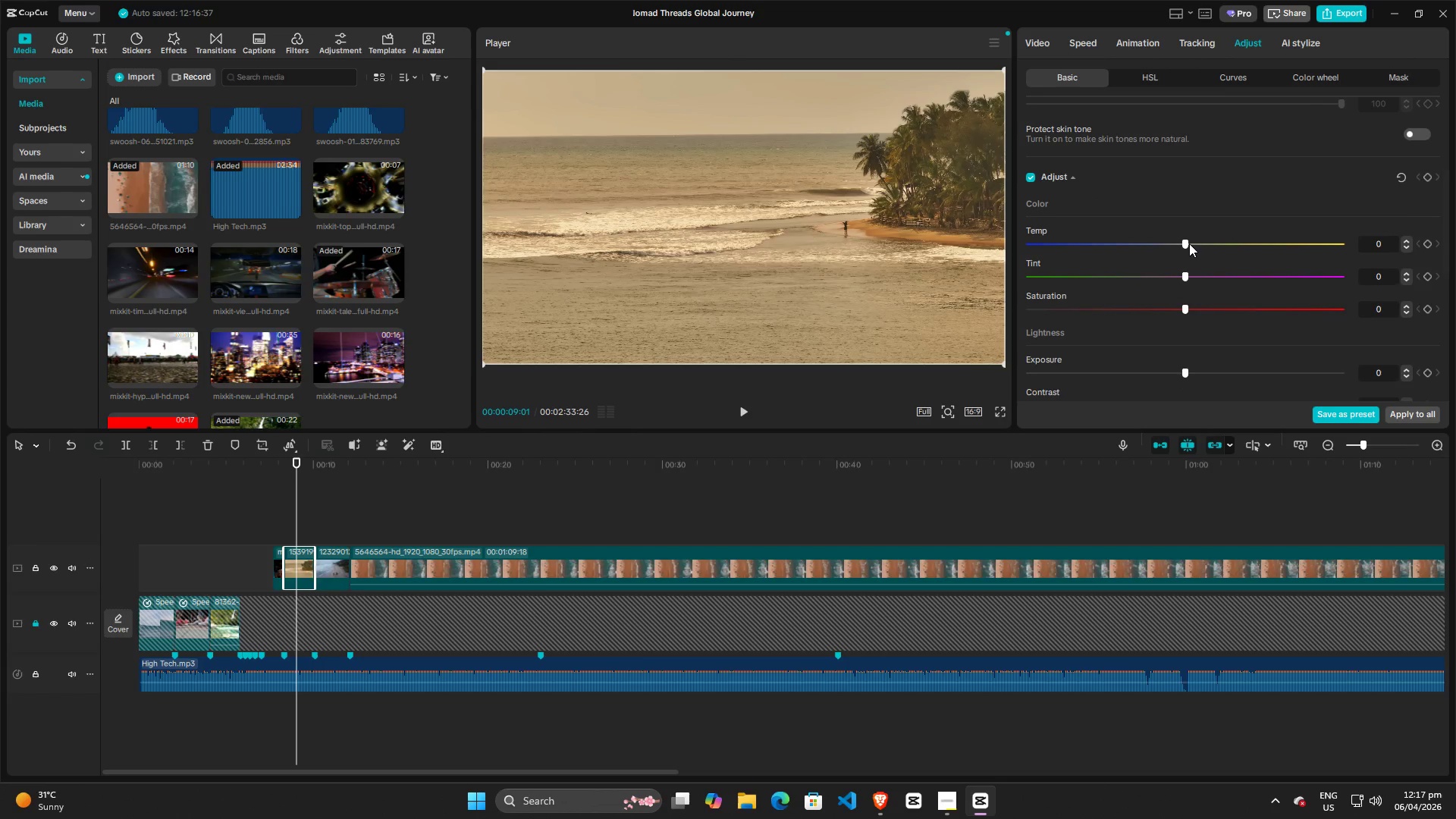 
left_click_drag(start_coordinate=[1189, 243], to_coordinate=[980, 243])
 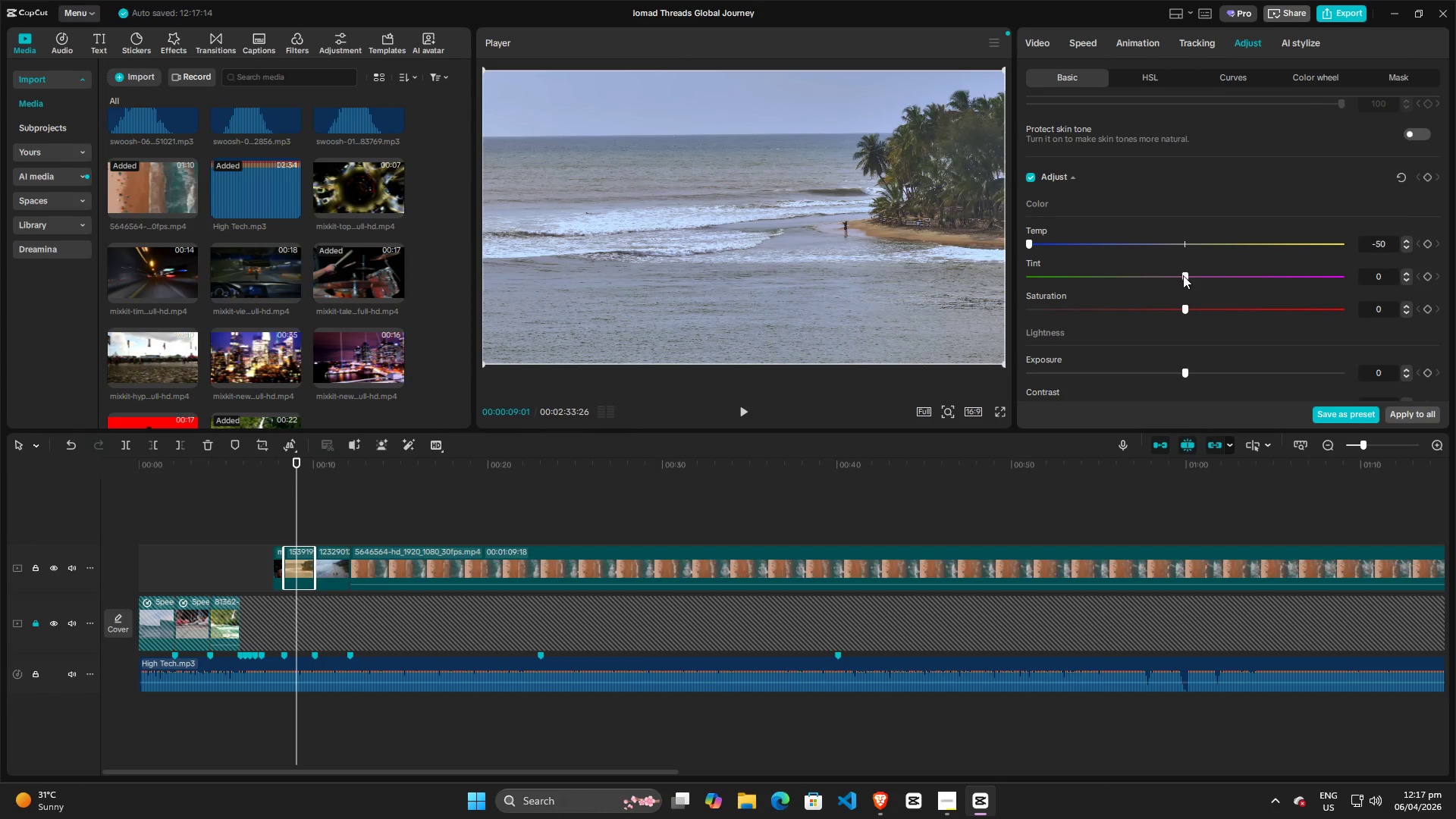 
left_click_drag(start_coordinate=[1183, 275], to_coordinate=[1245, 280])
 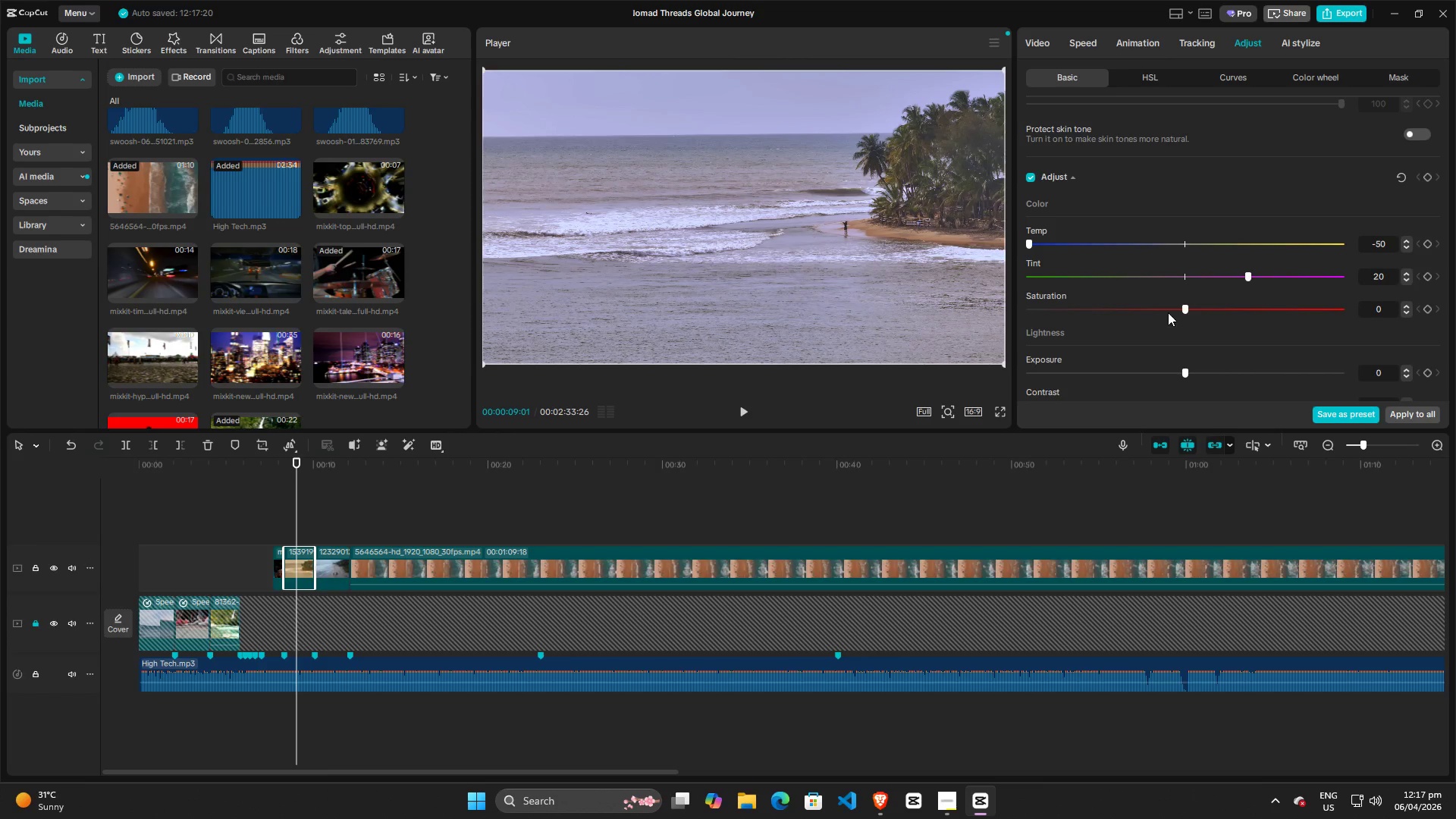 
left_click_drag(start_coordinate=[1183, 310], to_coordinate=[1150, 310])
 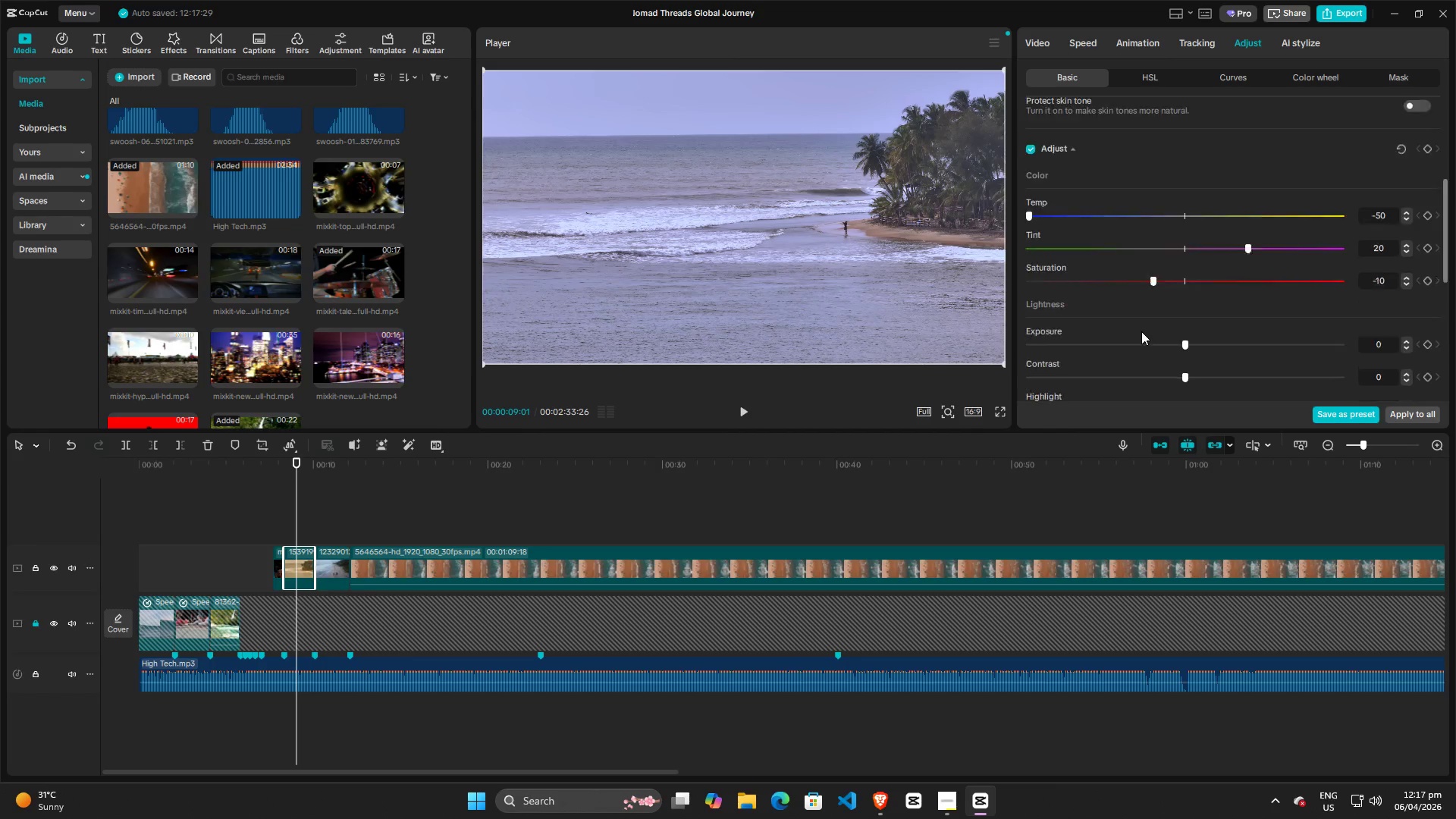 
scroll: coordinate [1141, 331], scroll_direction: down, amount: 5.0
 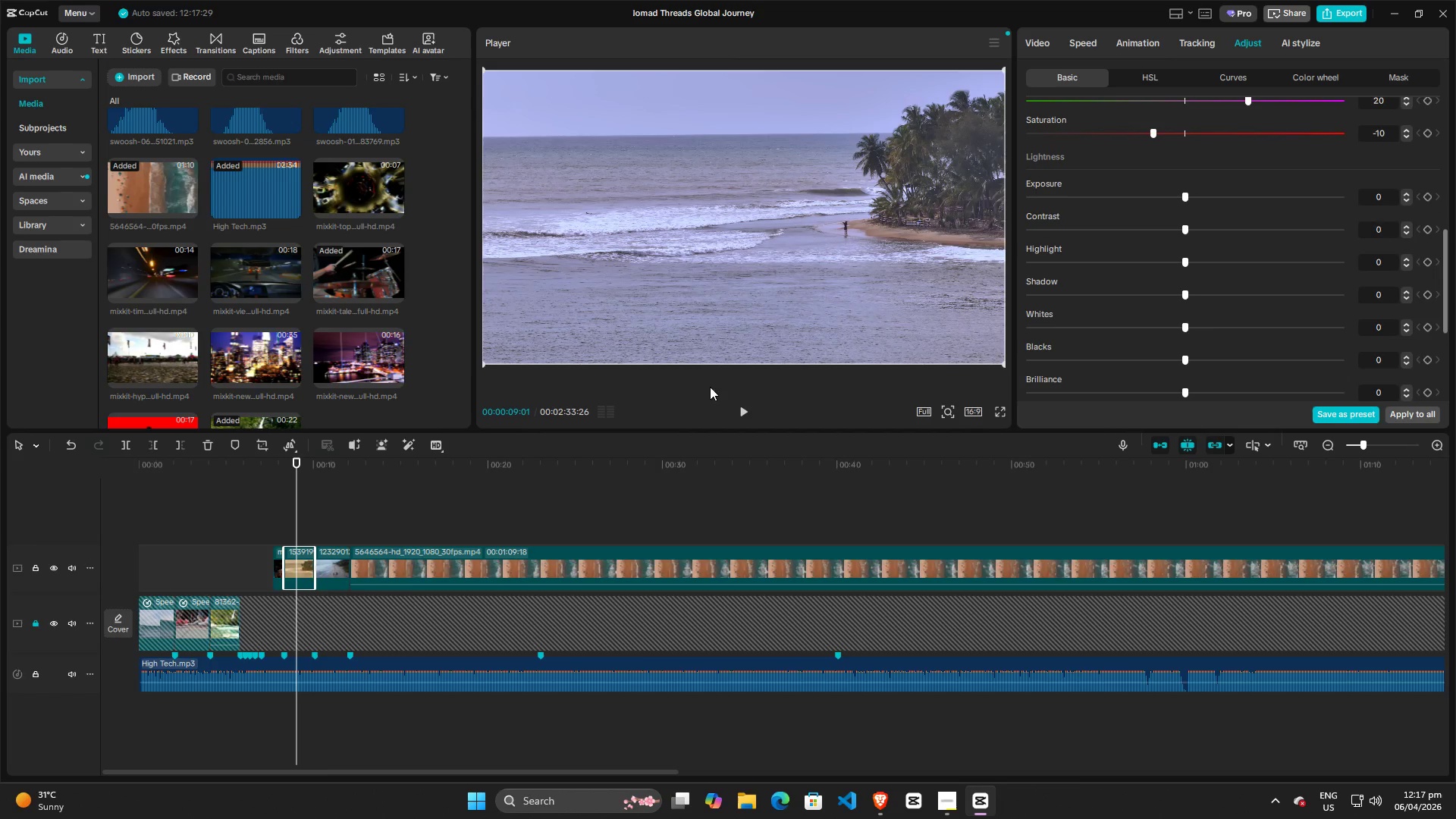 
key(Space)
 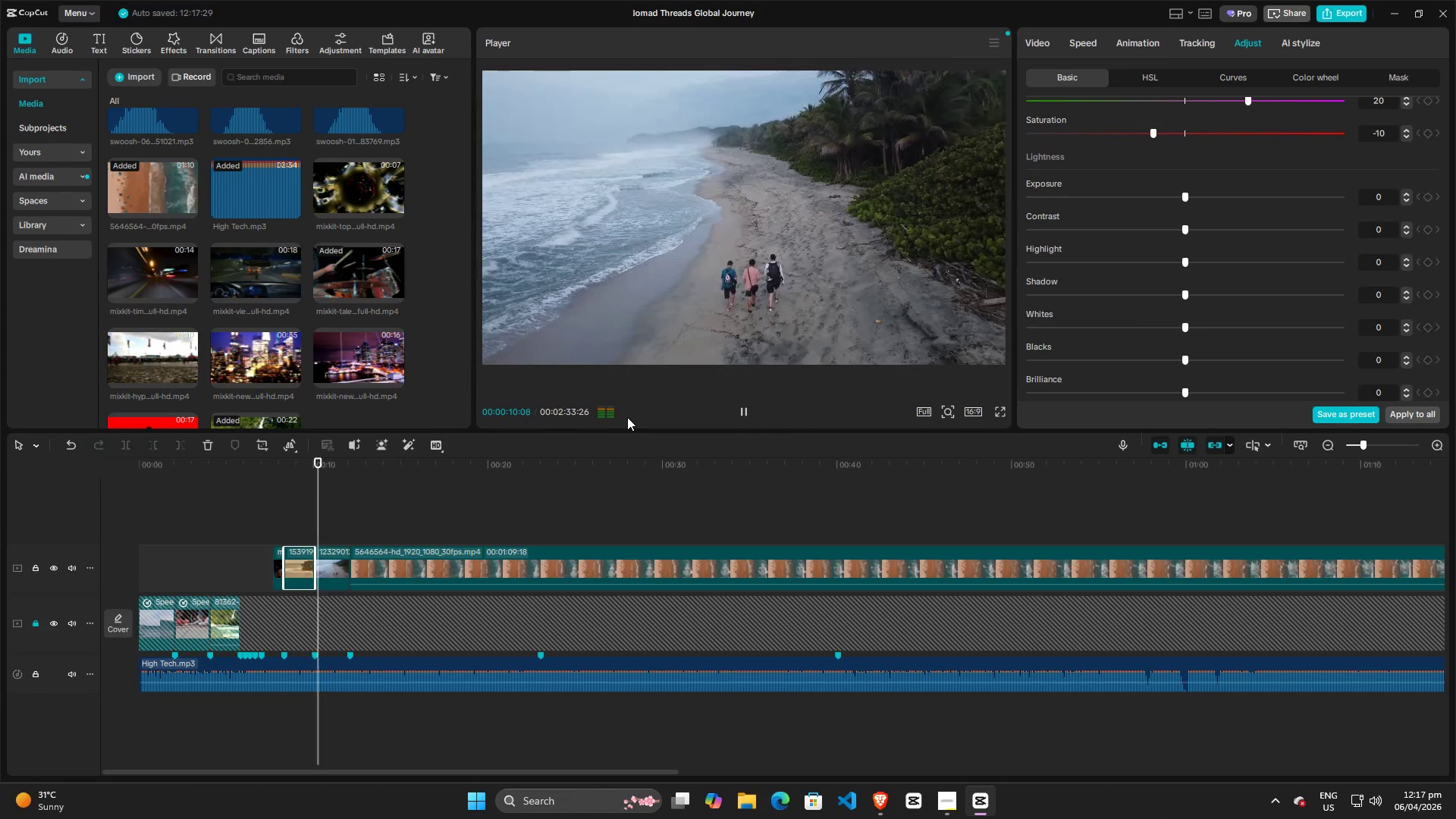 
key(Space)
 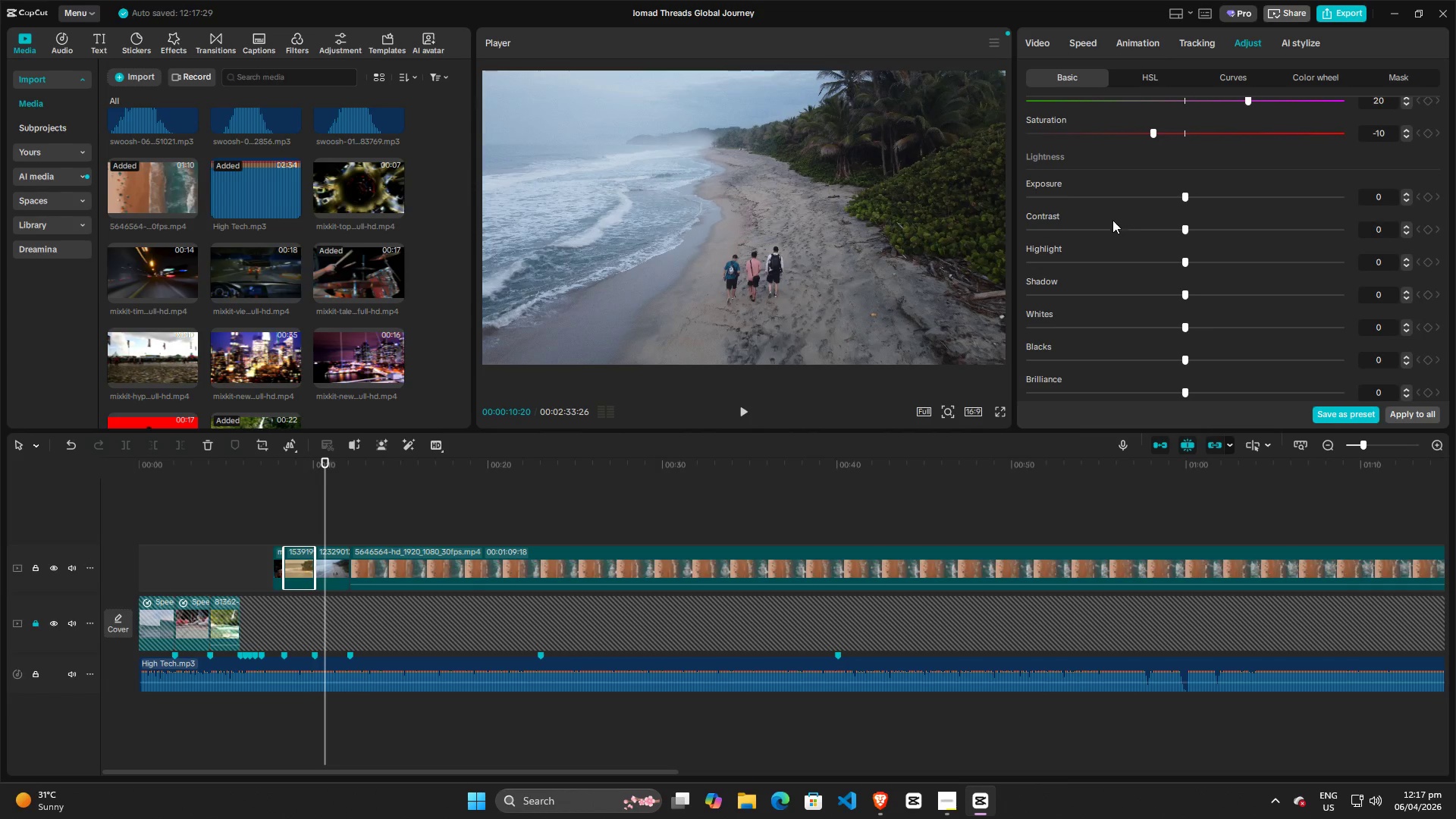 
scroll: coordinate [1123, 251], scroll_direction: up, amount: 6.0
 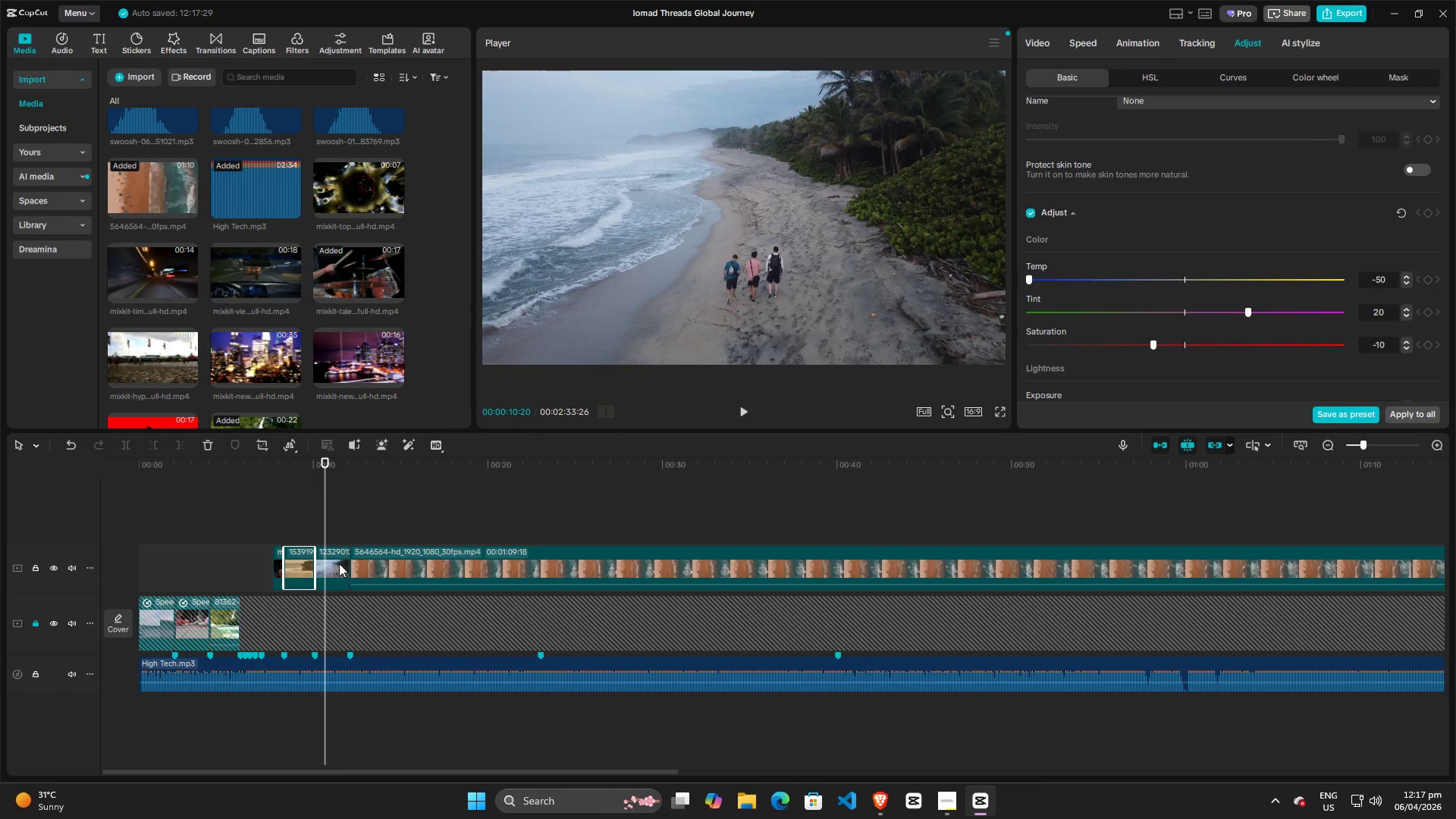 
left_click([339, 563])
 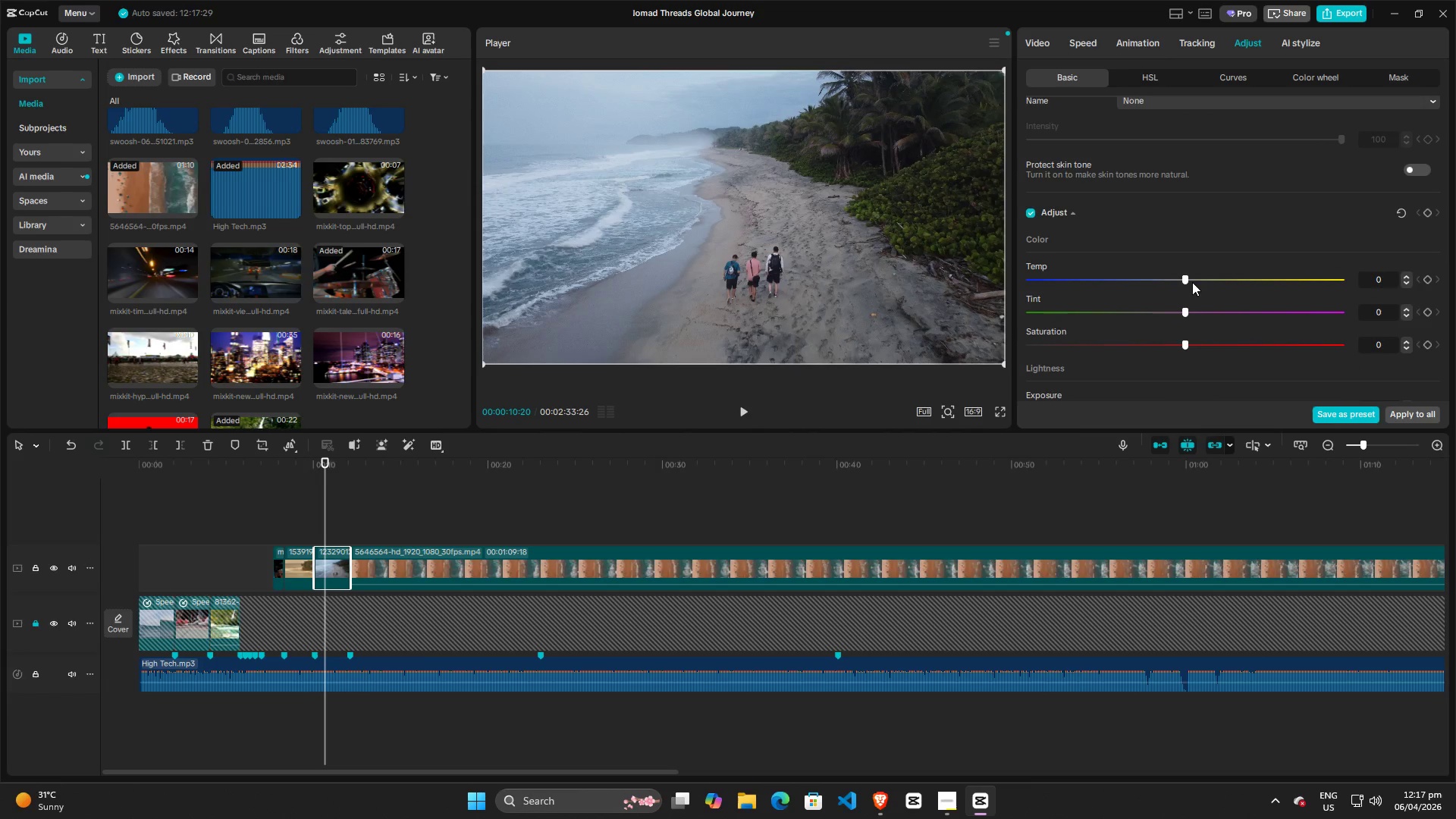 
left_click_drag(start_coordinate=[1186, 280], to_coordinate=[1132, 296])
 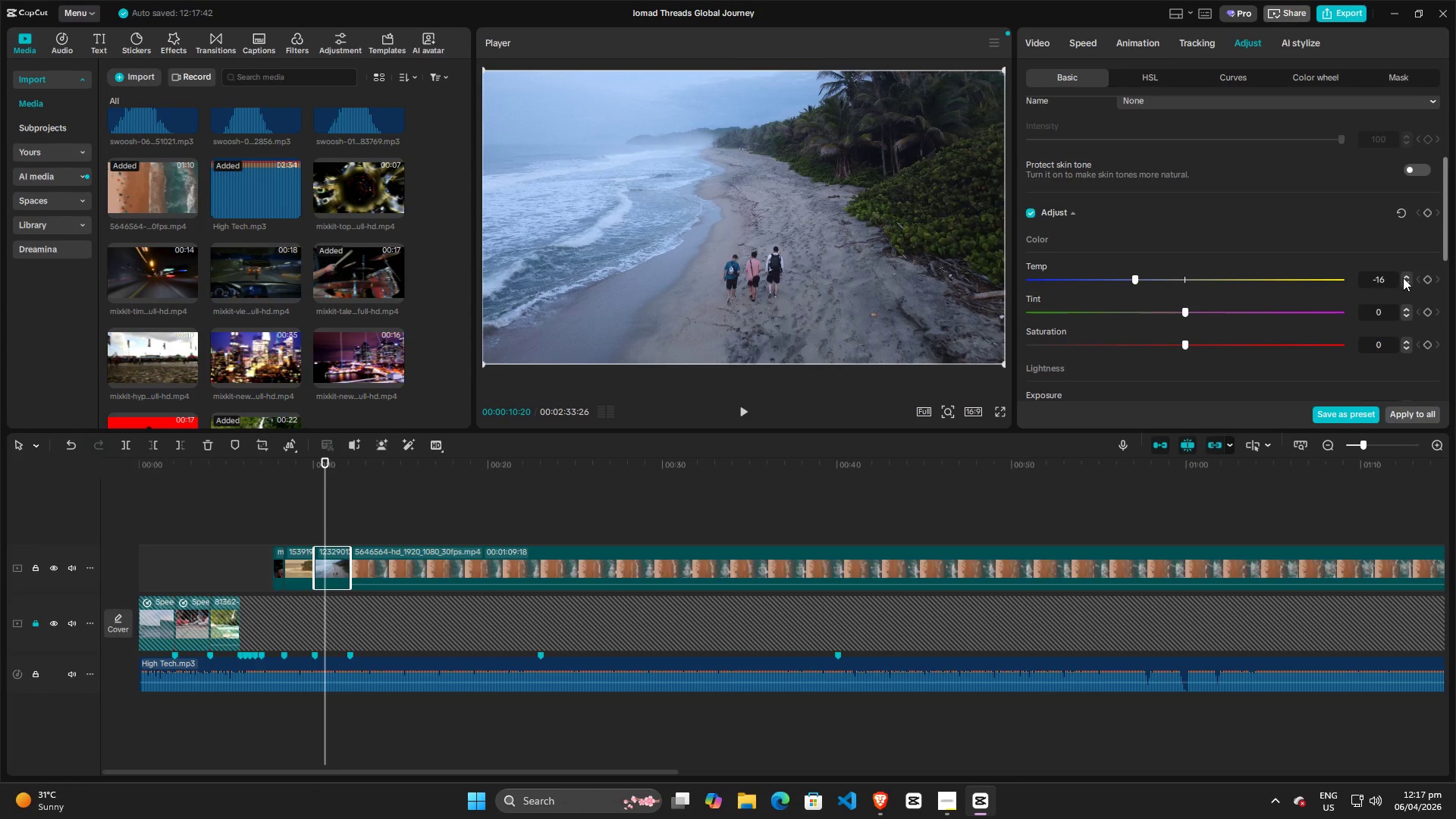 
left_click([1403, 278])
 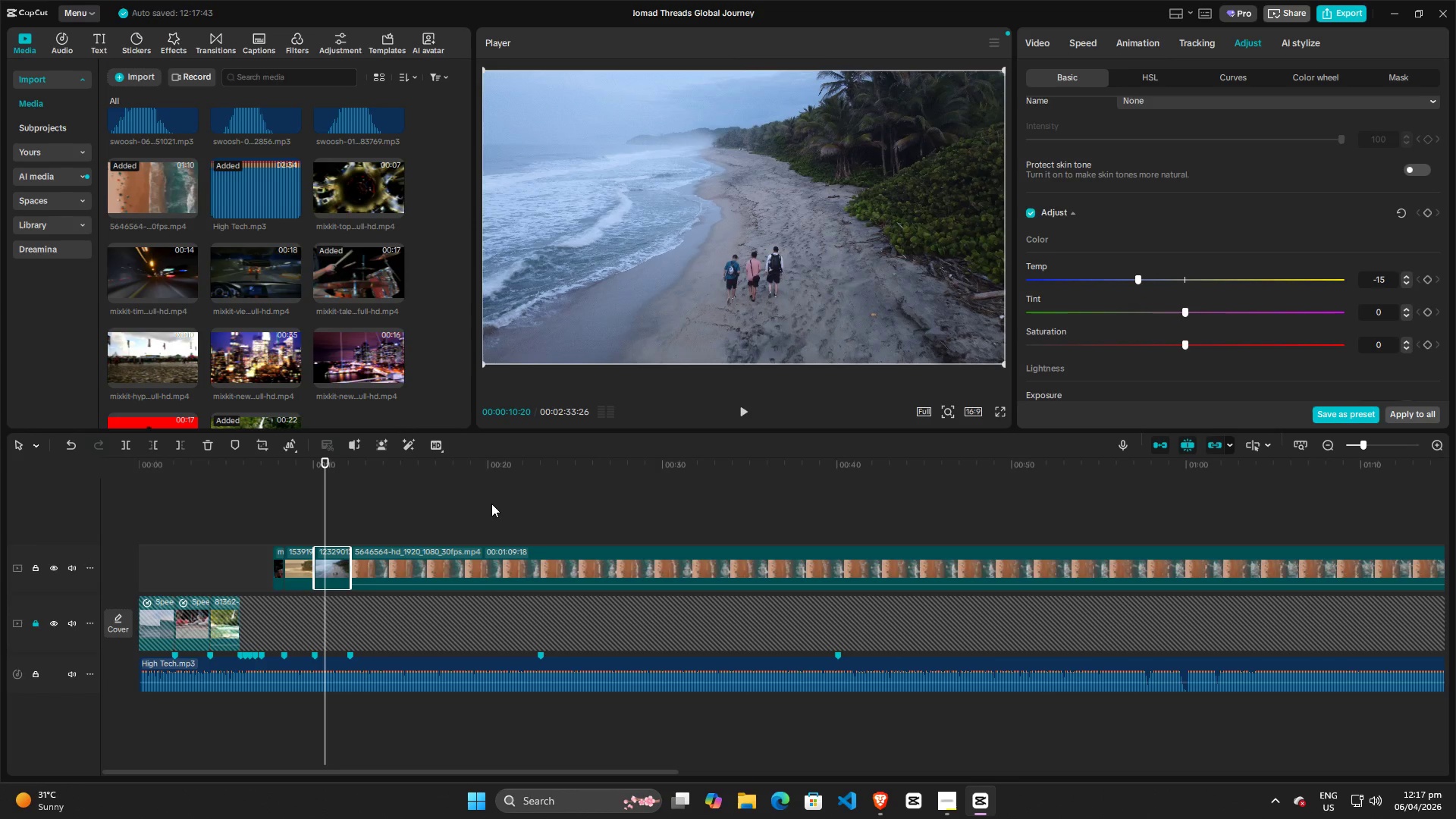 
left_click([302, 565])
 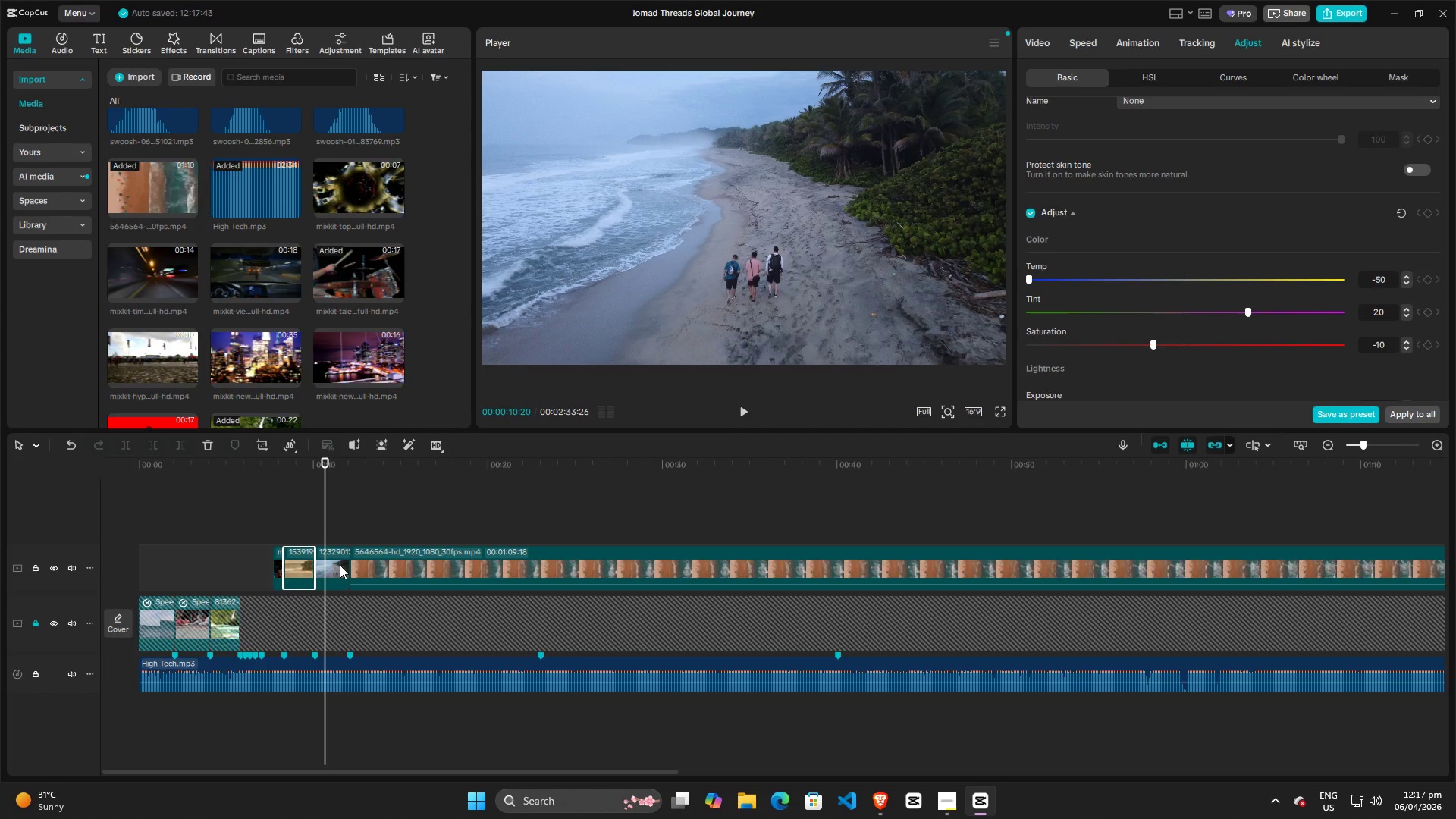 
left_click([340, 565])
 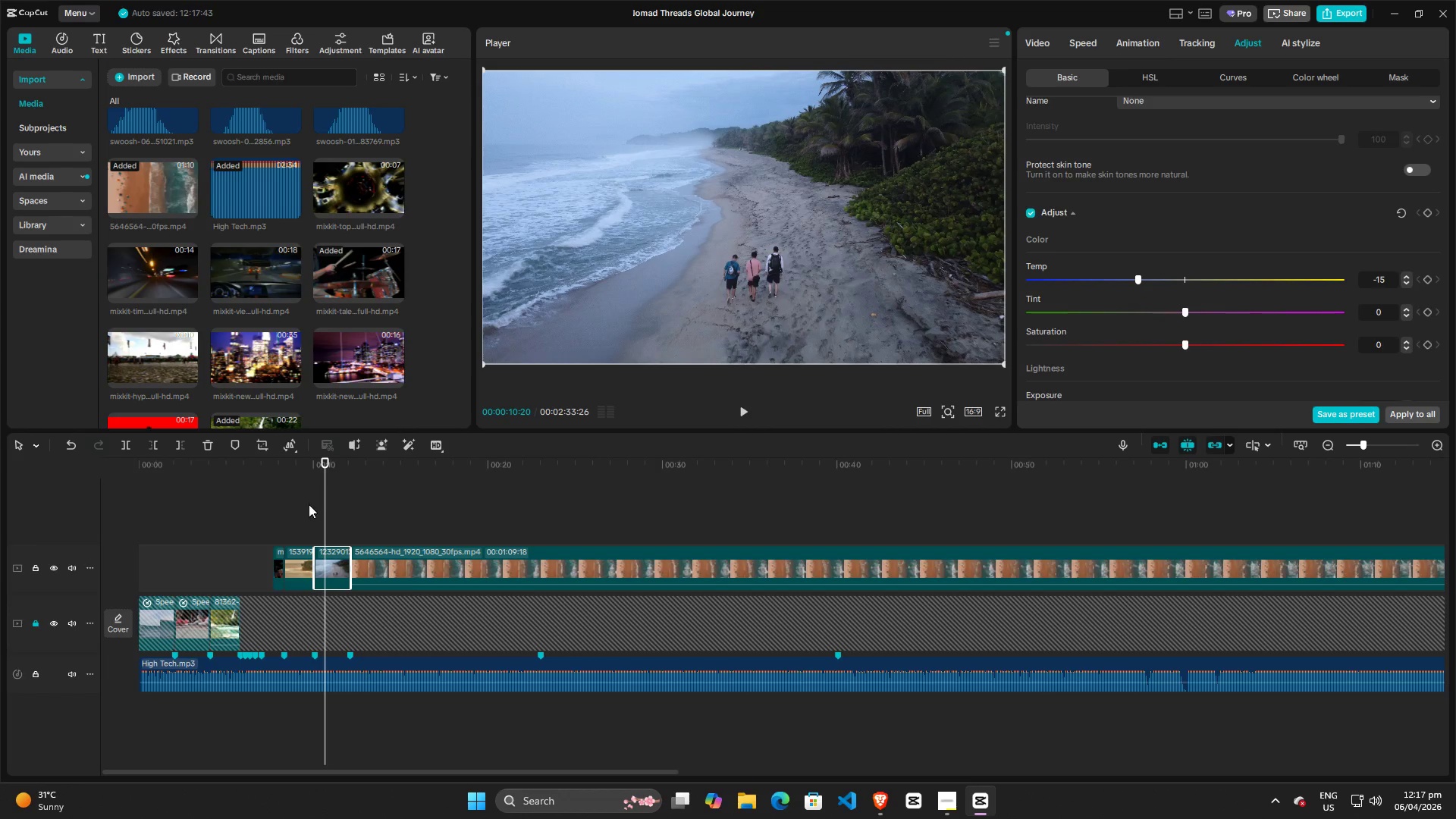 
double_click([307, 507])
 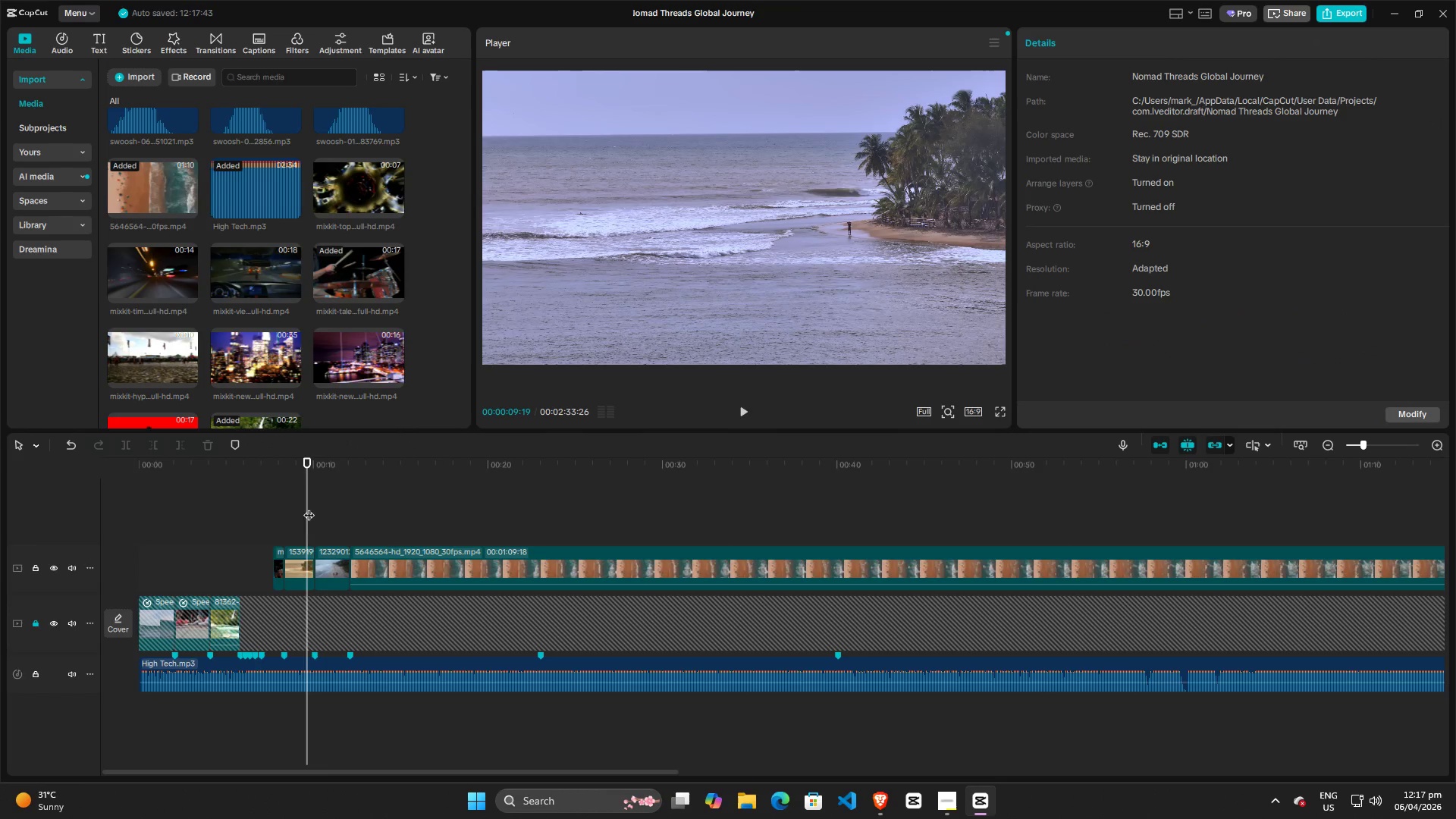 
key(Space)
 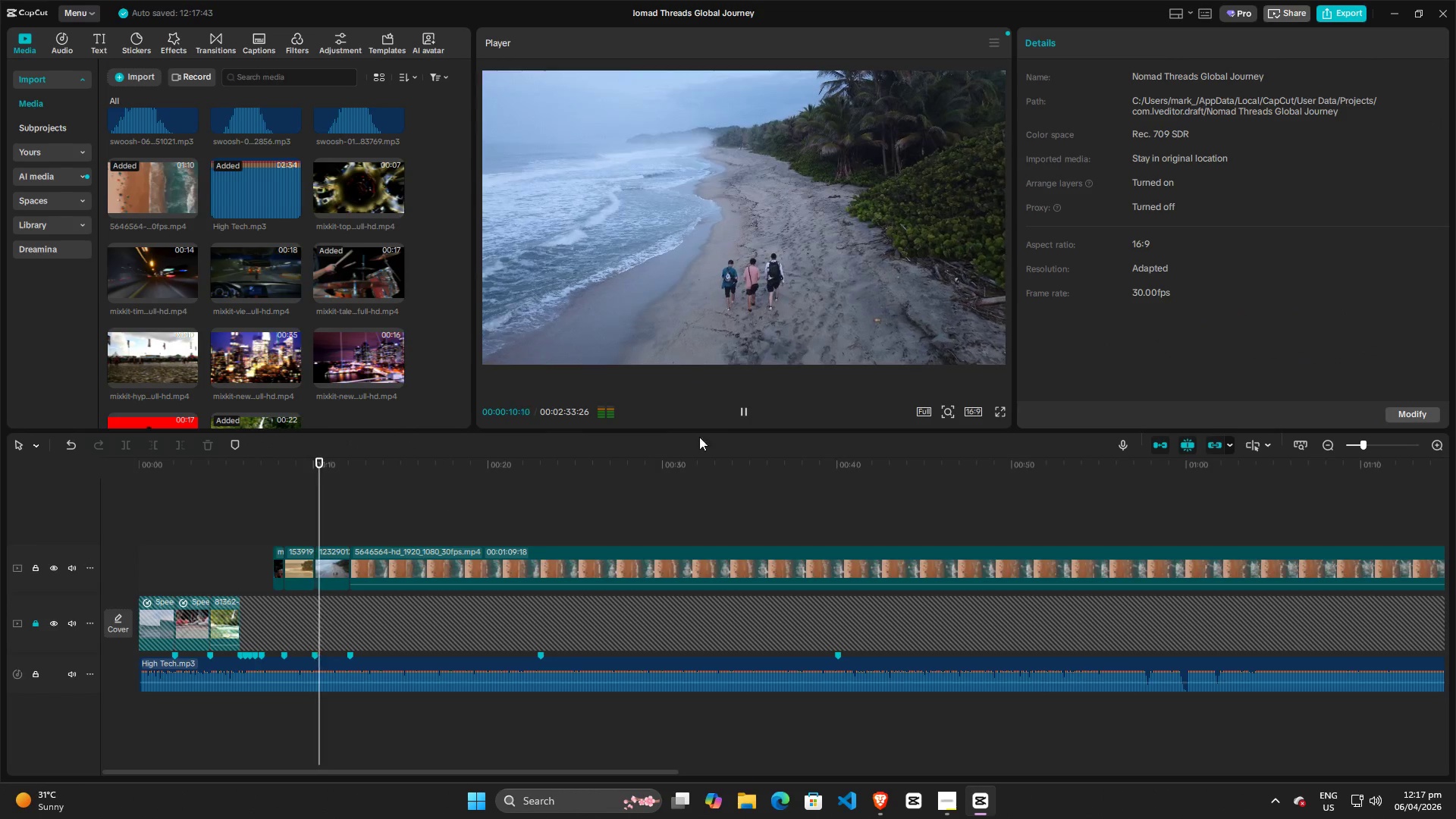 
key(Space)
 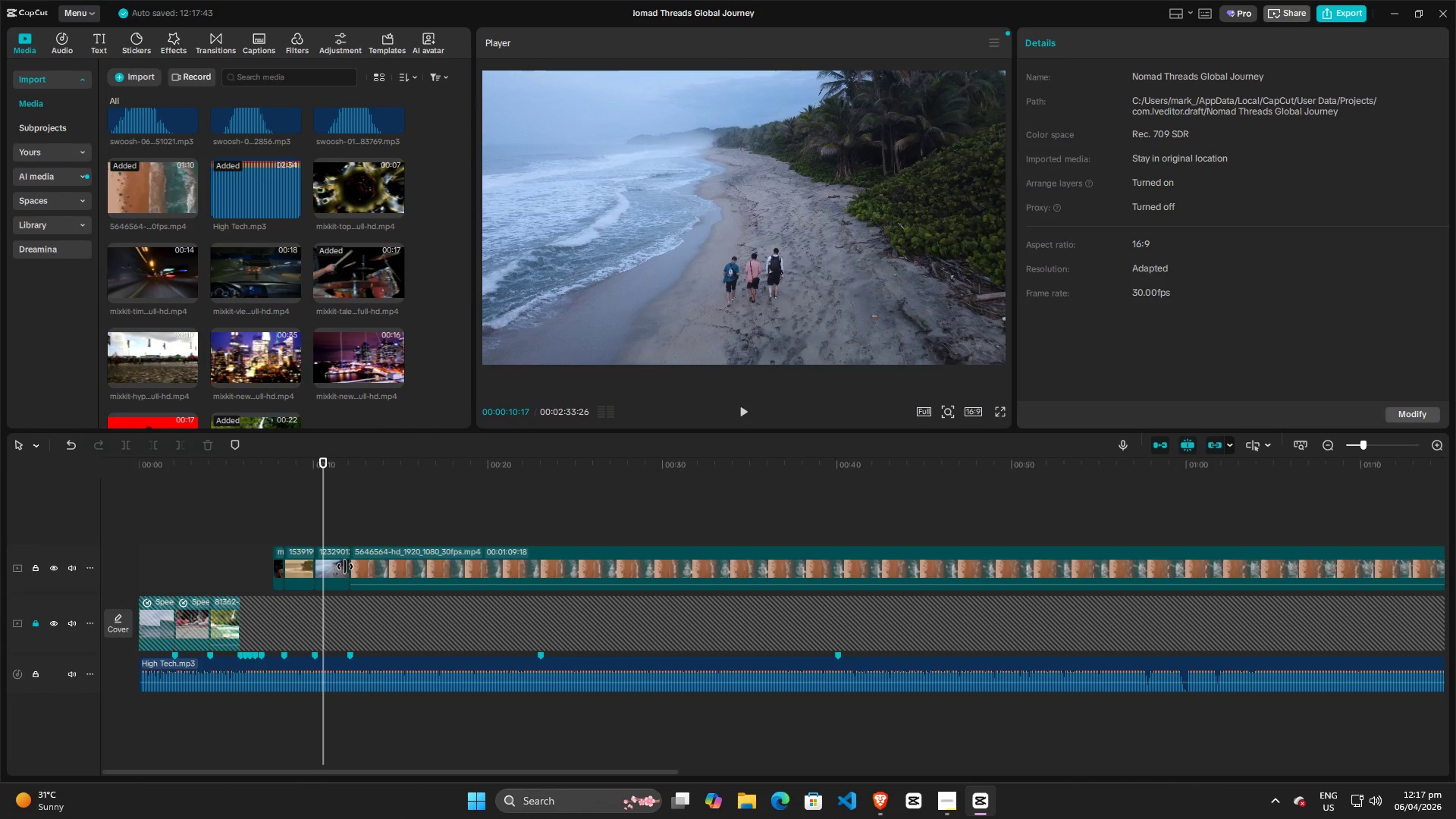 
left_click([334, 566])
 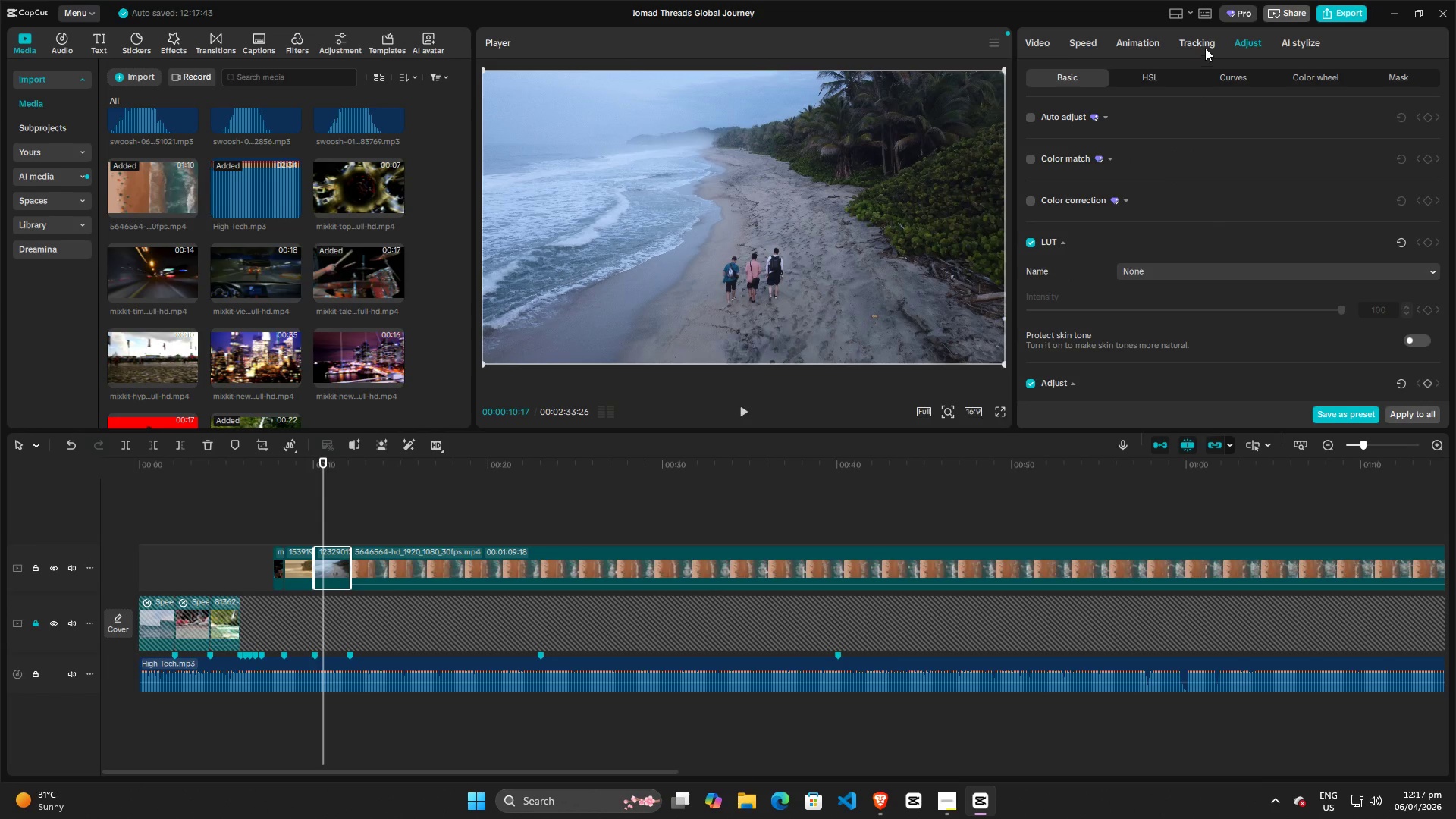 
left_click([1257, 43])
 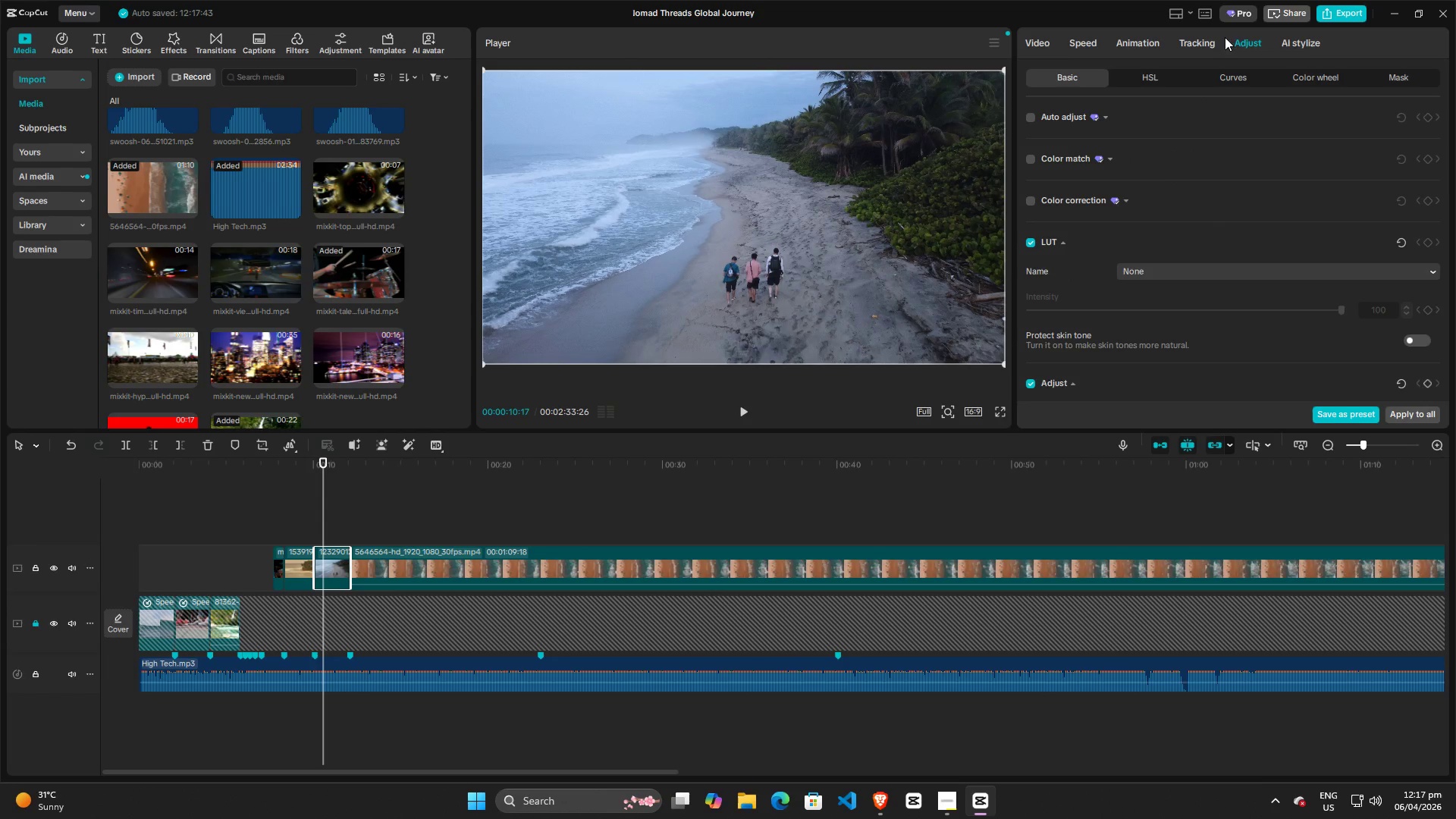 
scroll: coordinate [1191, 273], scroll_direction: down, amount: 10.0
 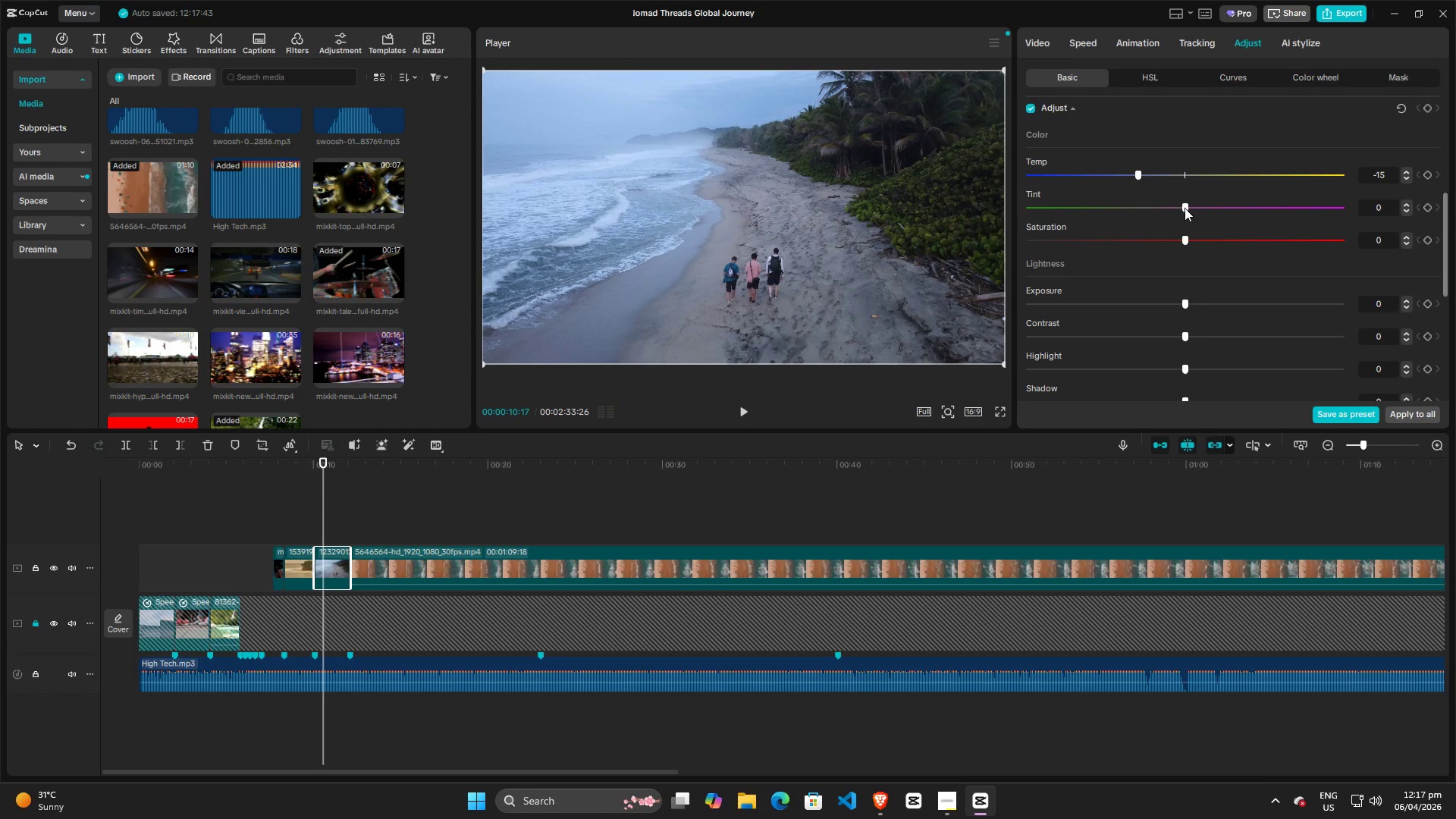 
left_click_drag(start_coordinate=[1185, 208], to_coordinate=[1215, 206])
 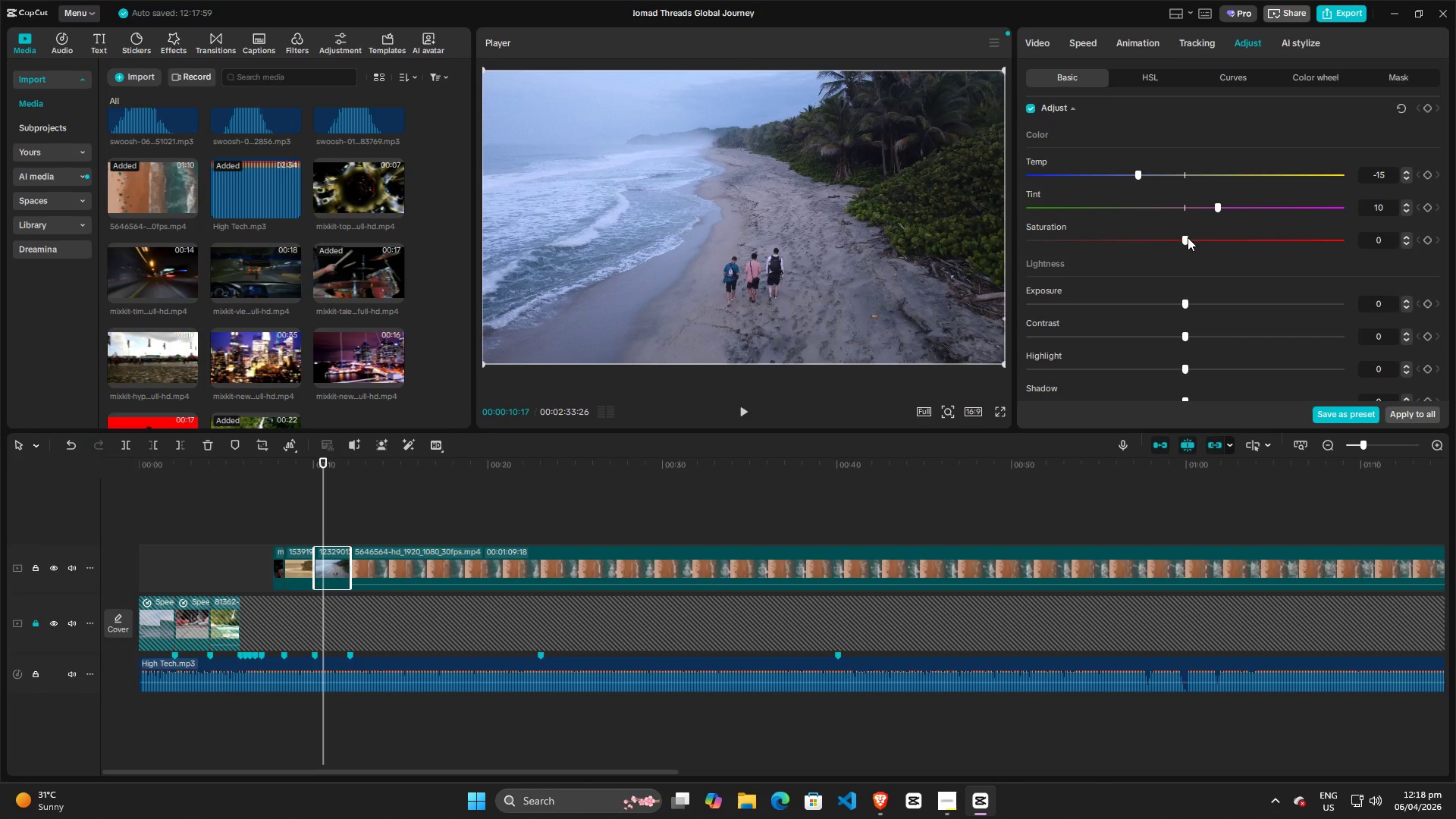 
left_click_drag(start_coordinate=[1185, 237], to_coordinate=[1235, 240])
 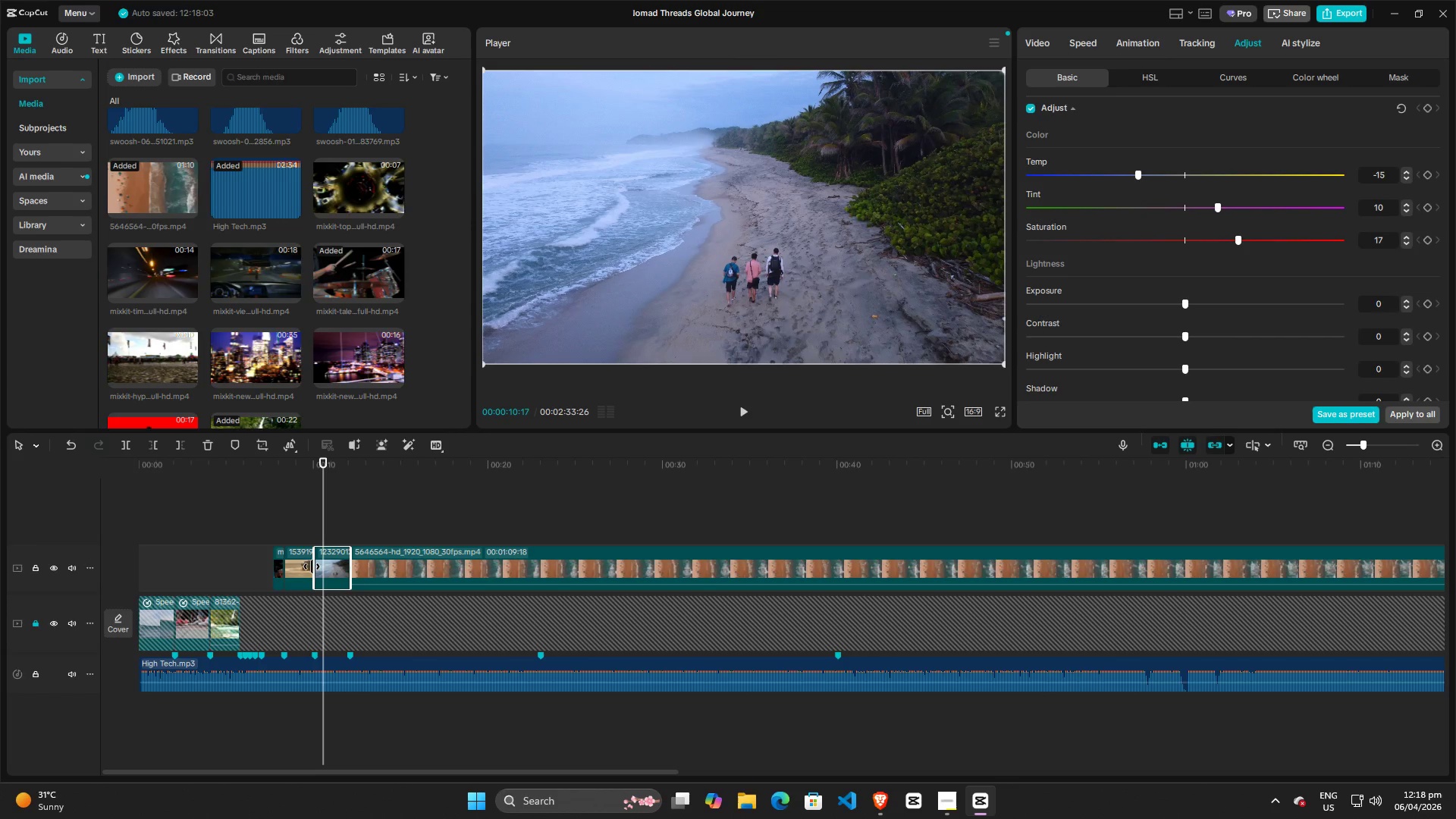 
left_click([309, 565])
 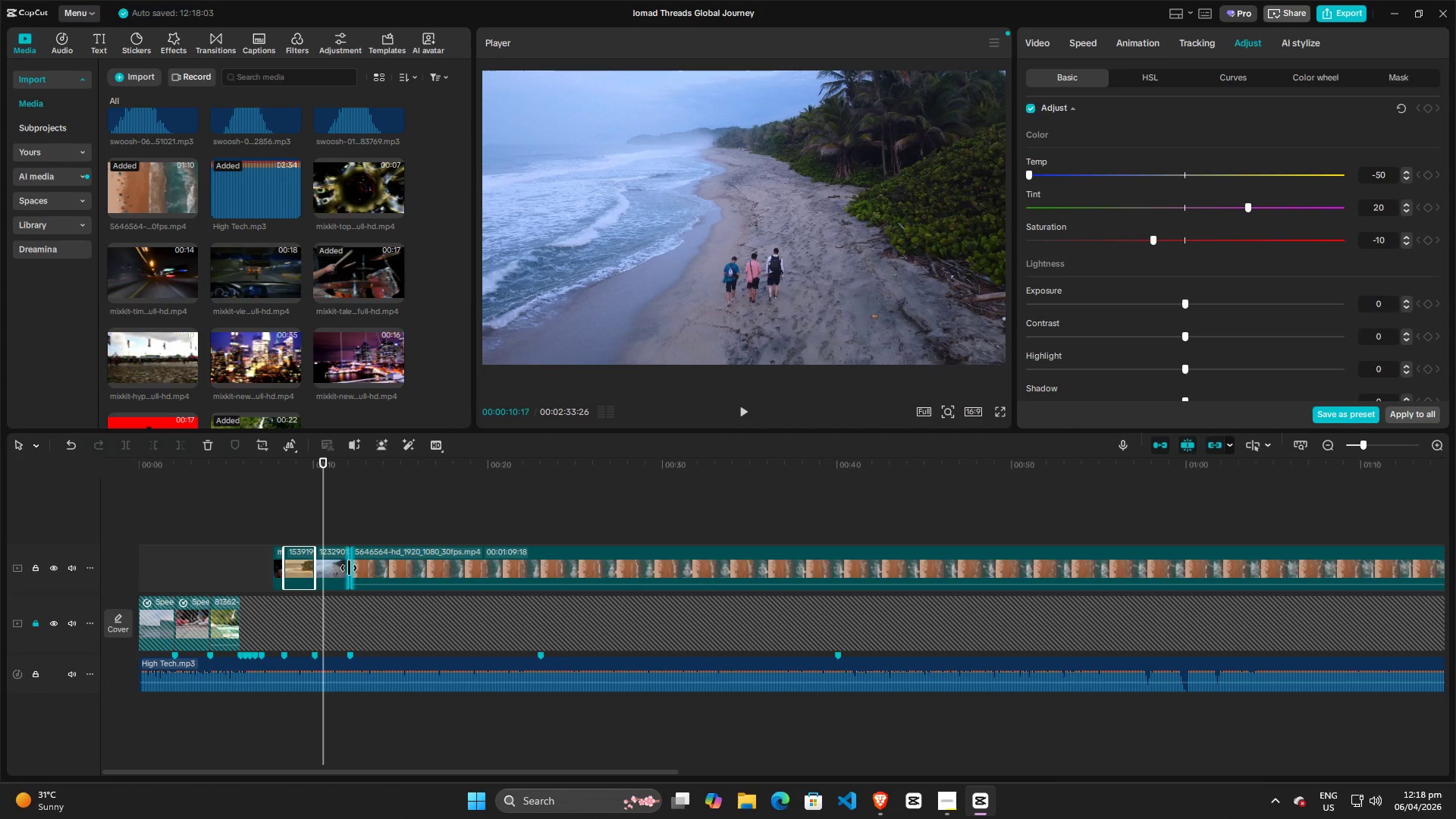 
left_click([349, 568])
 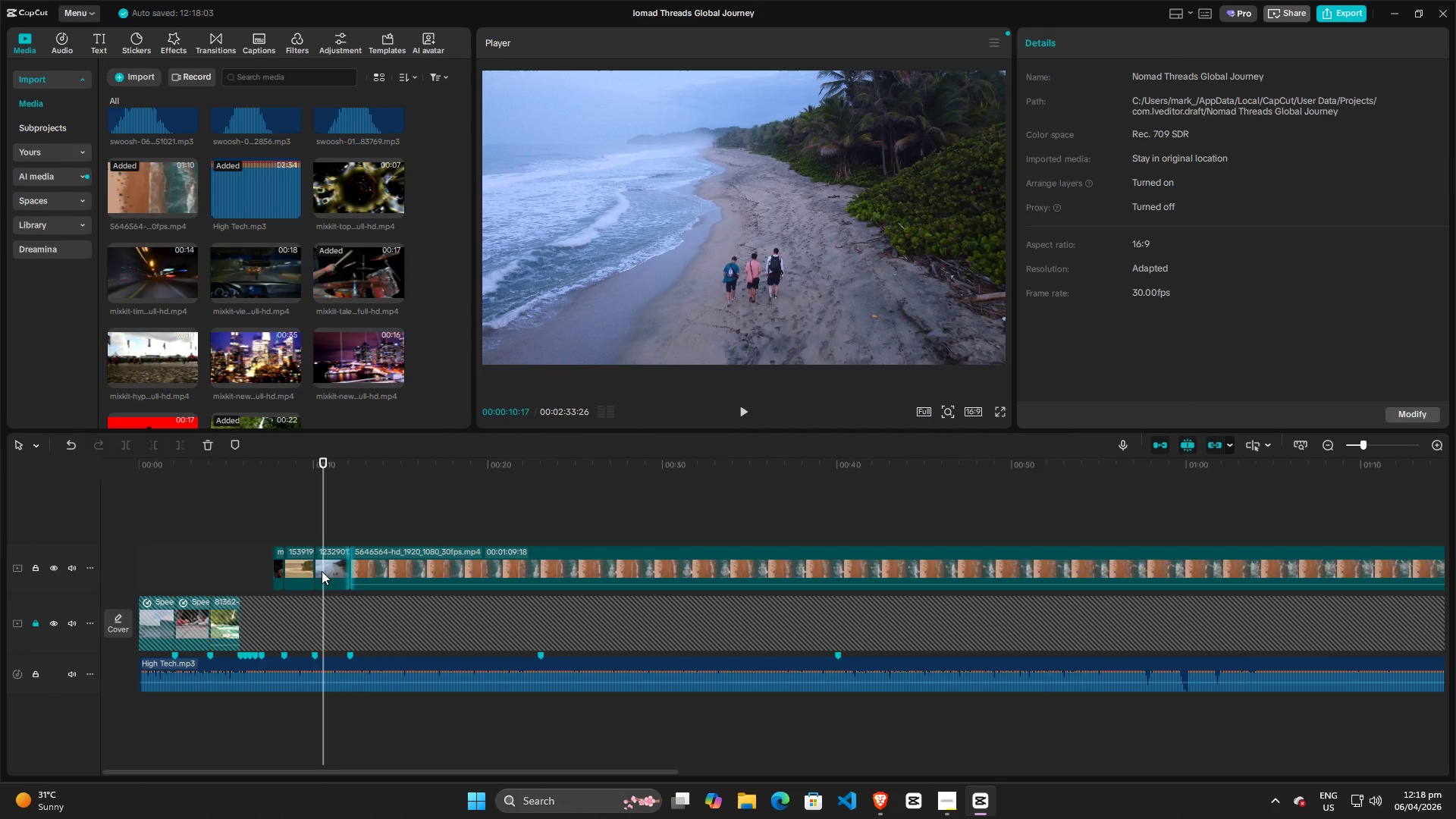 
left_click([322, 571])
 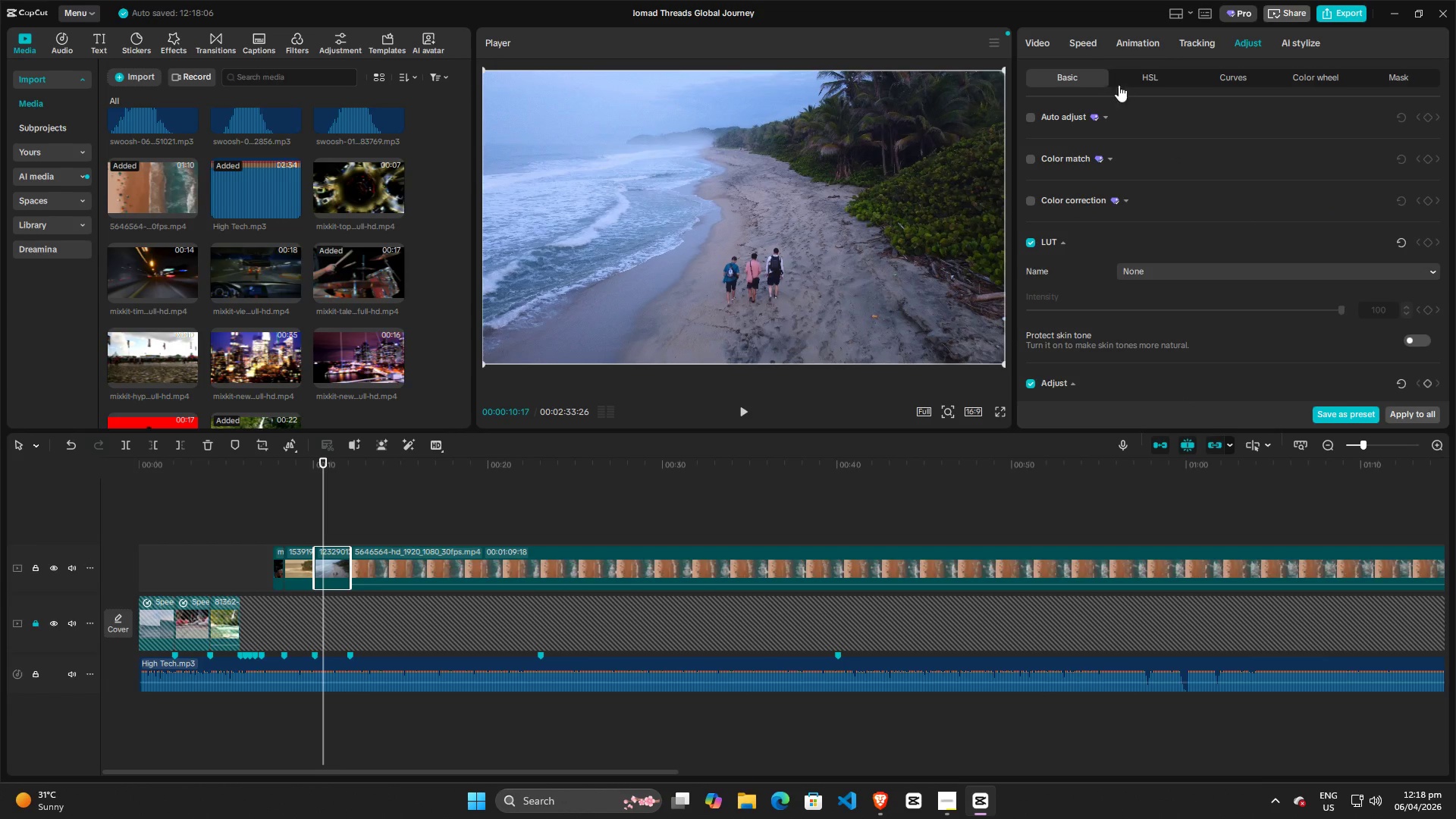 
scroll: coordinate [1167, 286], scroll_direction: down, amount: 9.0
 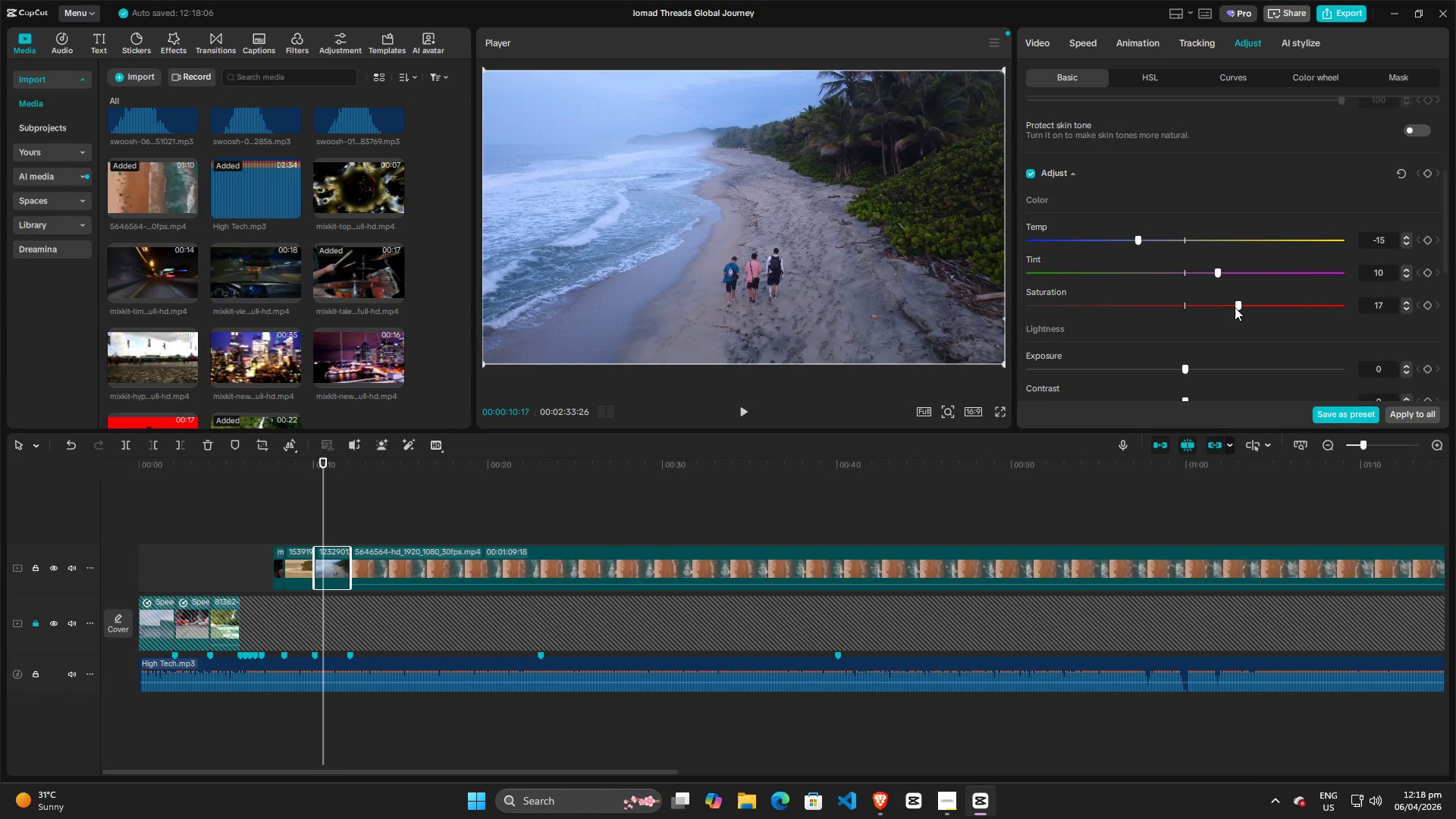 
left_click_drag(start_coordinate=[1235, 307], to_coordinate=[1137, 307])
 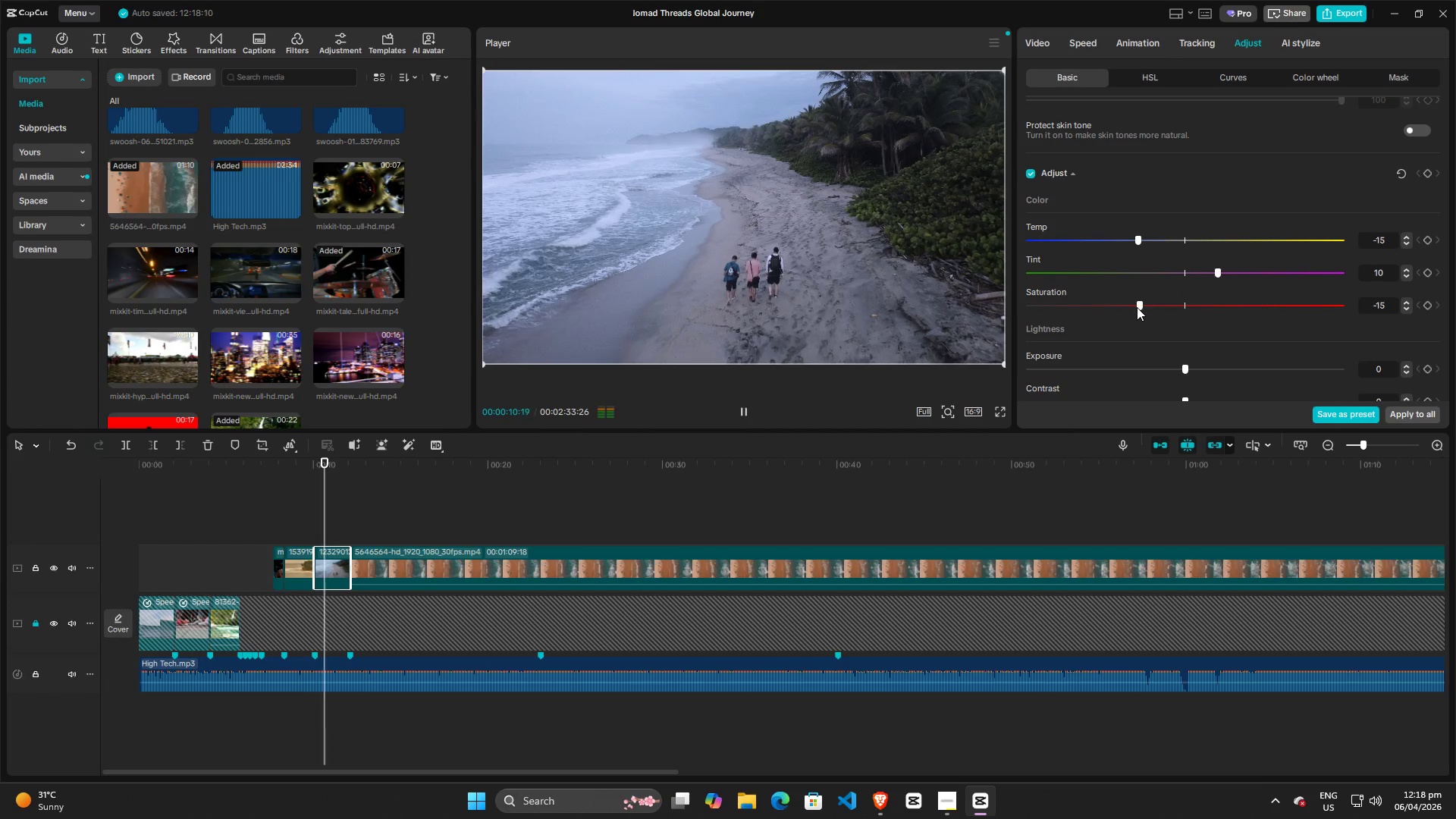 
key(Space)
 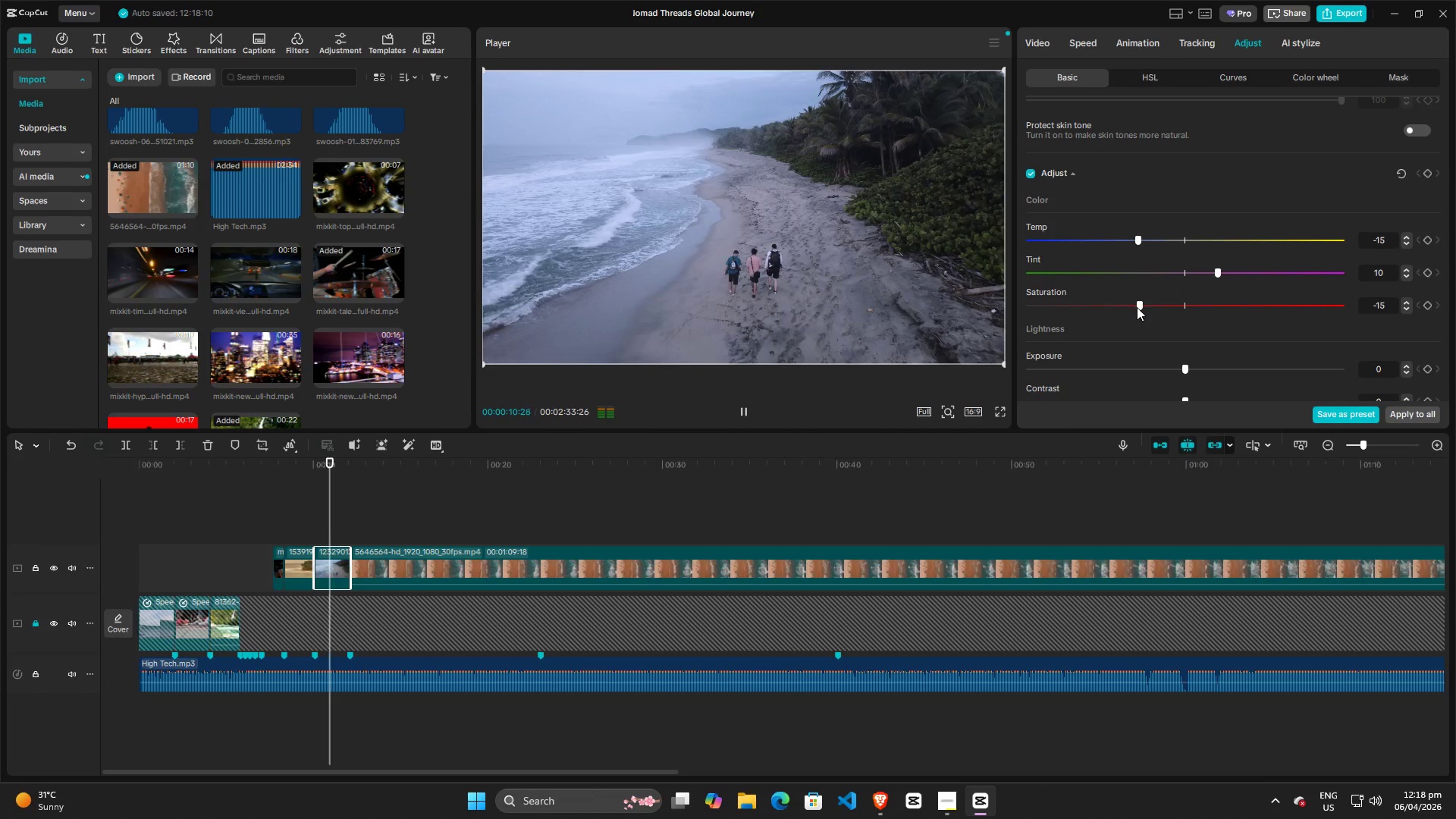 
key(Space)
 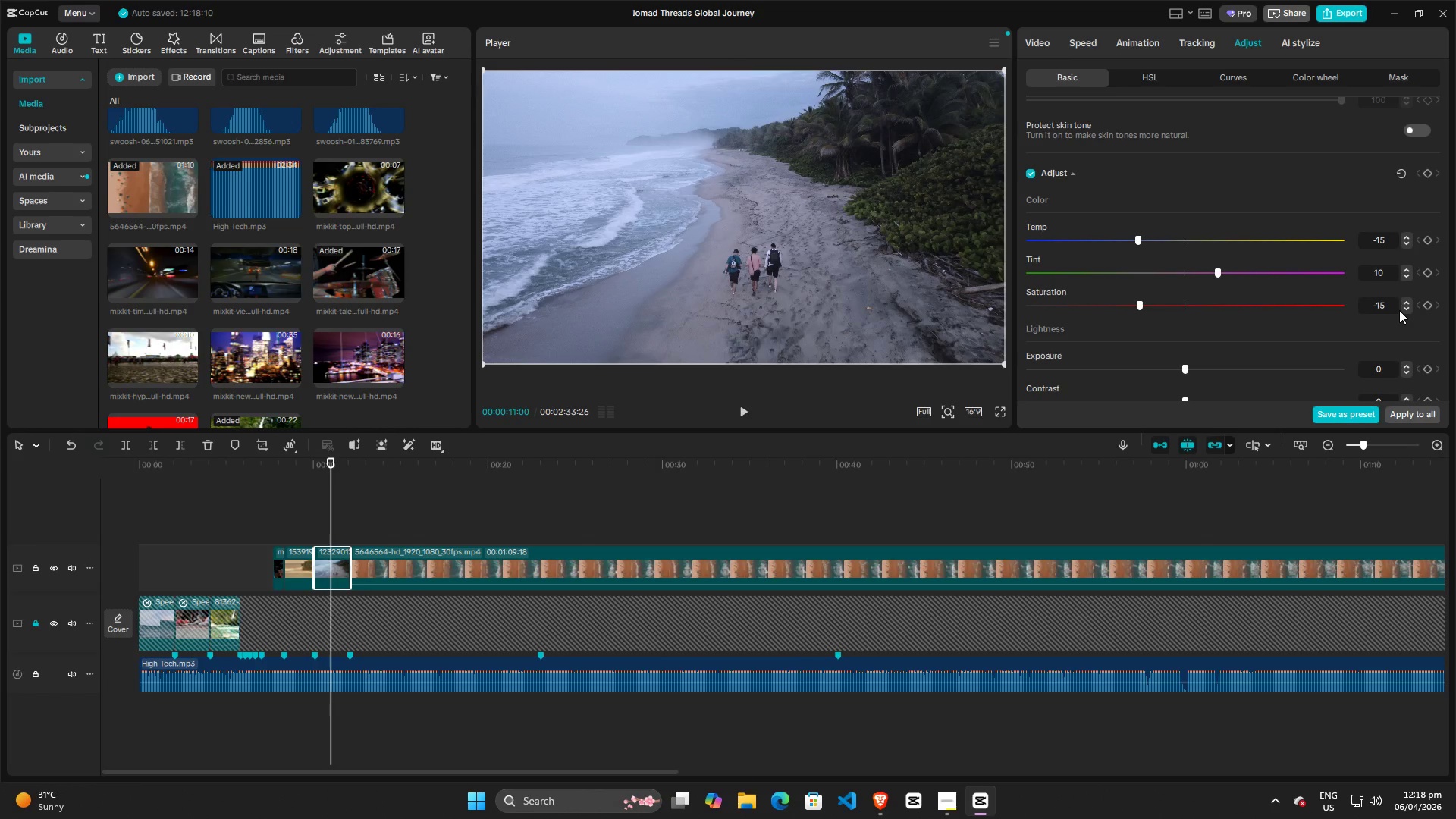 
double_click([1404, 310])
 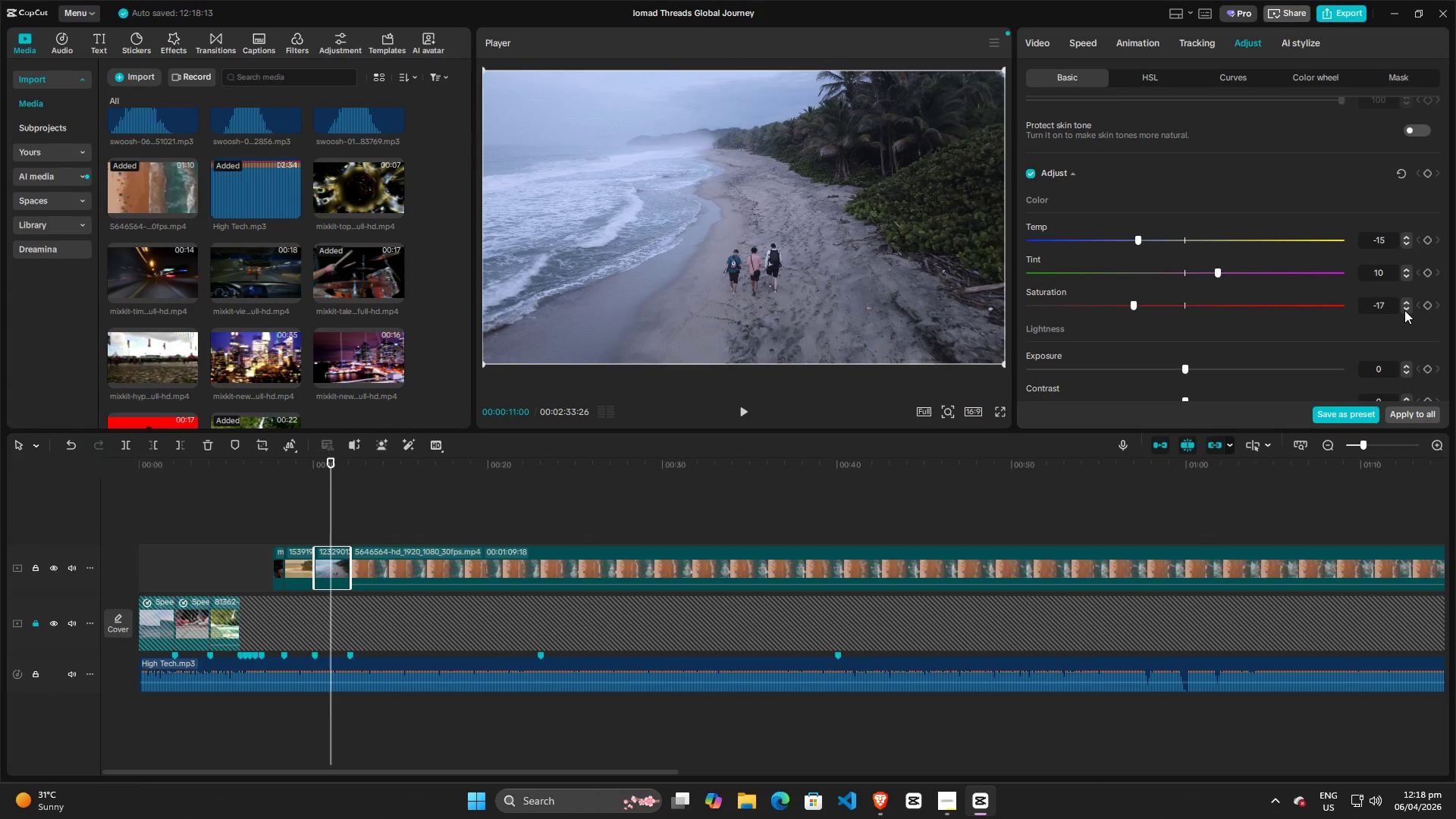 
triple_click([1404, 310])
 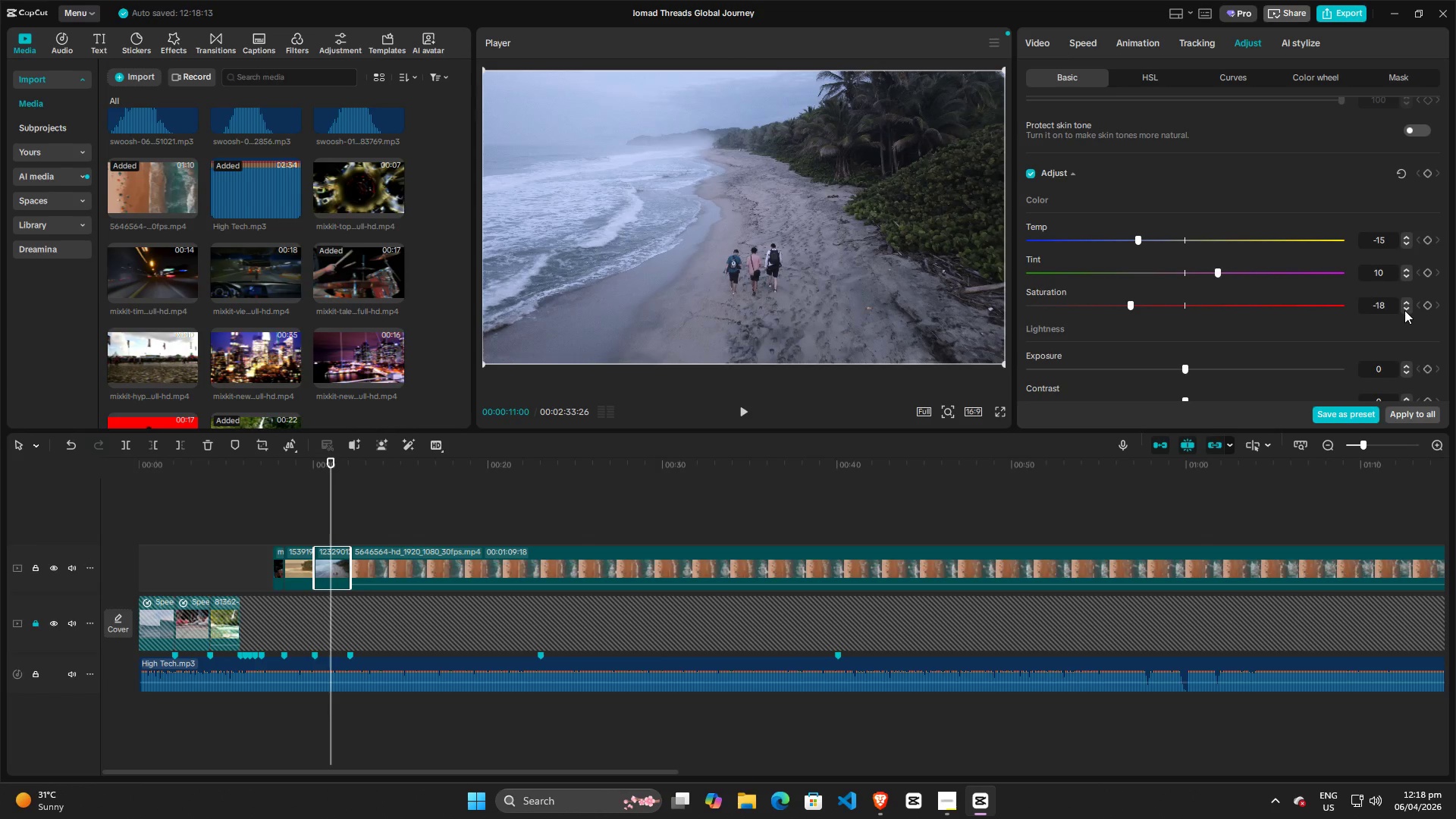 
triple_click([1404, 310])
 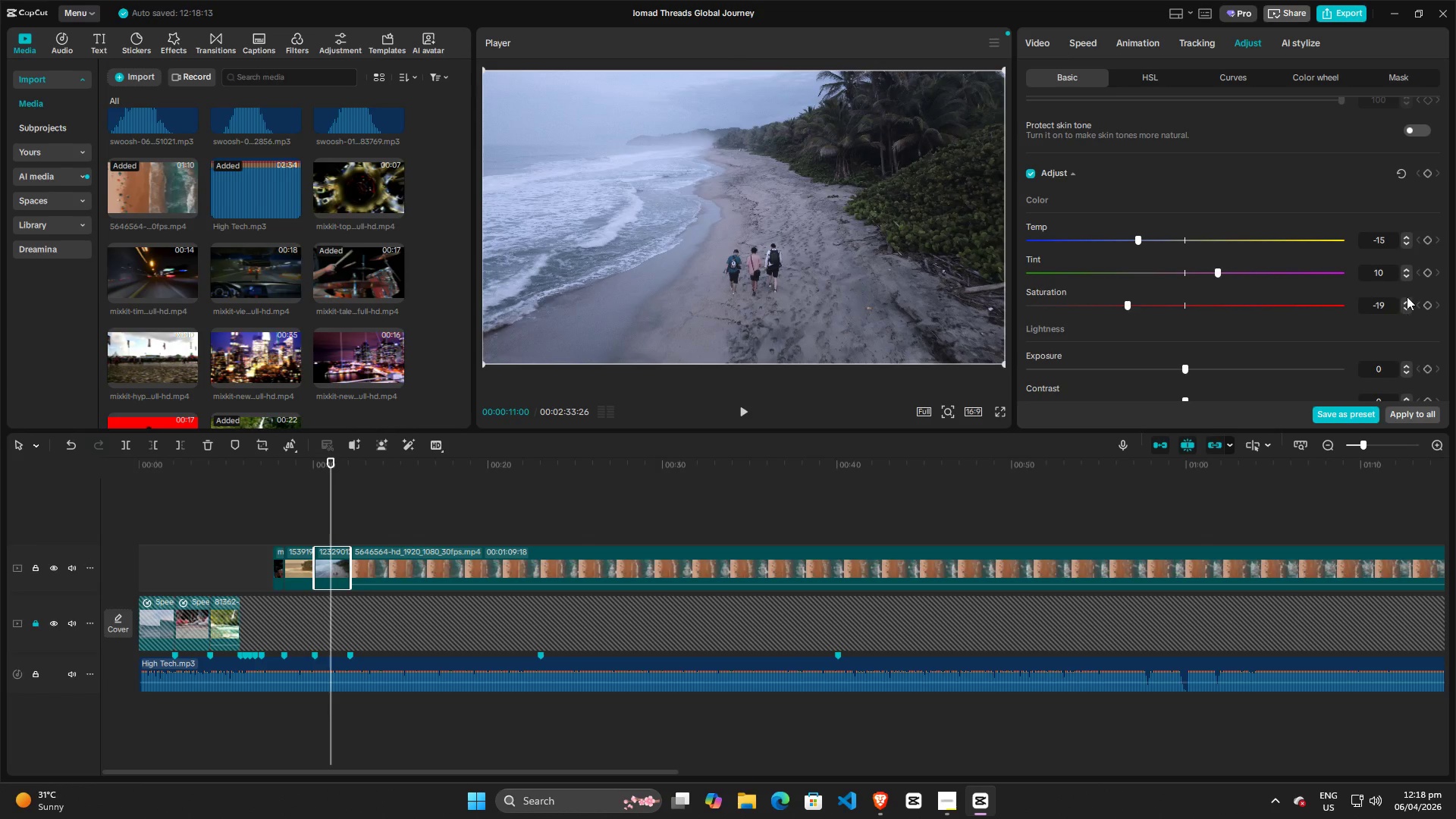 
triple_click([1407, 297])
 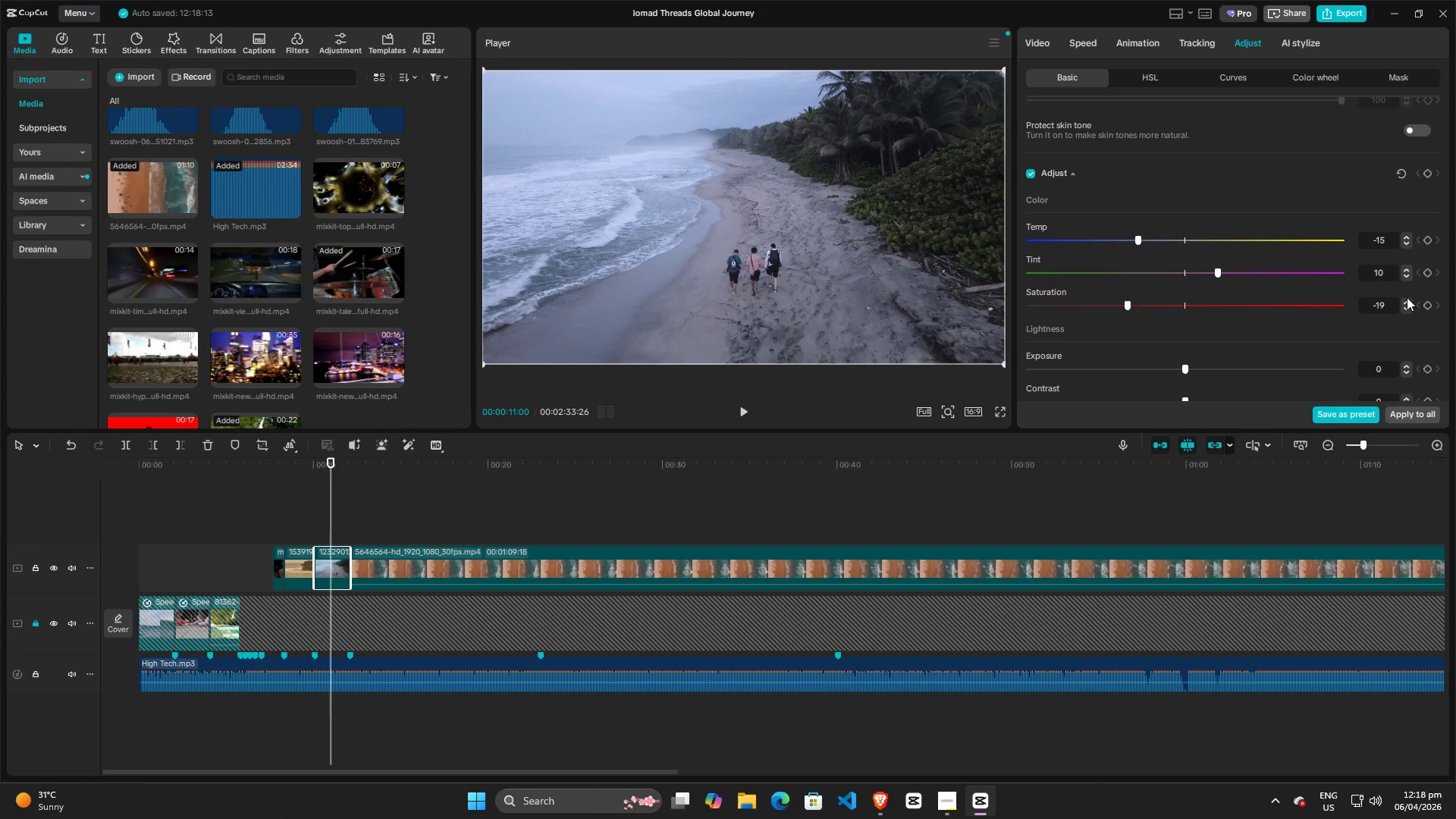 
triple_click([1407, 297])
 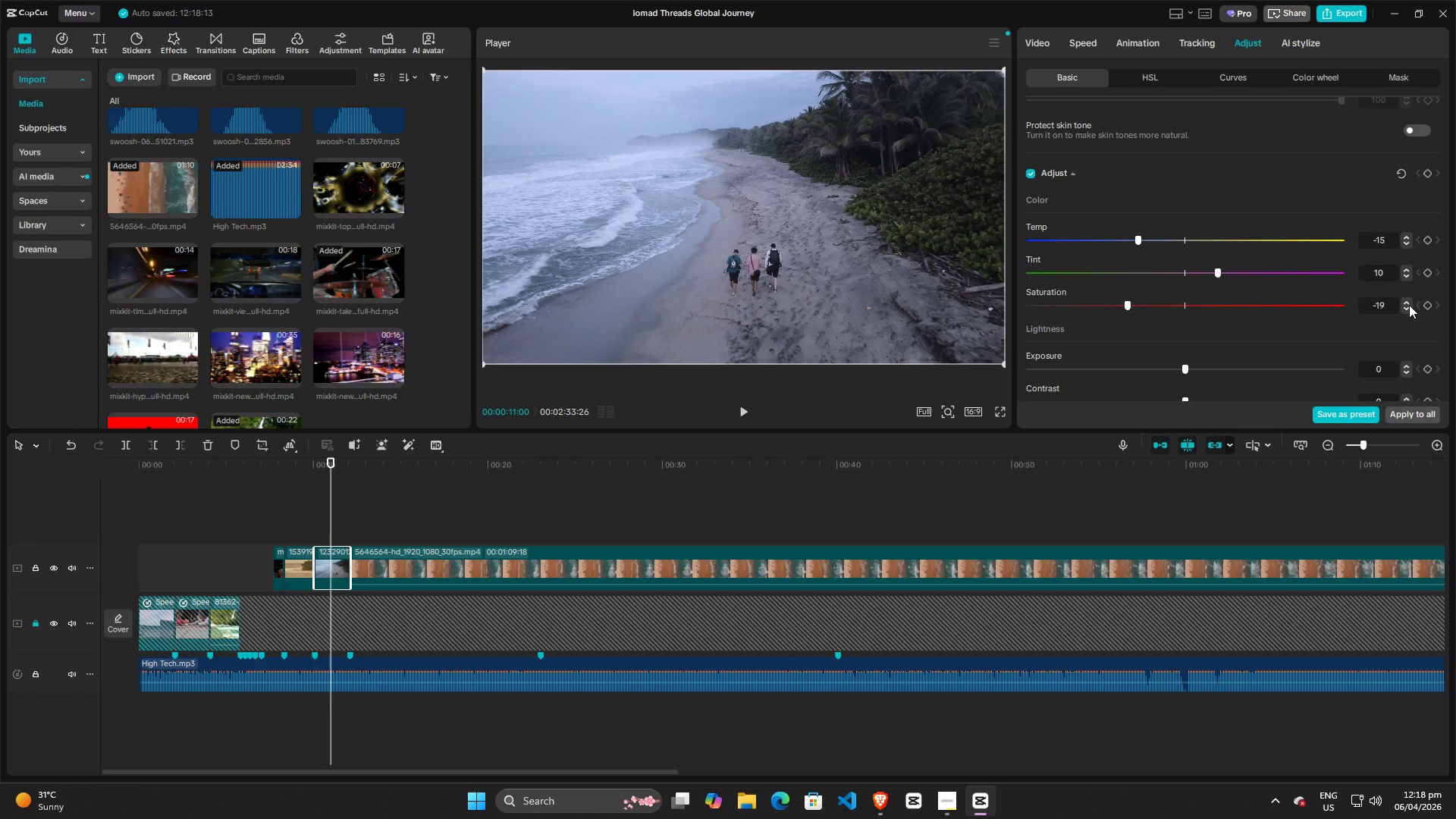 
triple_click([1409, 305])
 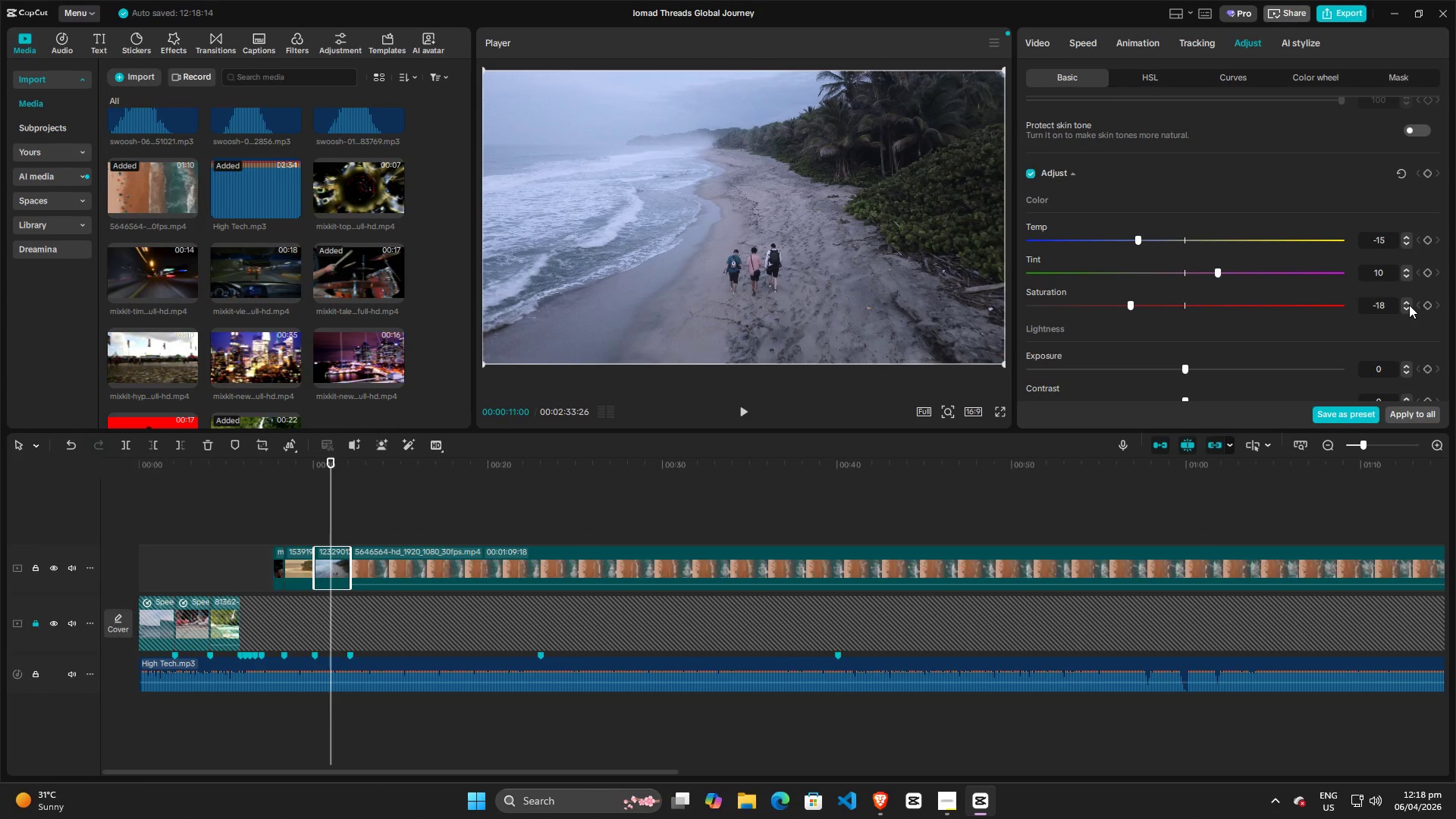 
triple_click([1409, 305])
 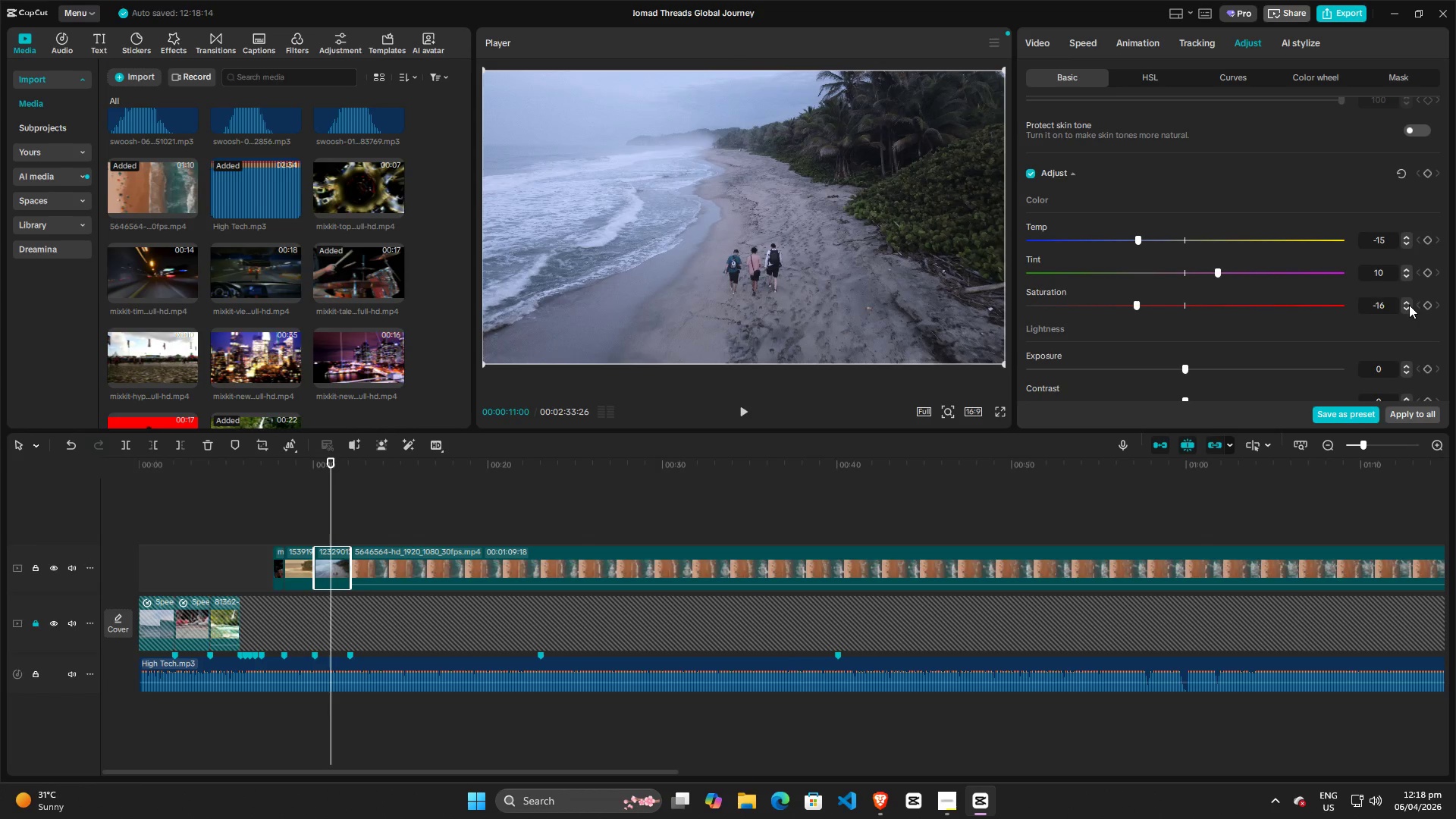 
triple_click([1409, 305])
 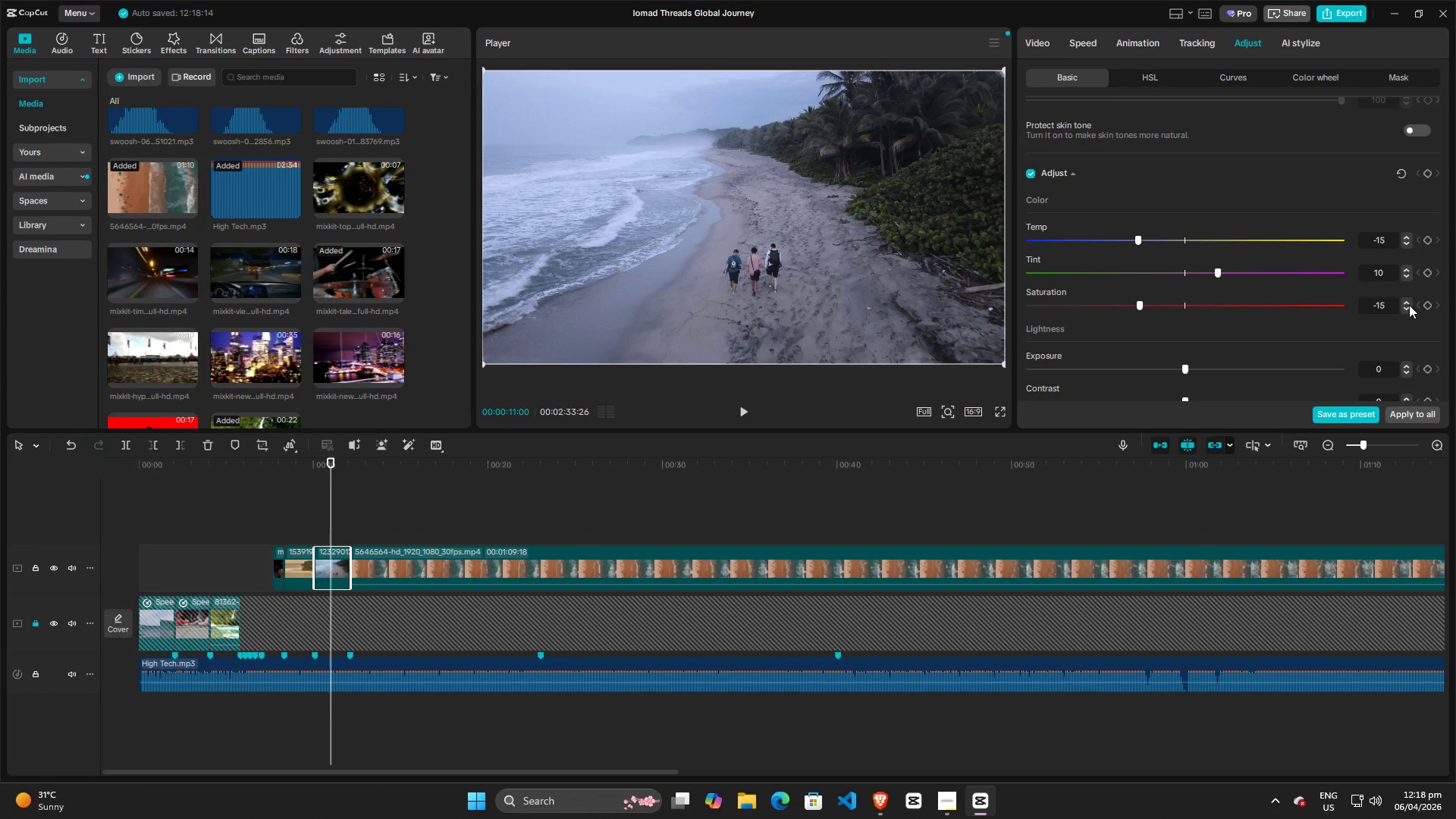 
triple_click([1409, 305])
 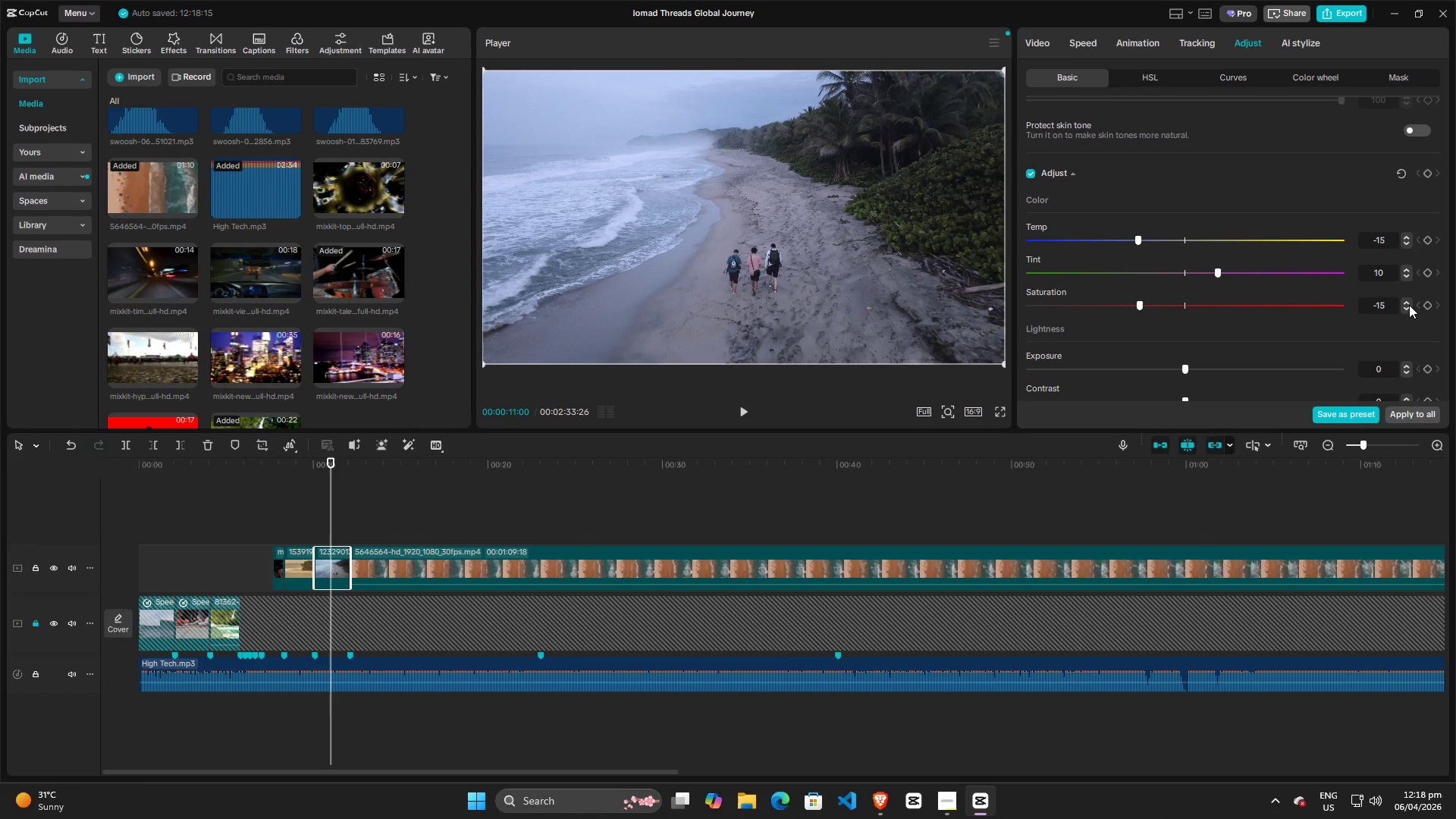 
triple_click([1409, 305])
 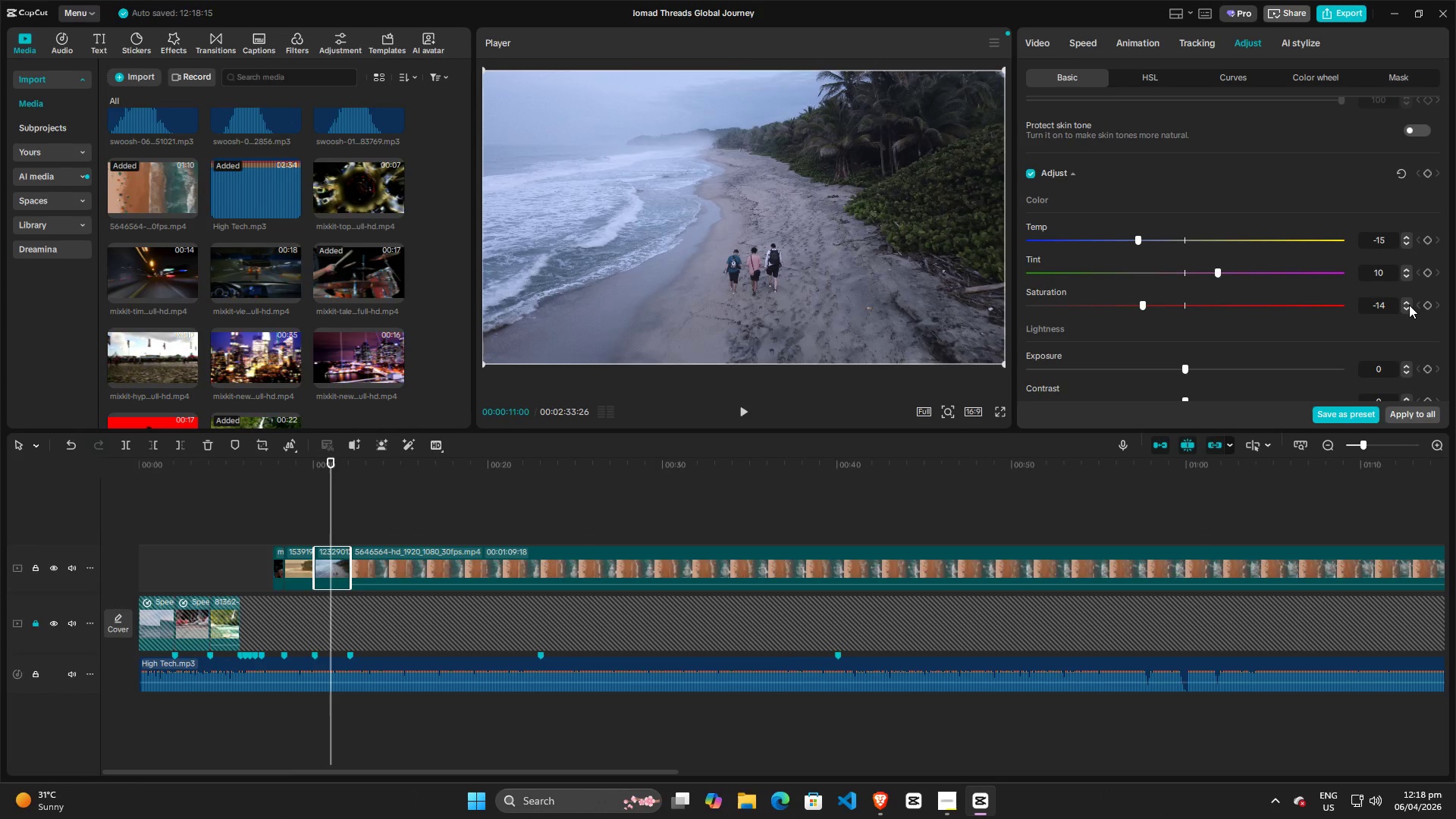 
triple_click([1409, 305])
 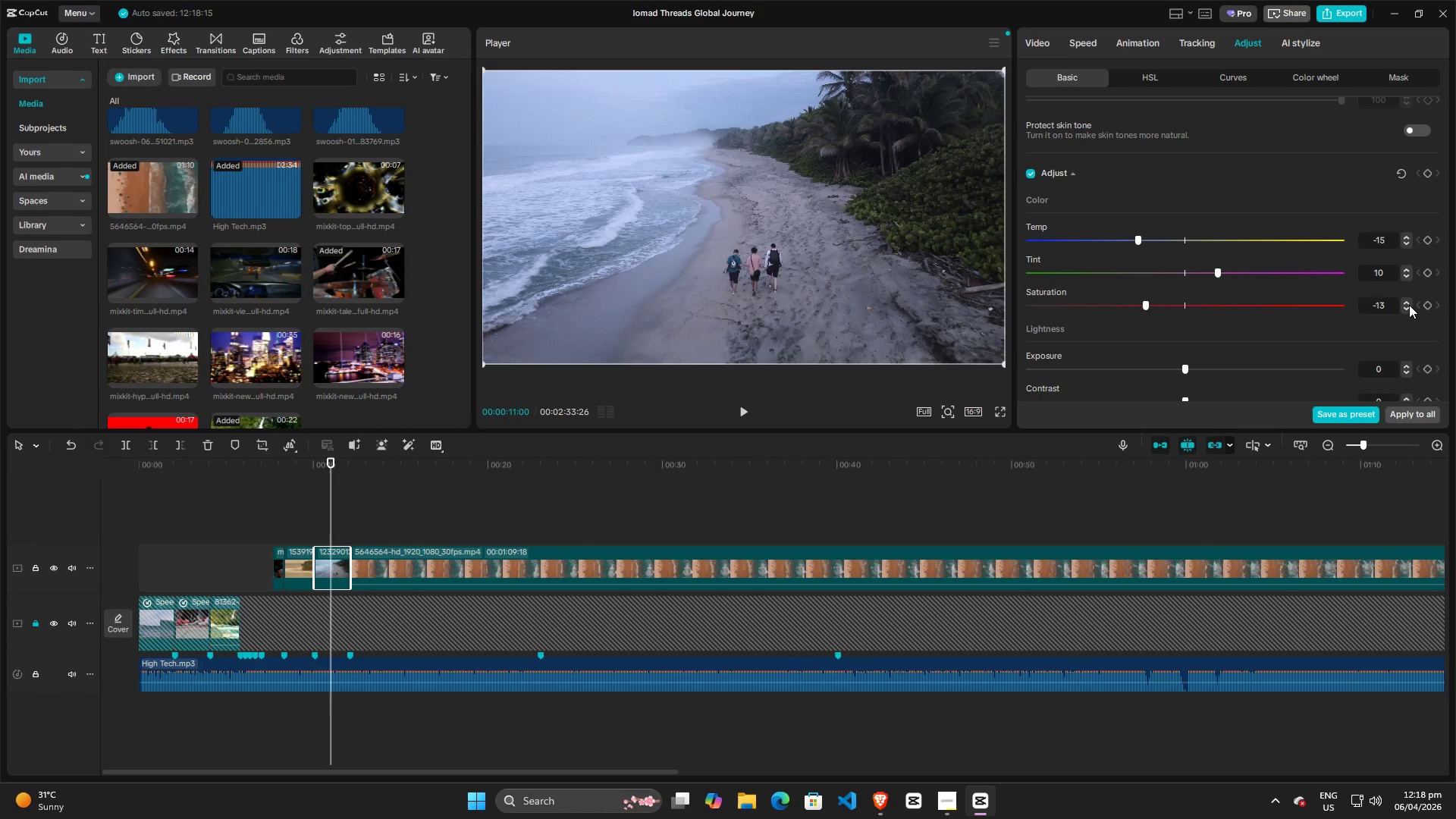 
triple_click([1409, 305])
 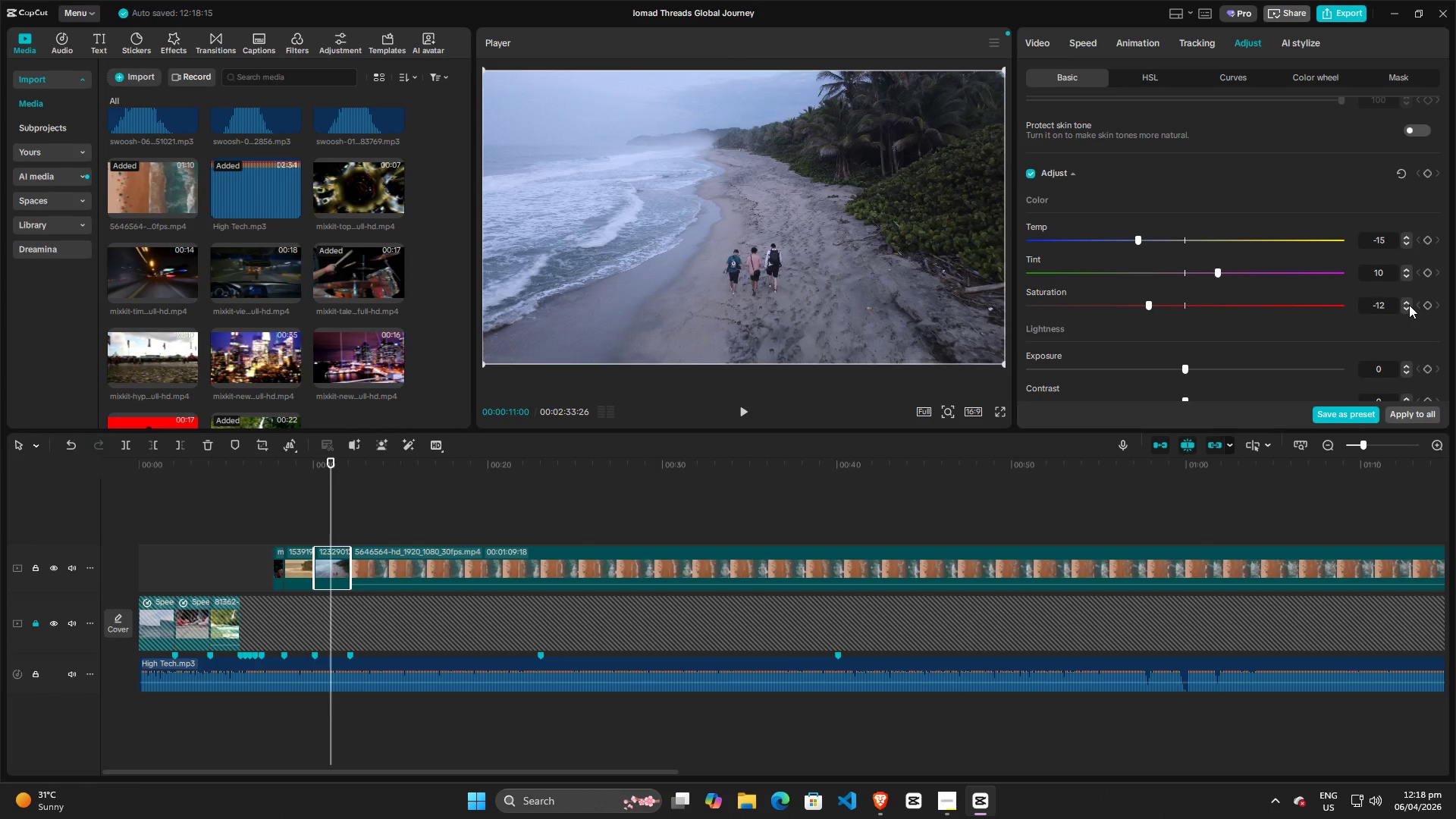 
triple_click([1409, 305])
 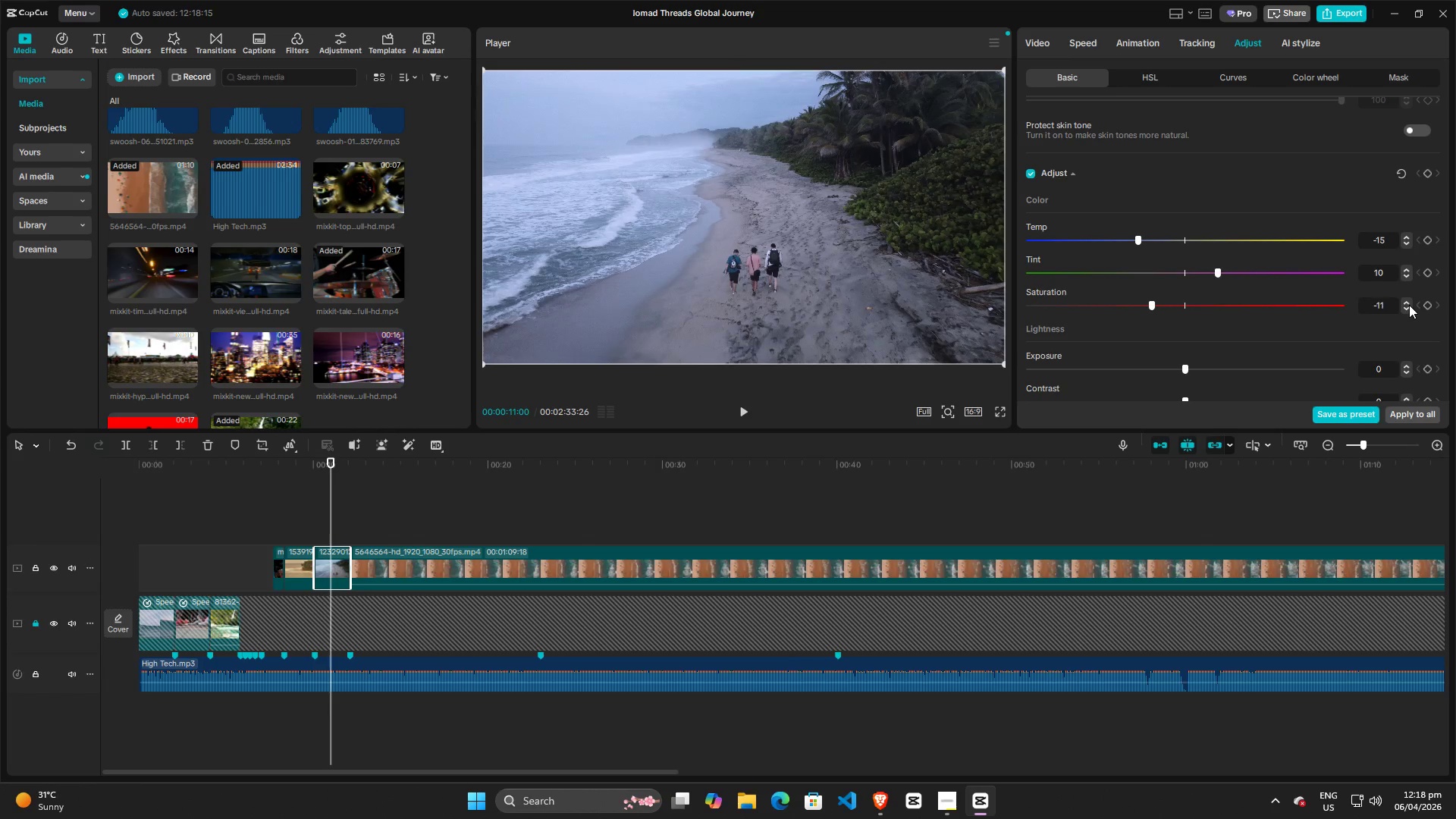 
triple_click([1409, 305])
 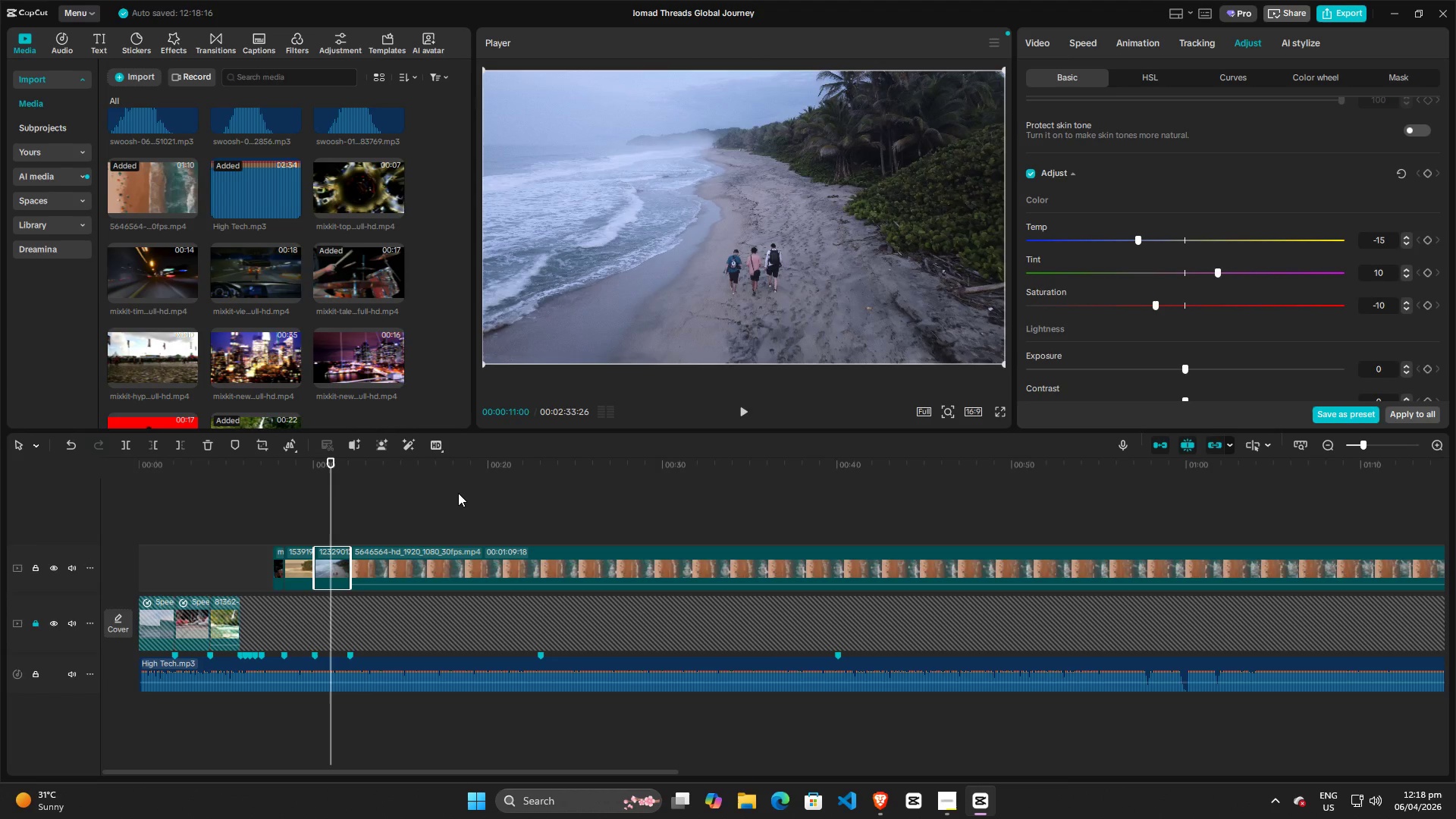 
key(Space)
 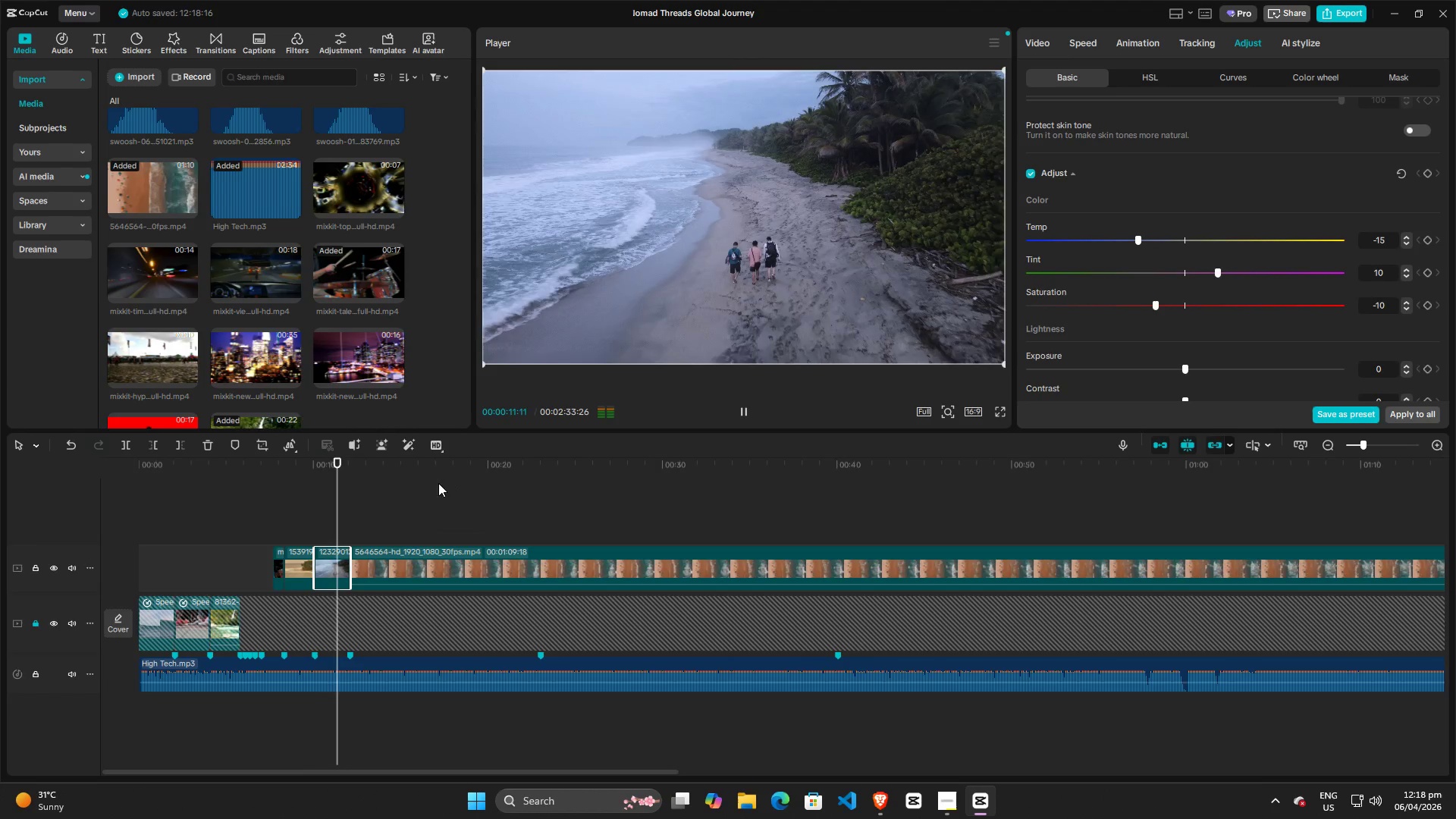 
key(Space)
 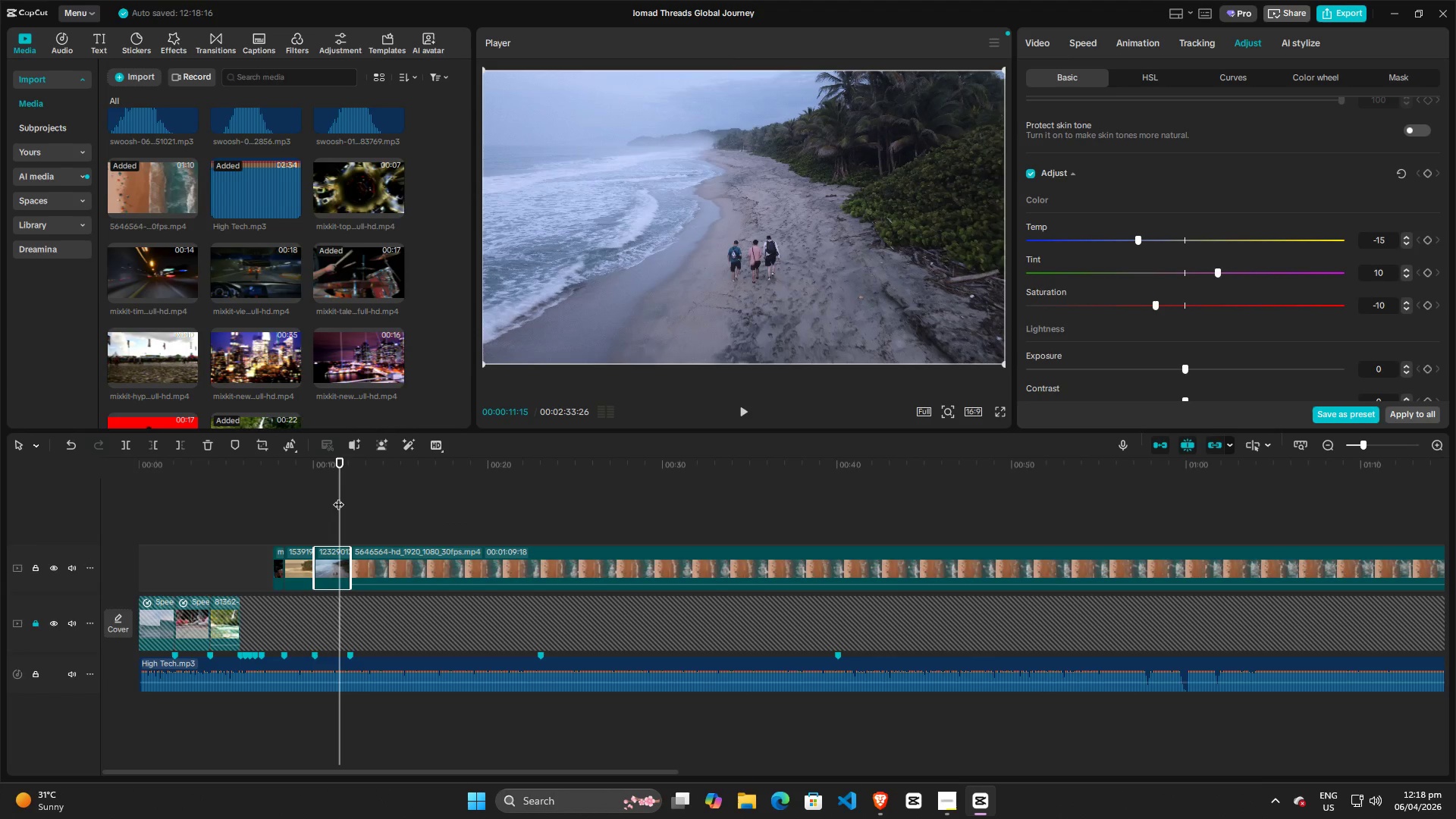 
left_click_drag(start_coordinate=[338, 497], to_coordinate=[290, 503])
 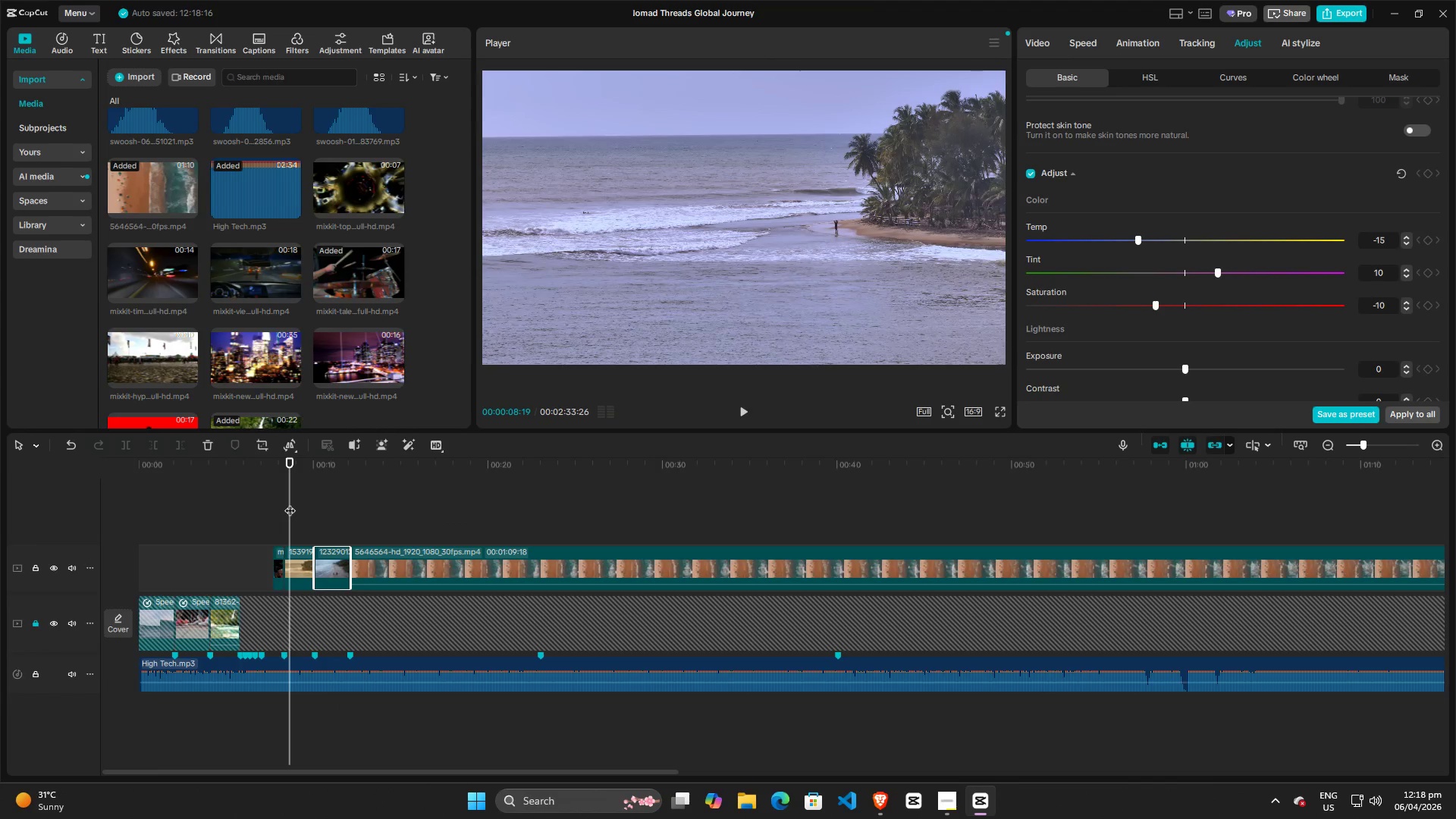 
key(Space)
 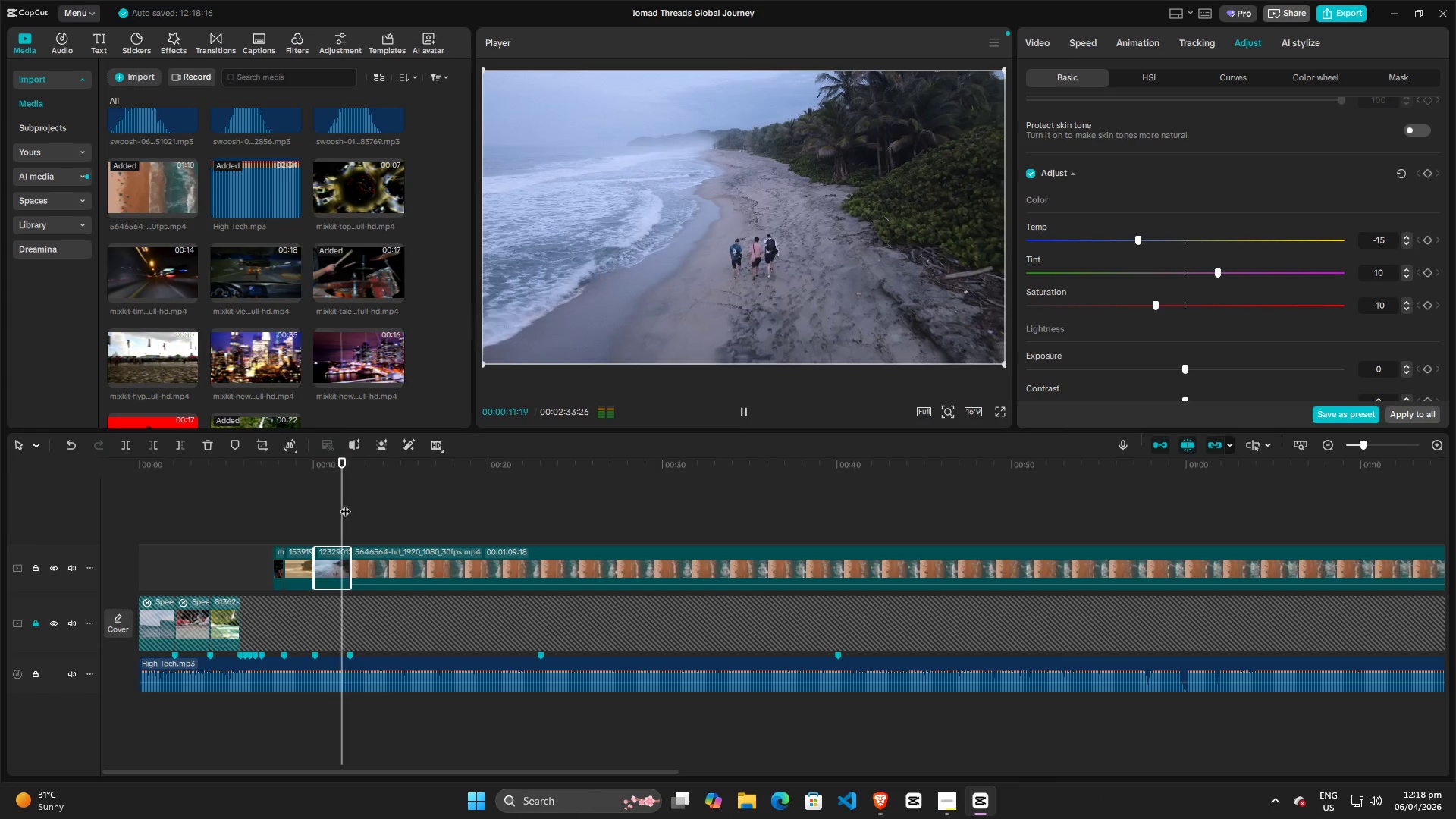 
key(Space)
 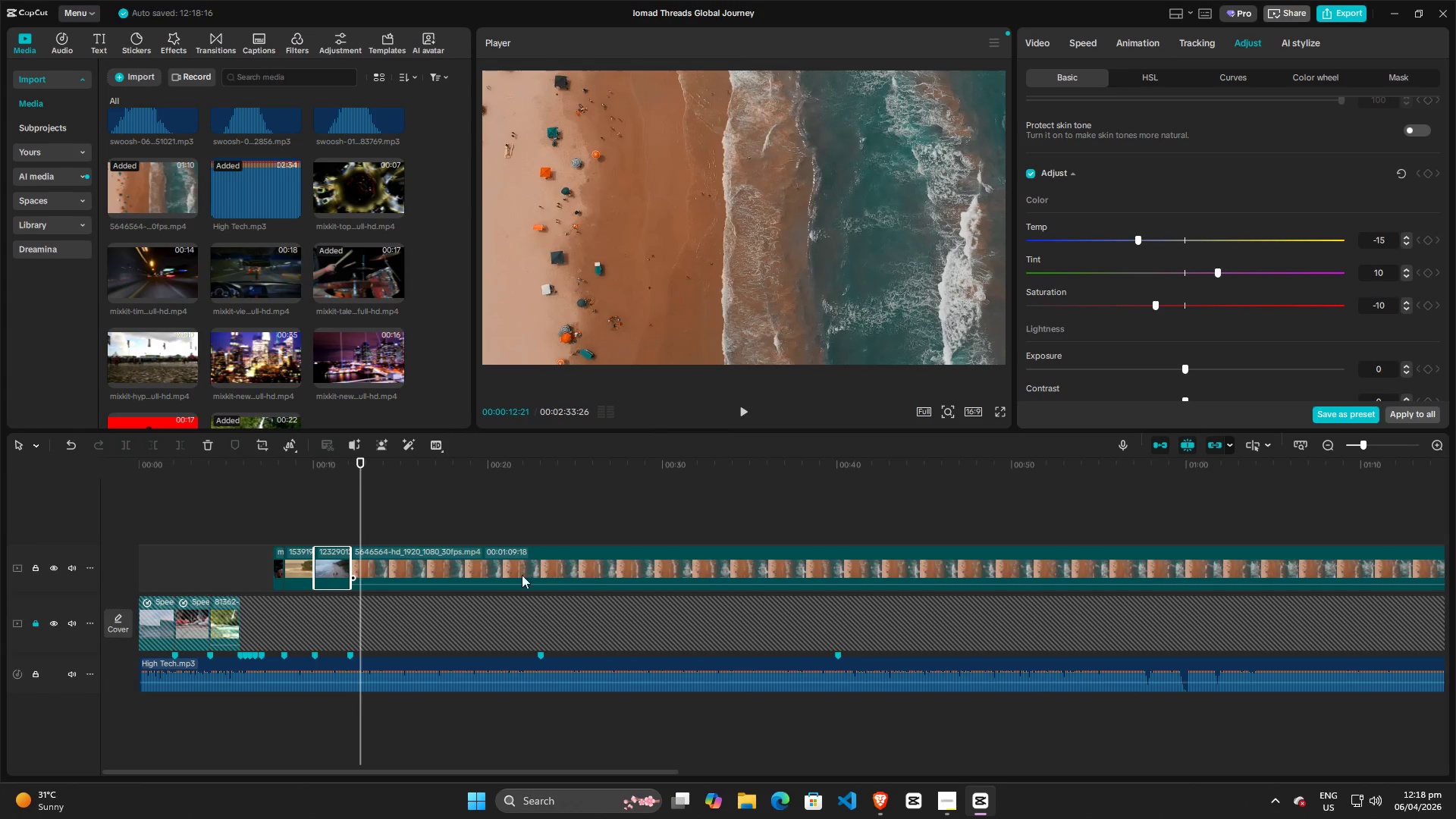 
left_click([444, 564])
 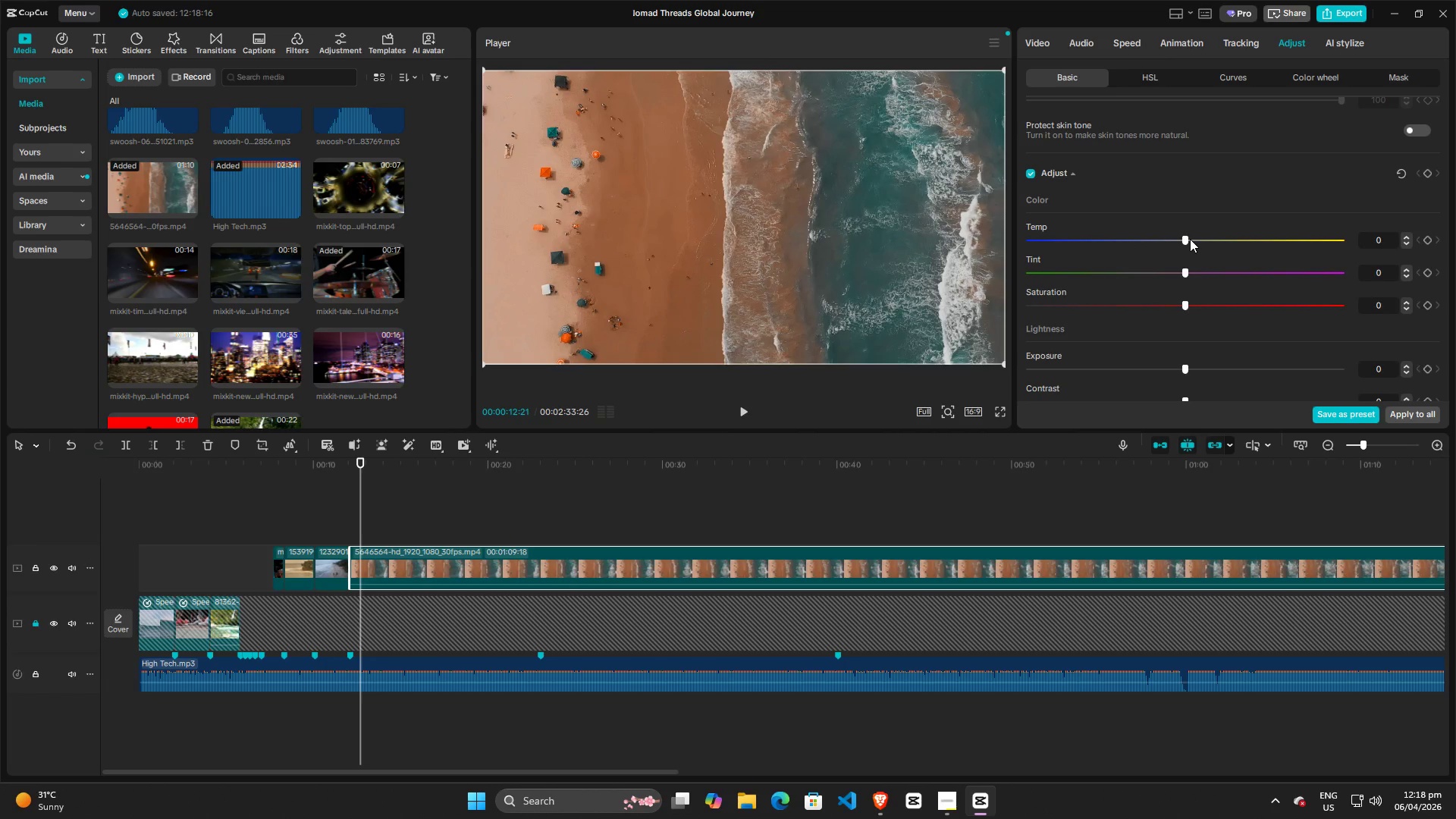 
left_click_drag(start_coordinate=[1186, 239], to_coordinate=[977, 242])
 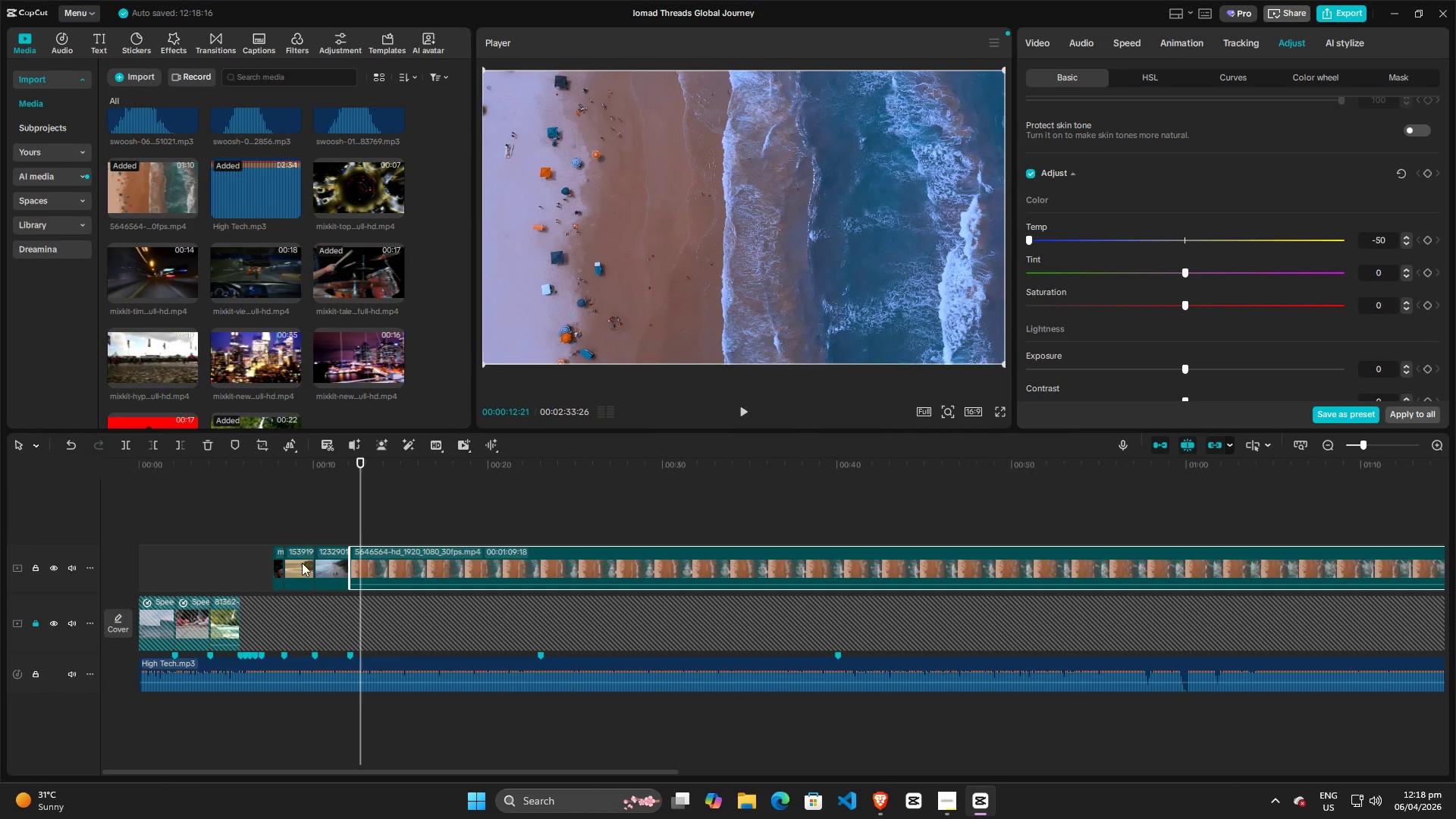 
left_click([271, 570])
 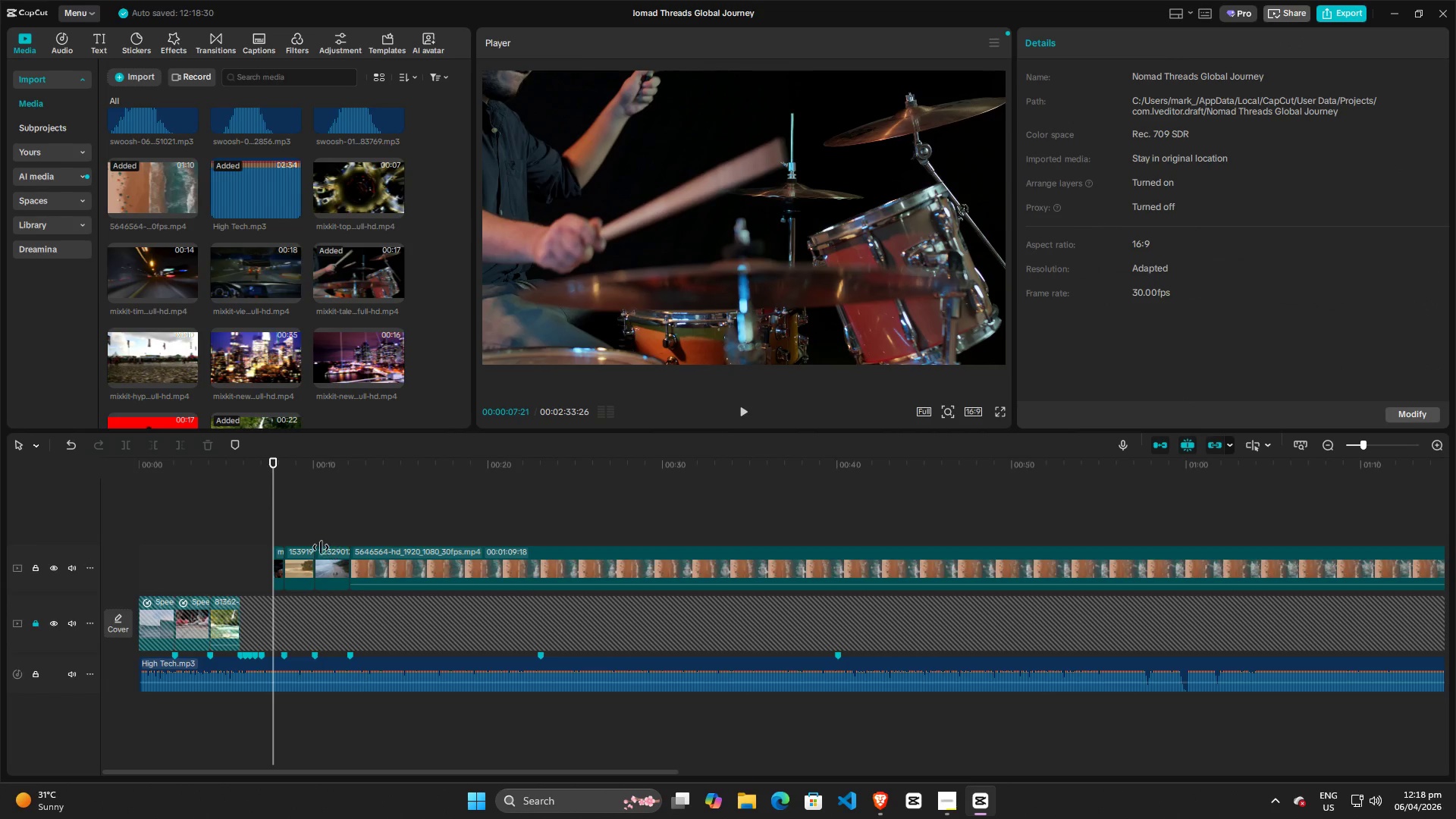 
left_click([303, 562])
 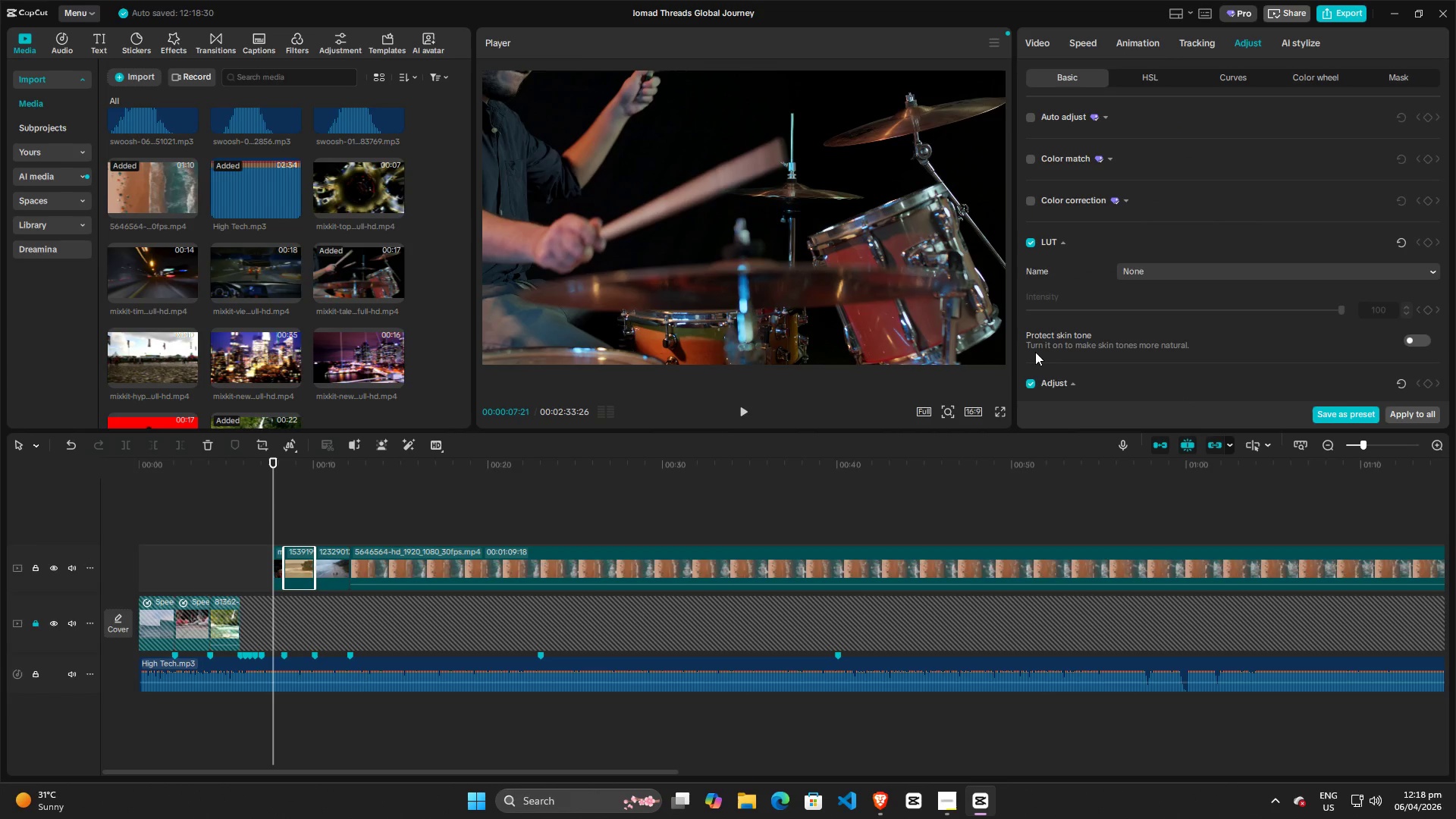 
scroll: coordinate [1128, 347], scroll_direction: down, amount: 7.0
 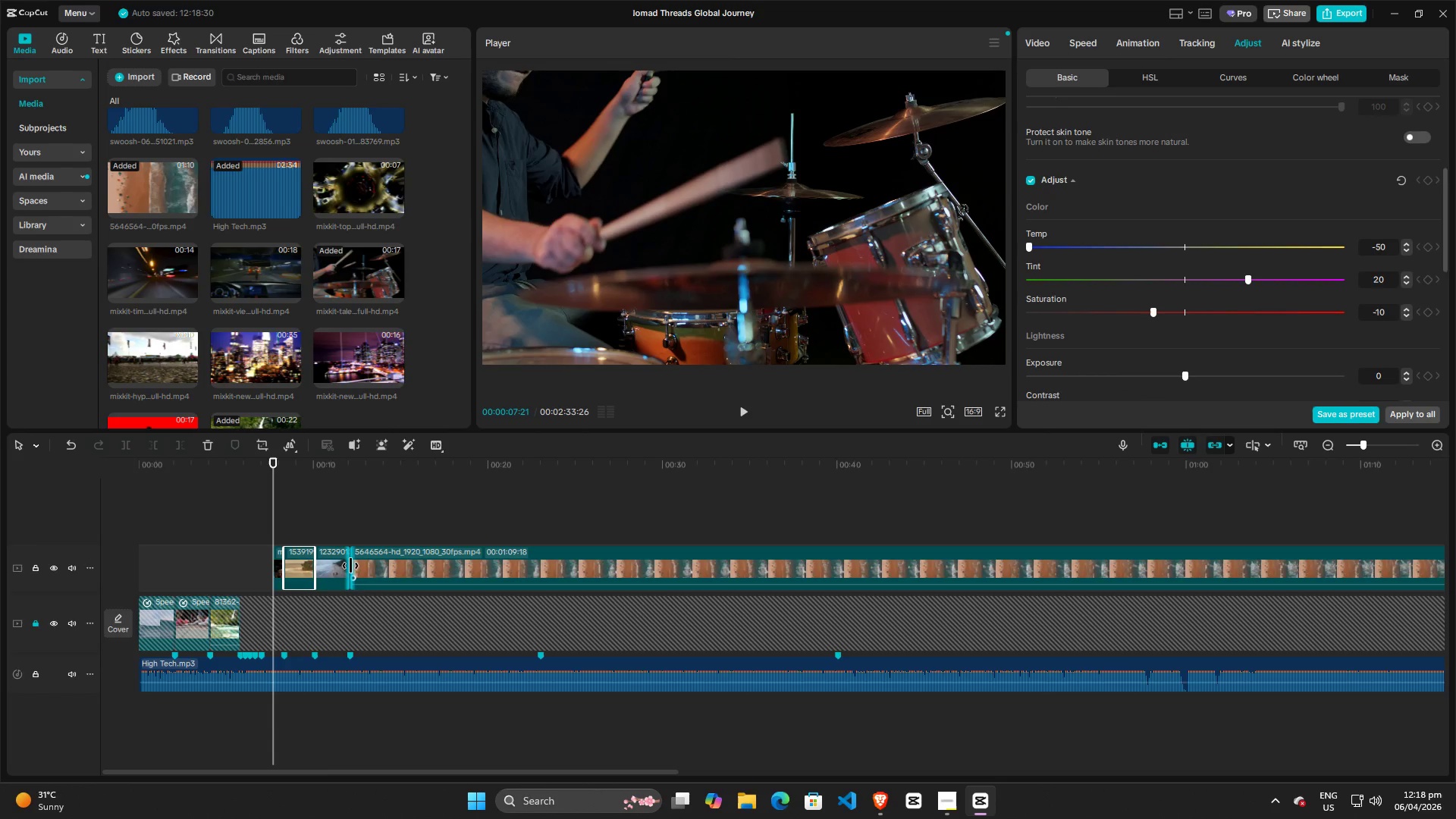 
left_click([403, 564])
 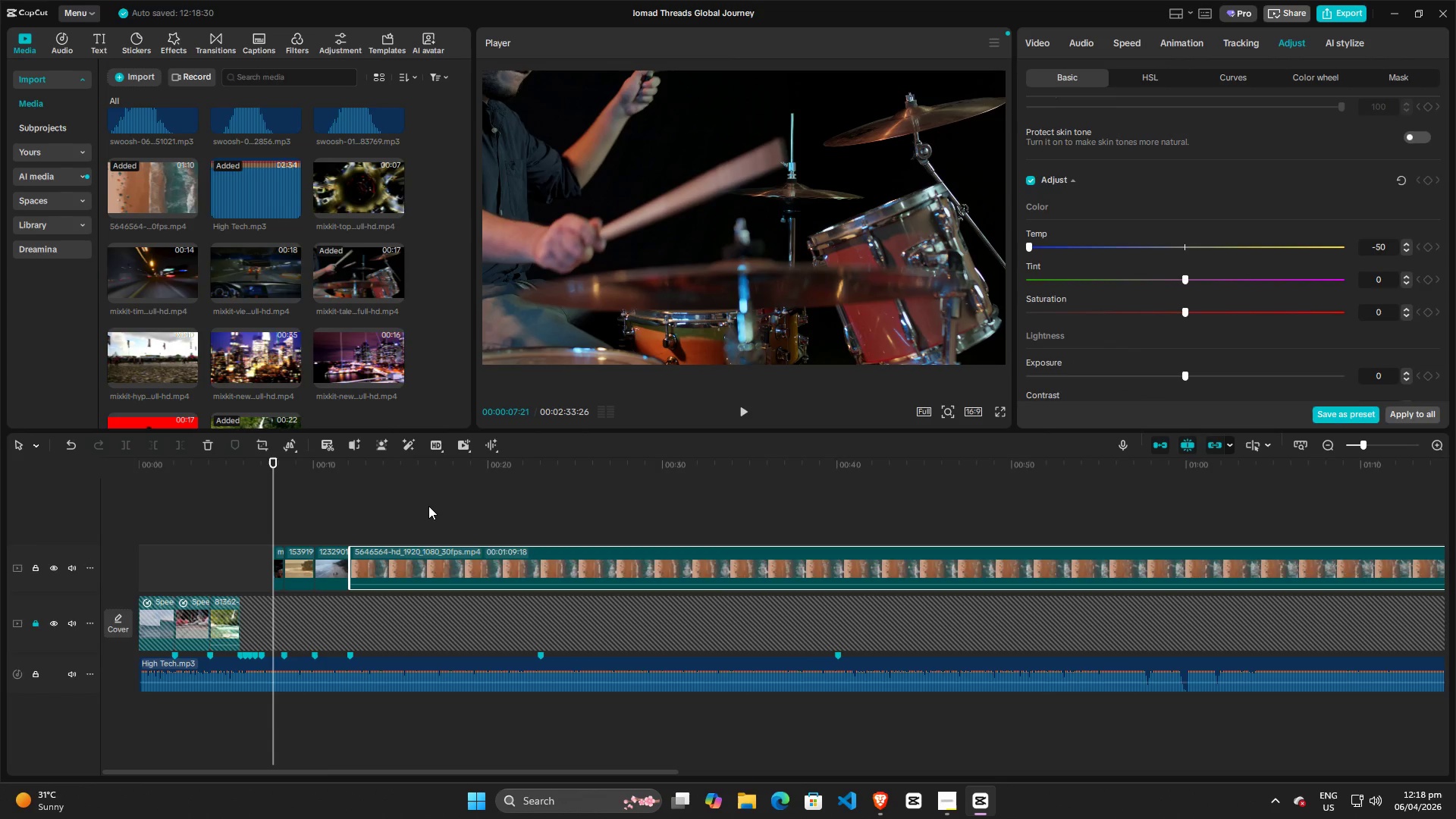 
double_click([428, 505])
 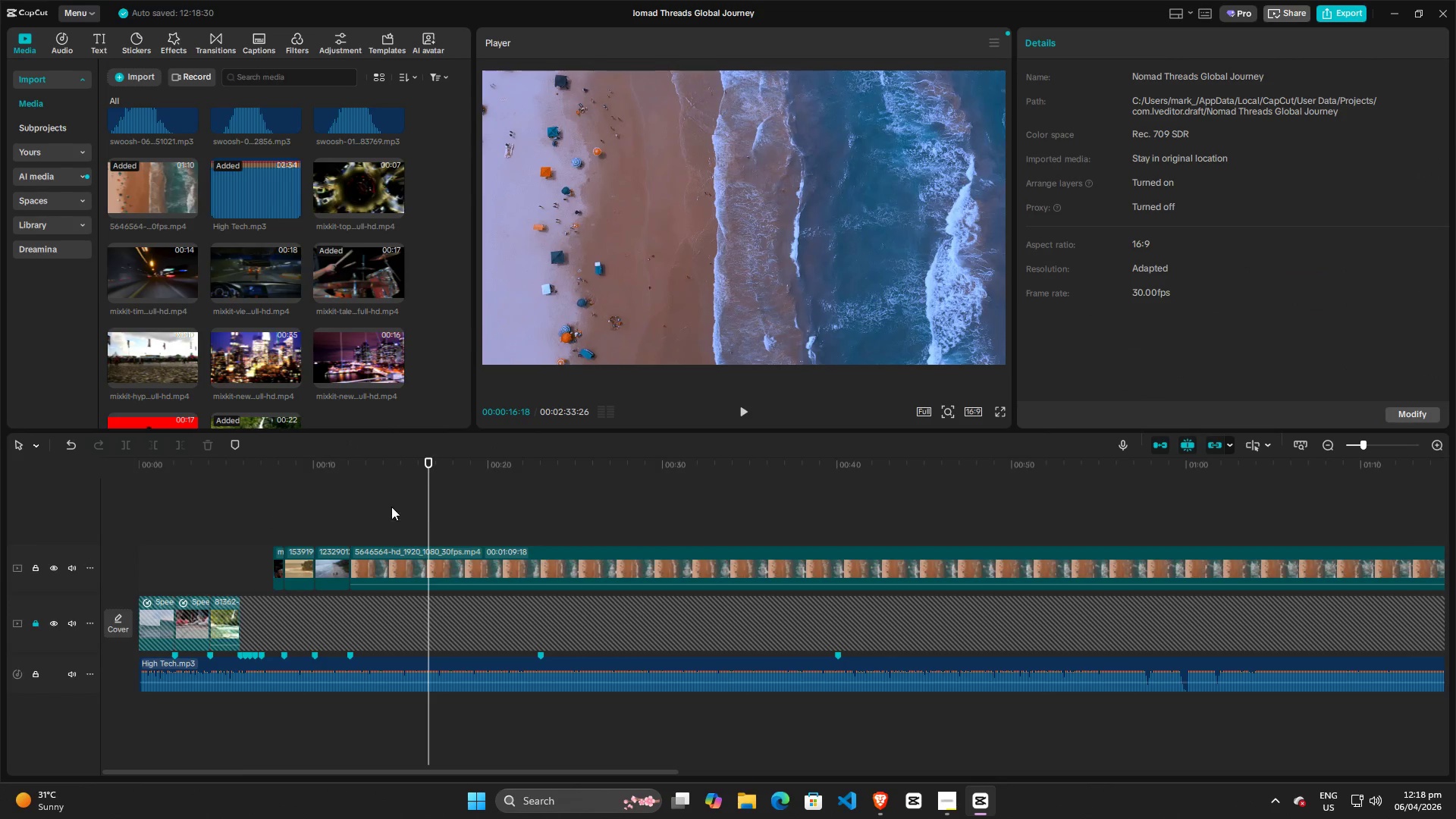 
left_click([382, 507])
 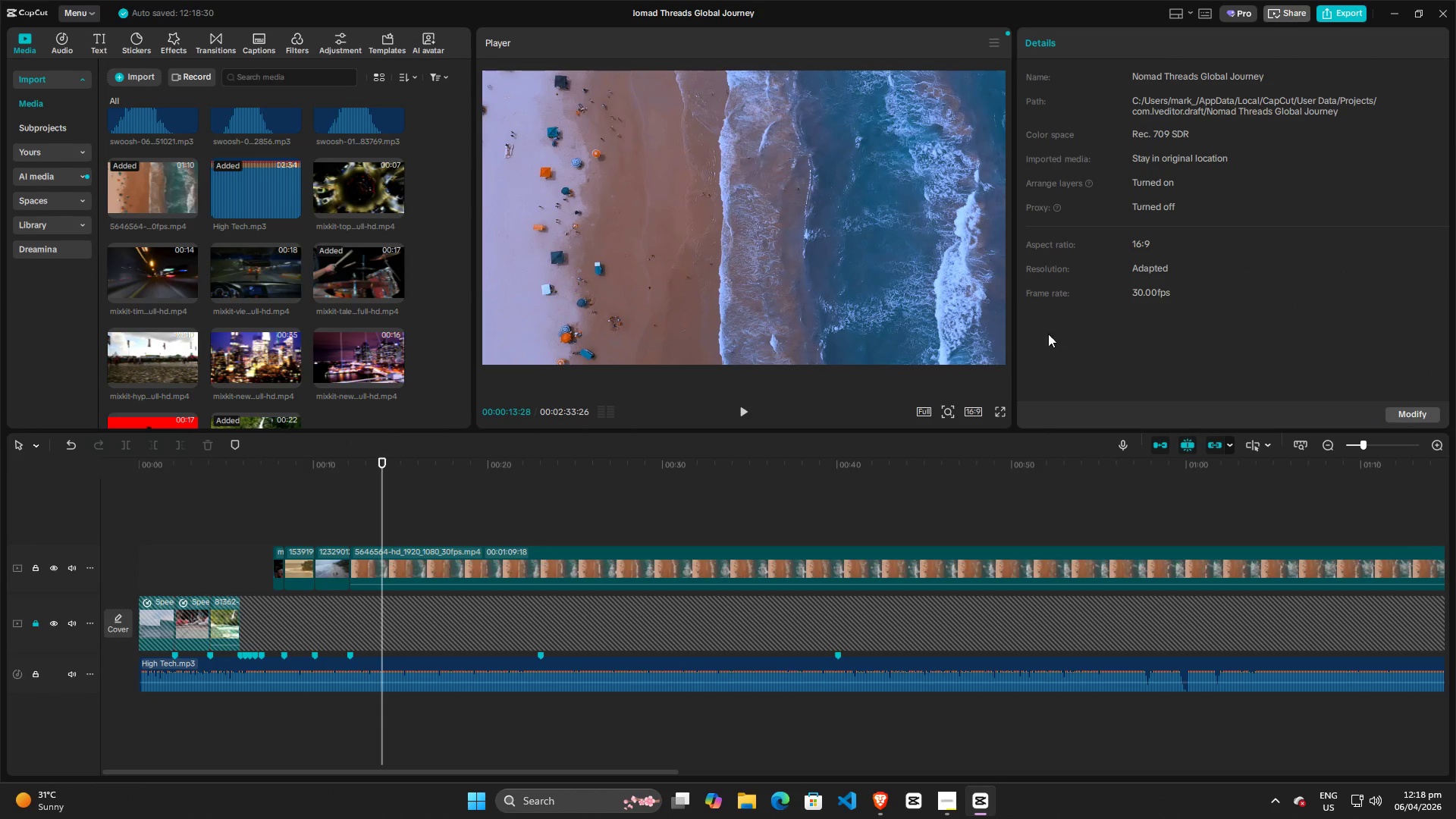 
left_click([466, 571])
 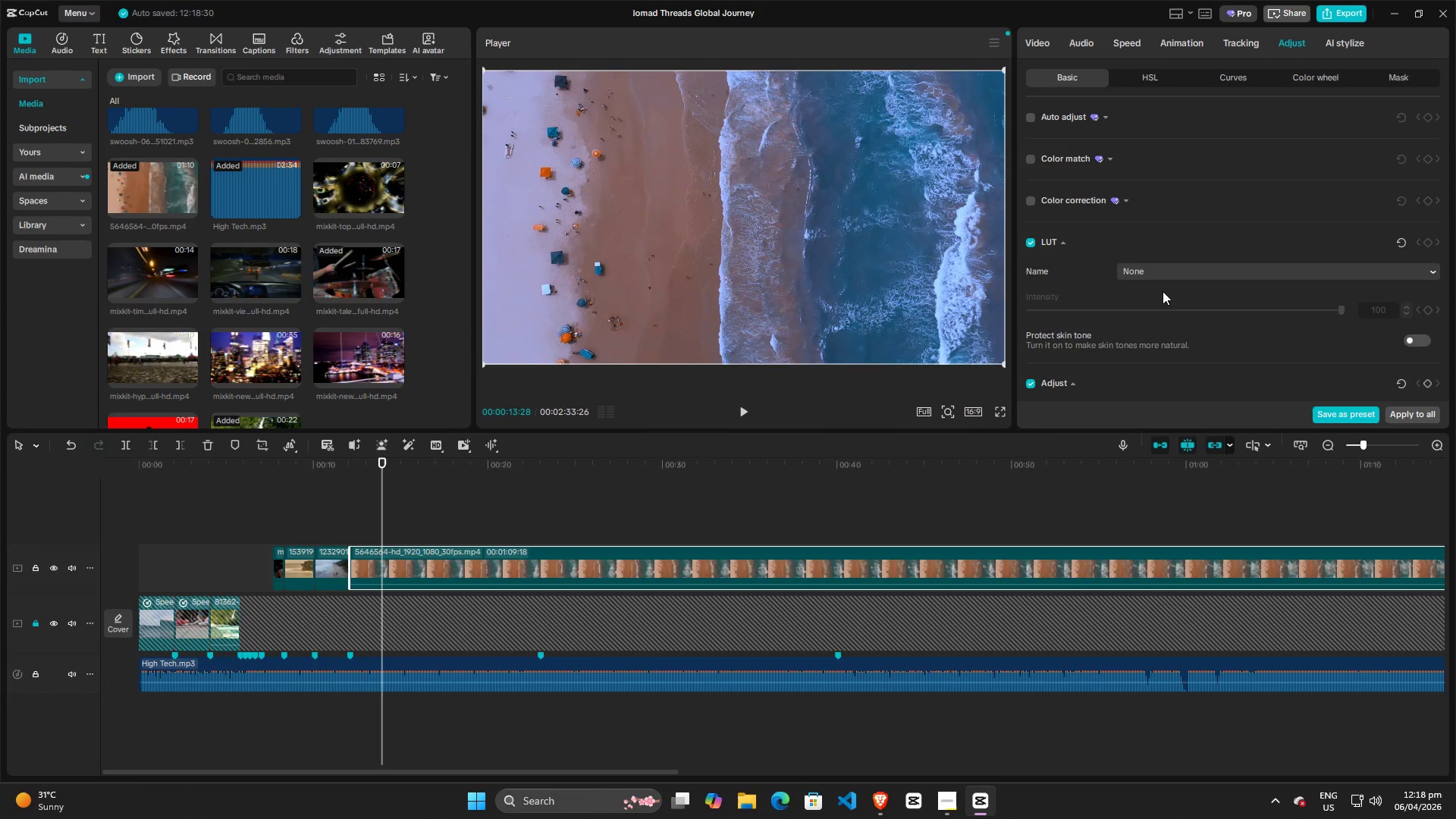 
scroll: coordinate [1180, 308], scroll_direction: down, amount: 7.0
 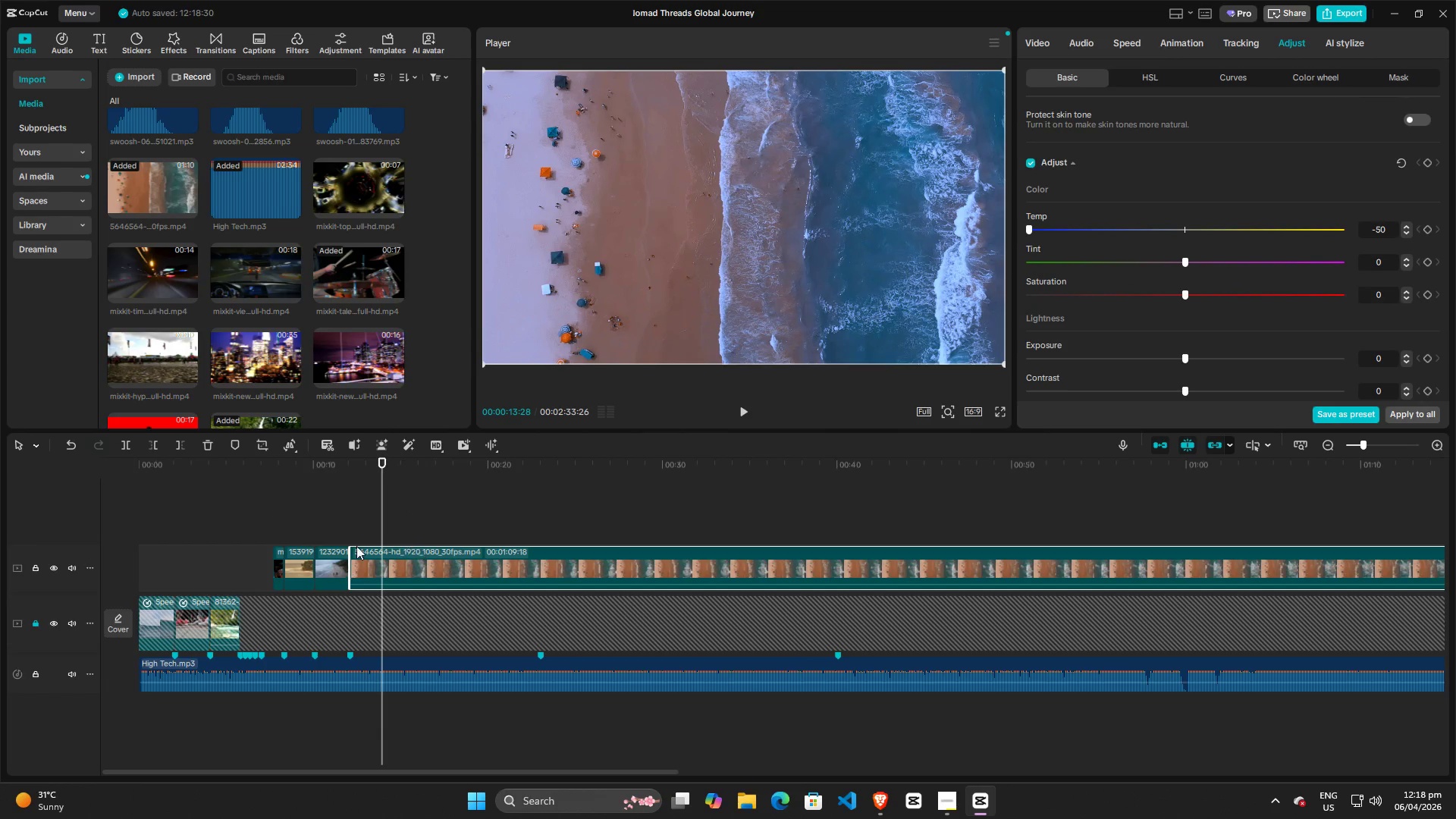 
left_click([295, 576])
 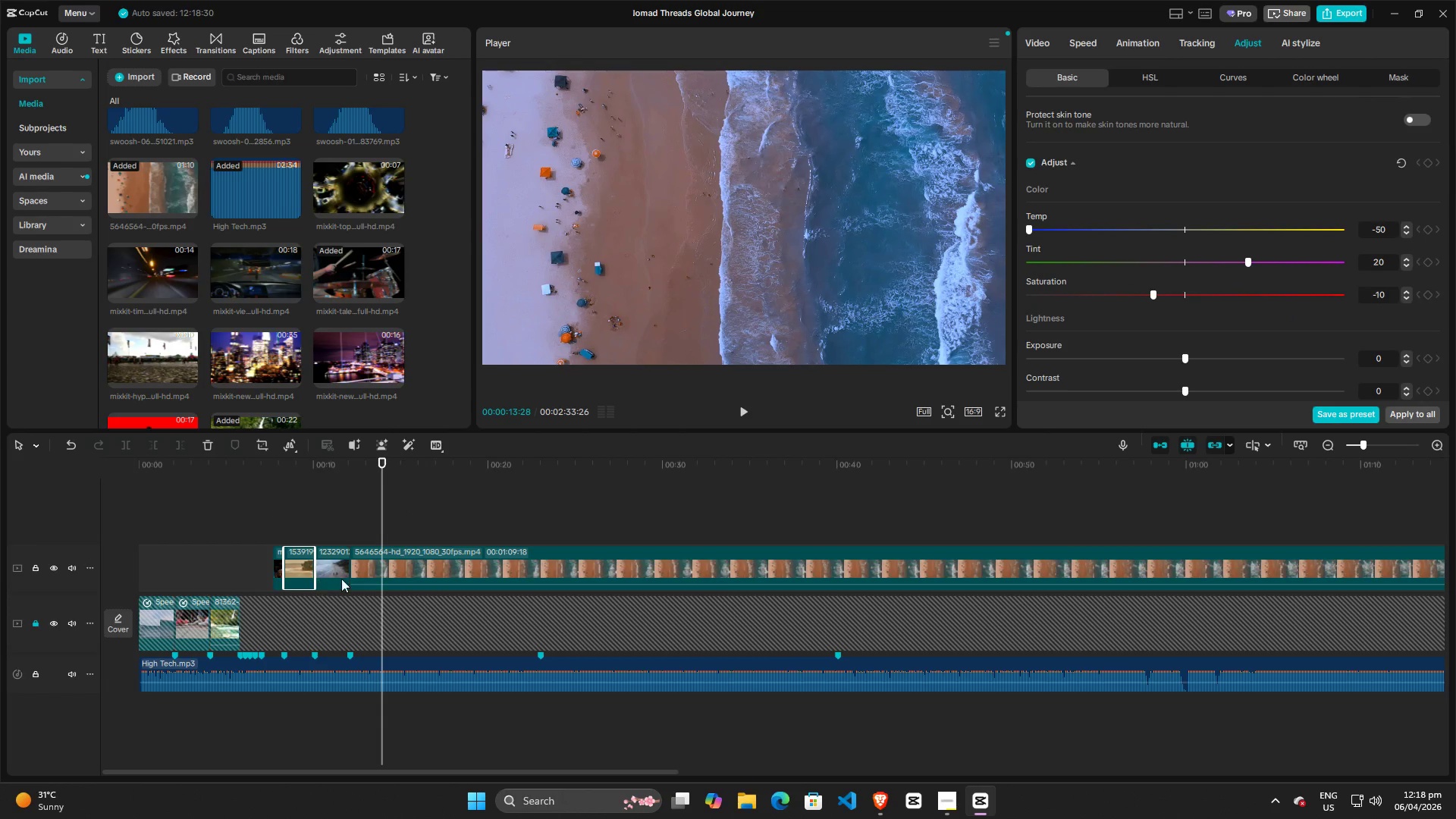 
left_click([446, 573])
 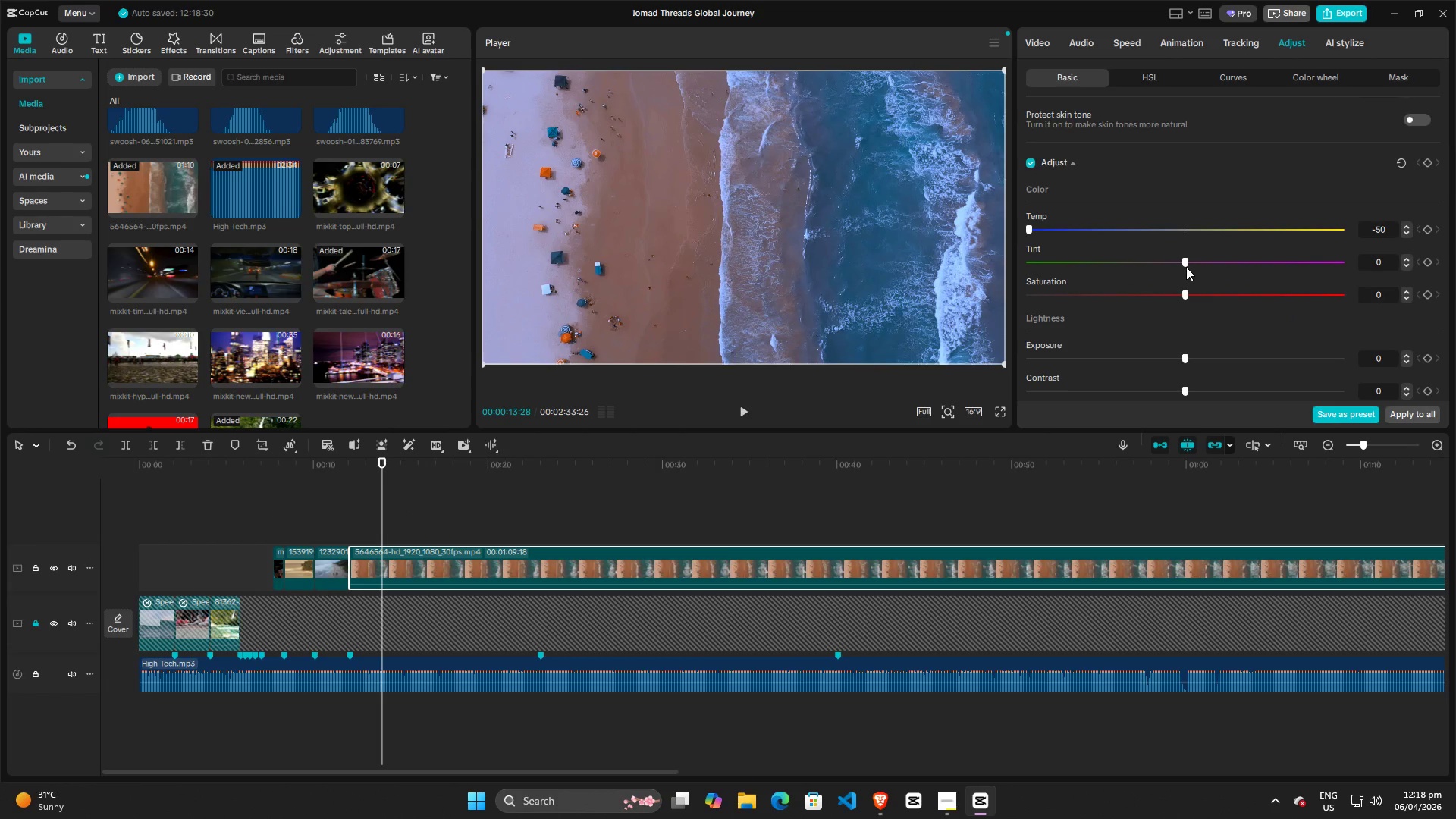 
left_click_drag(start_coordinate=[1186, 262], to_coordinate=[1225, 265])
 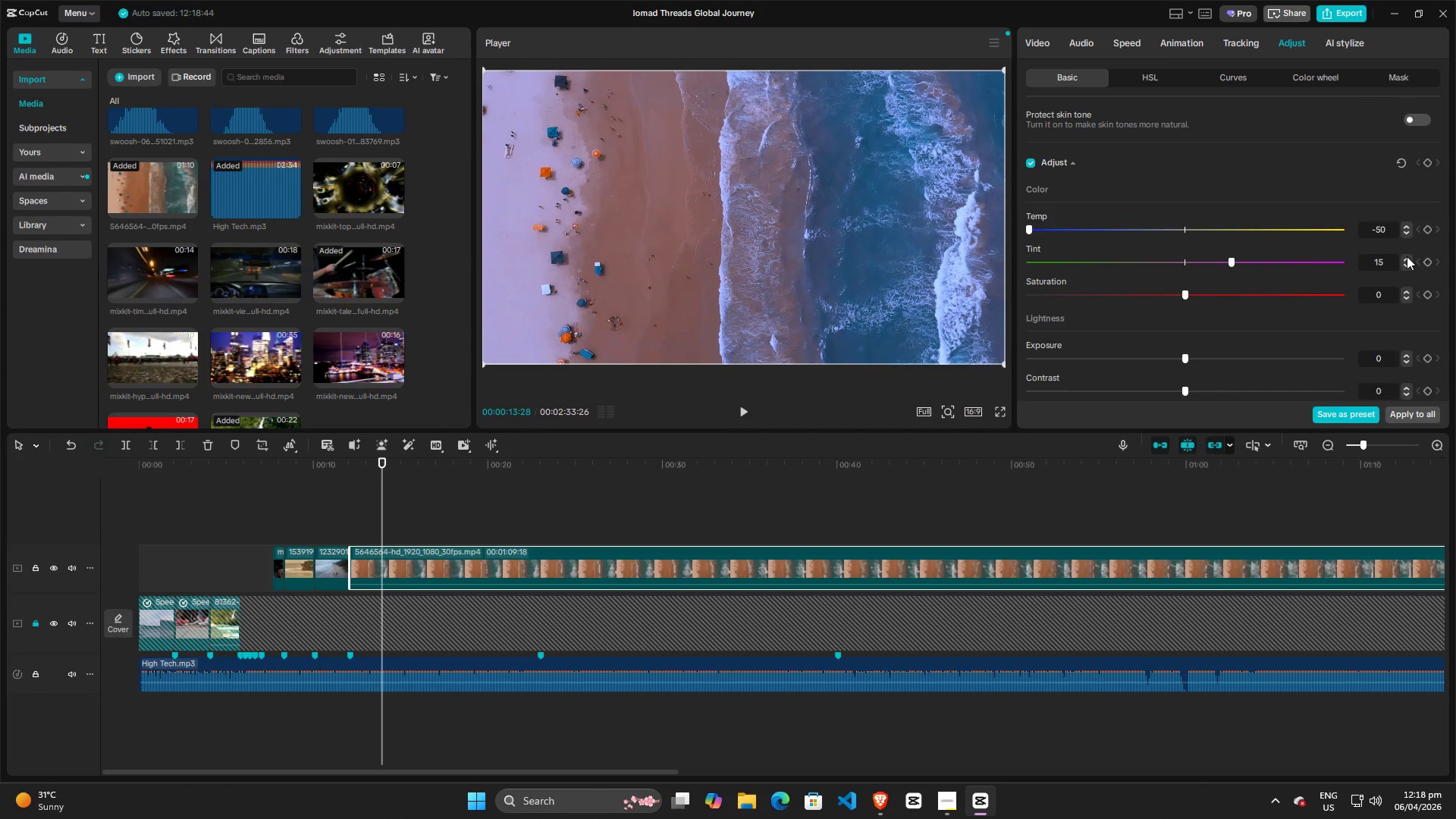 
double_click([1407, 256])
 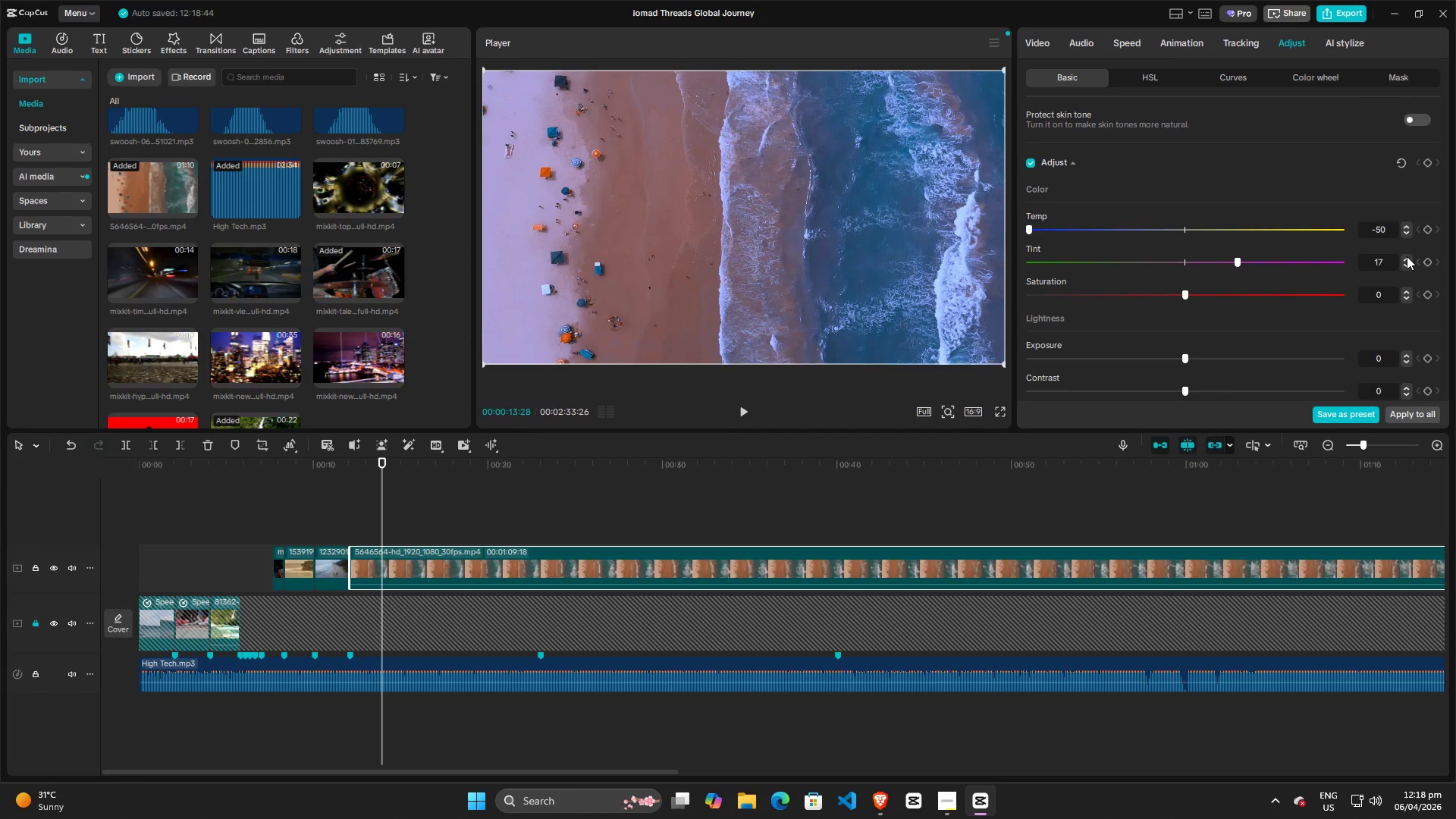 
triple_click([1407, 256])
 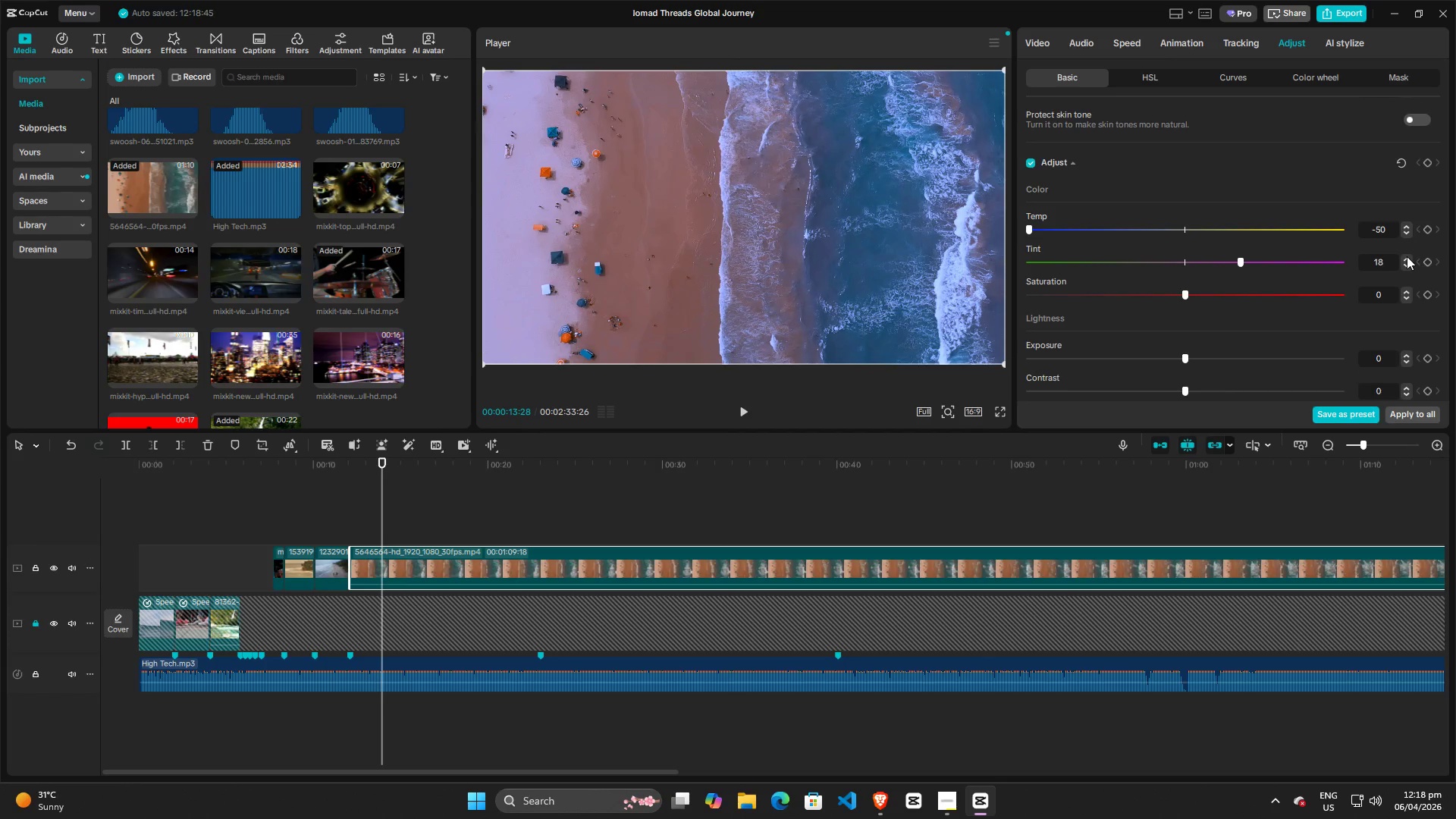 
triple_click([1407, 256])
 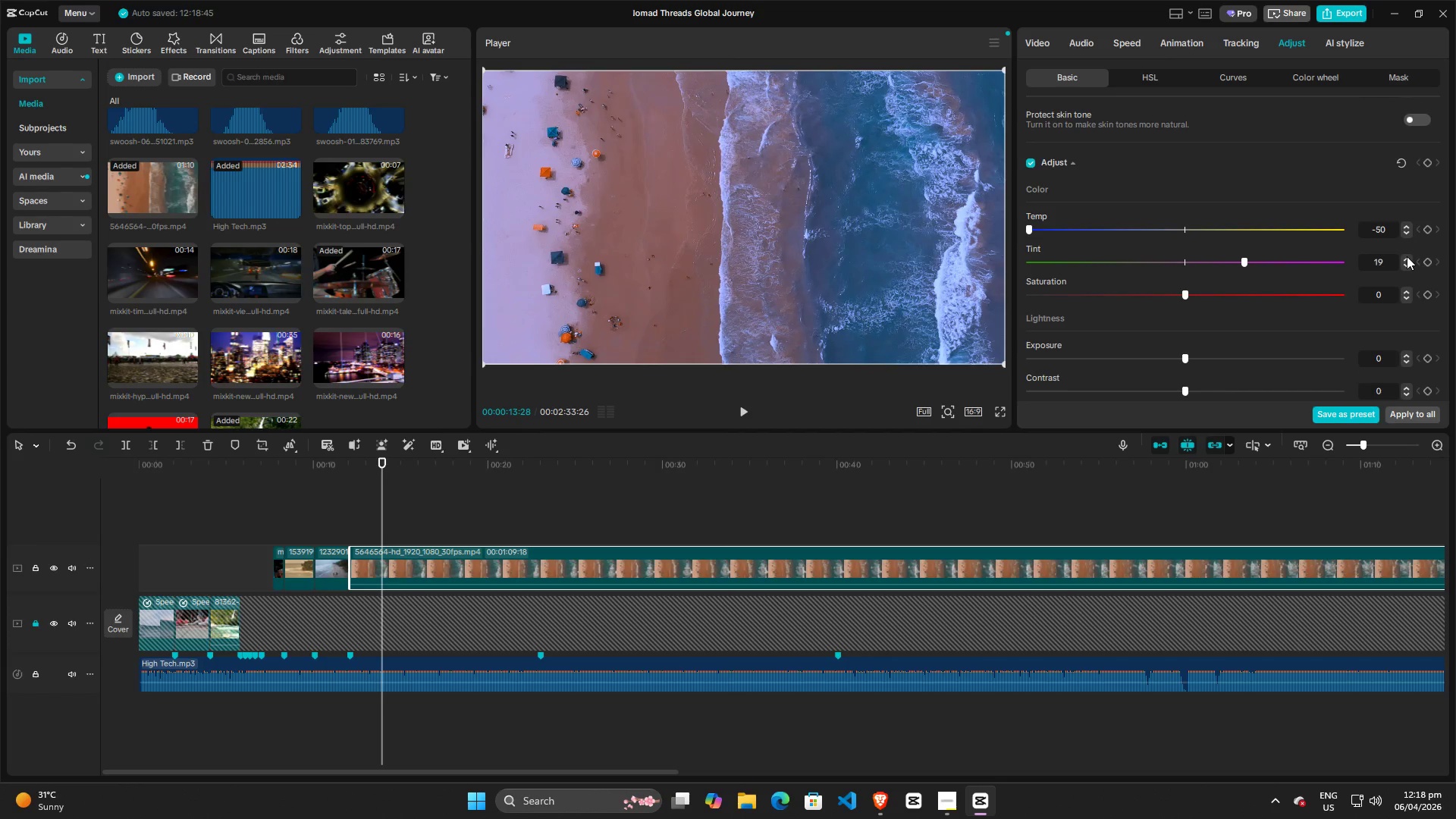 
triple_click([1407, 256])
 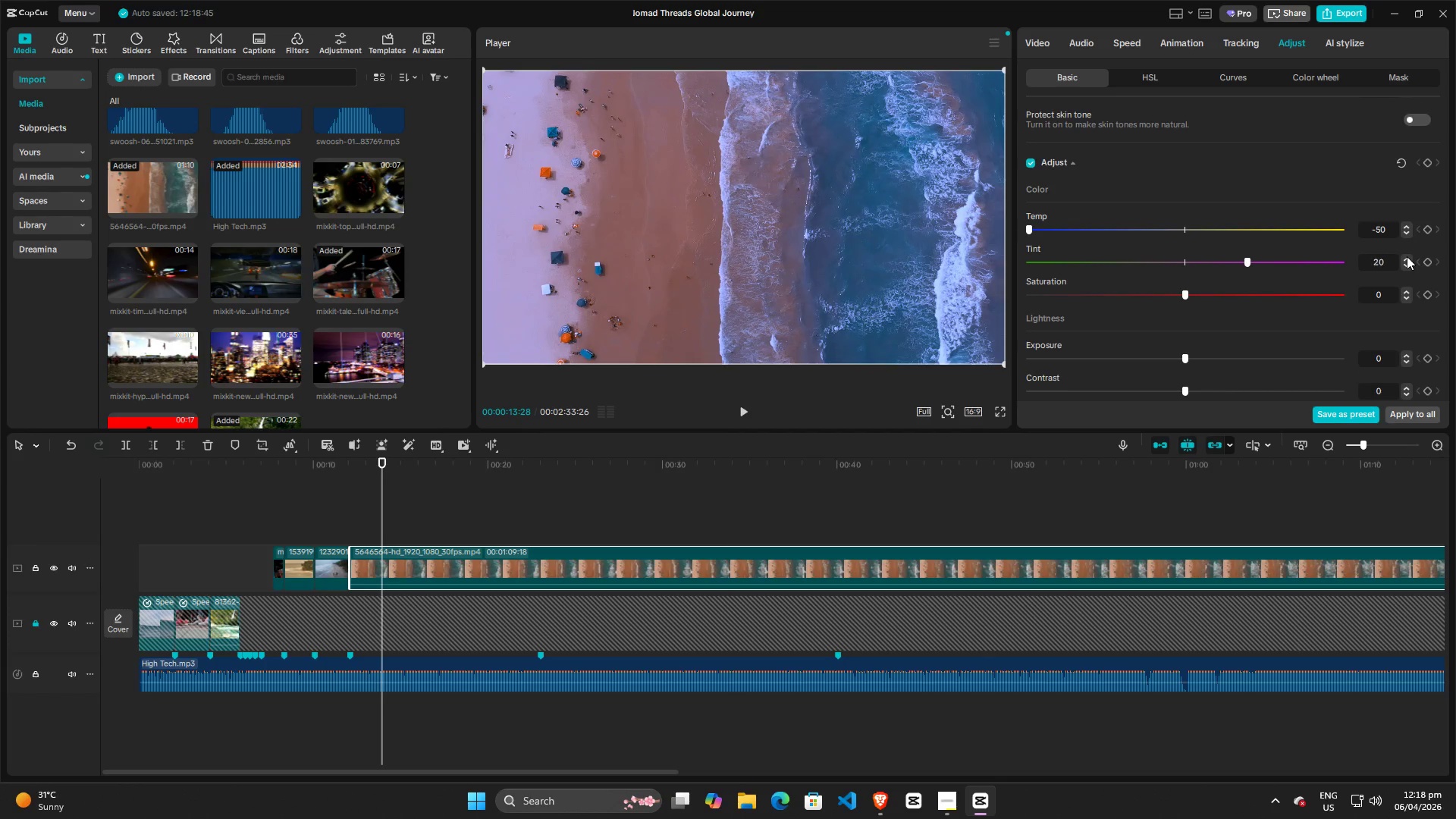 
triple_click([1407, 256])
 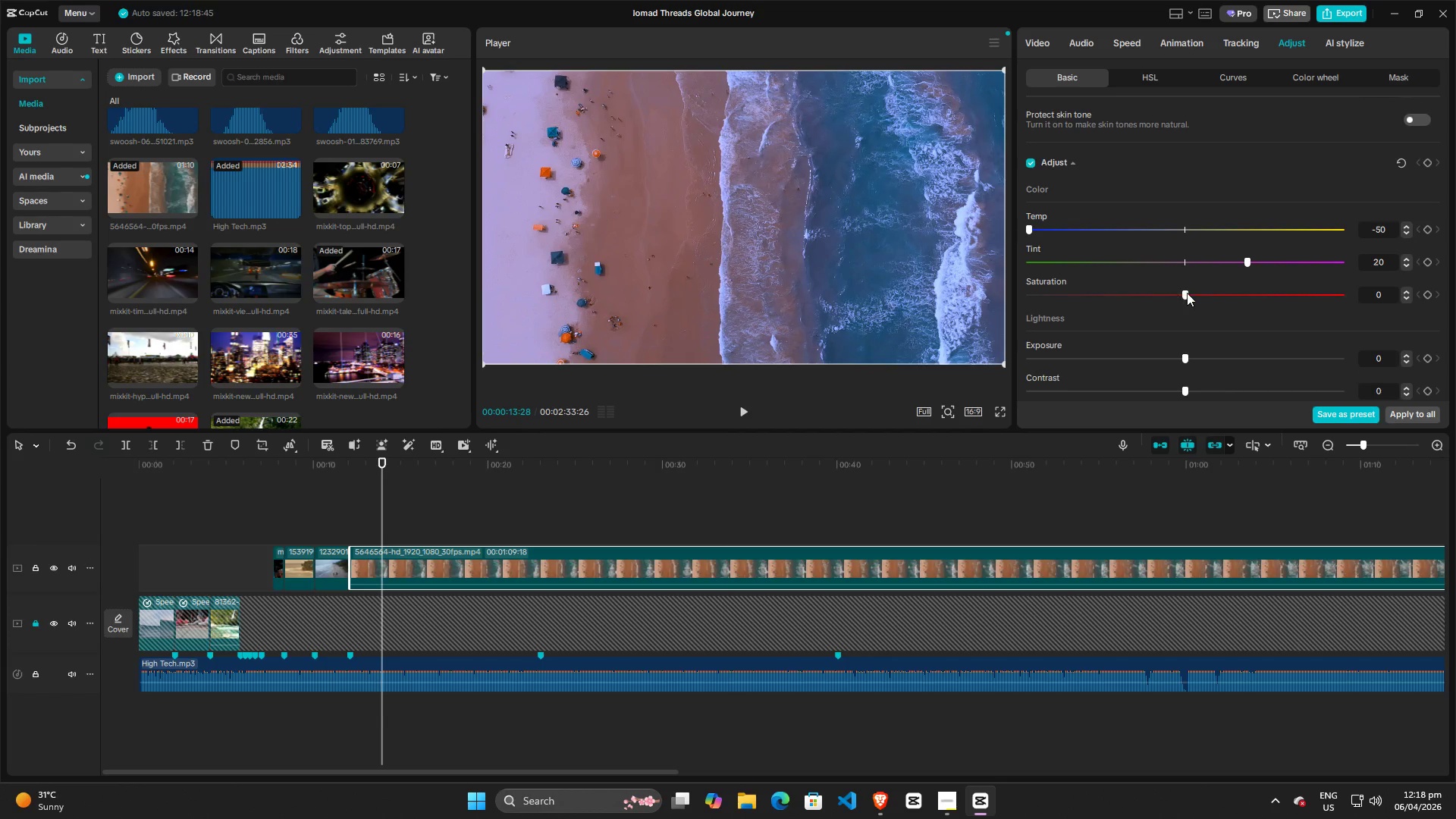 
left_click_drag(start_coordinate=[1187, 293], to_coordinate=[1136, 298])
 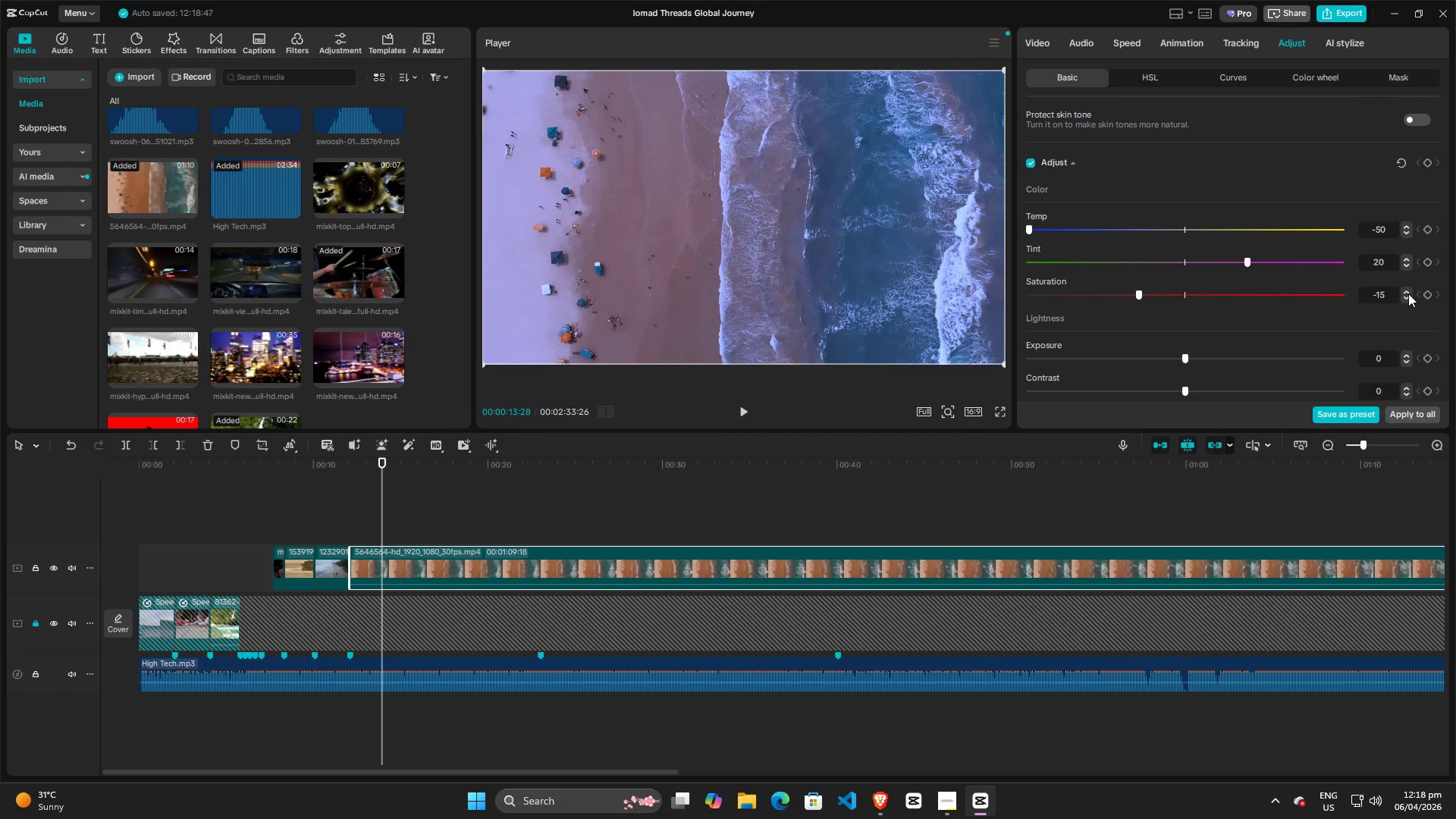 
double_click([1408, 293])
 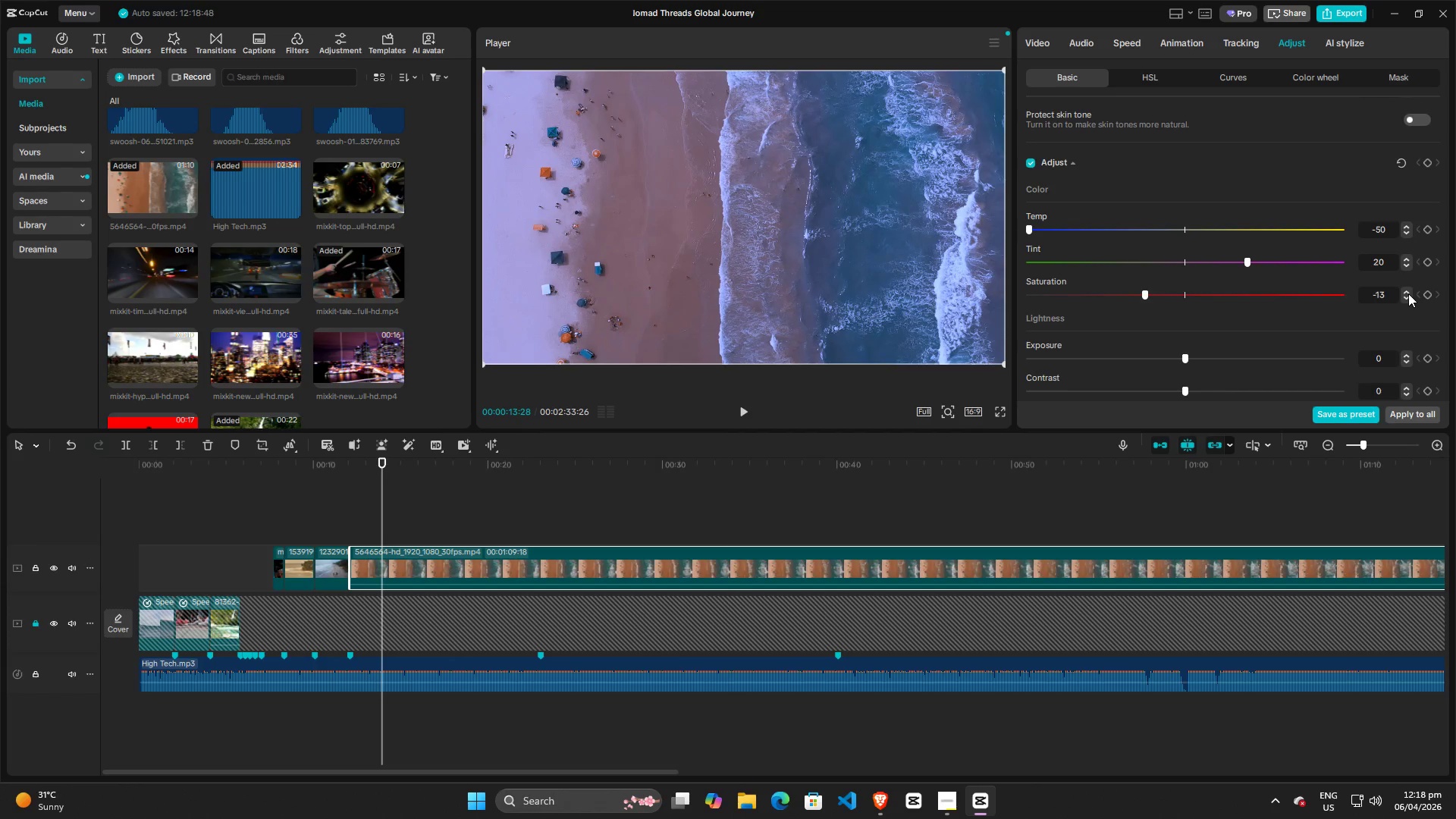 
triple_click([1408, 293])
 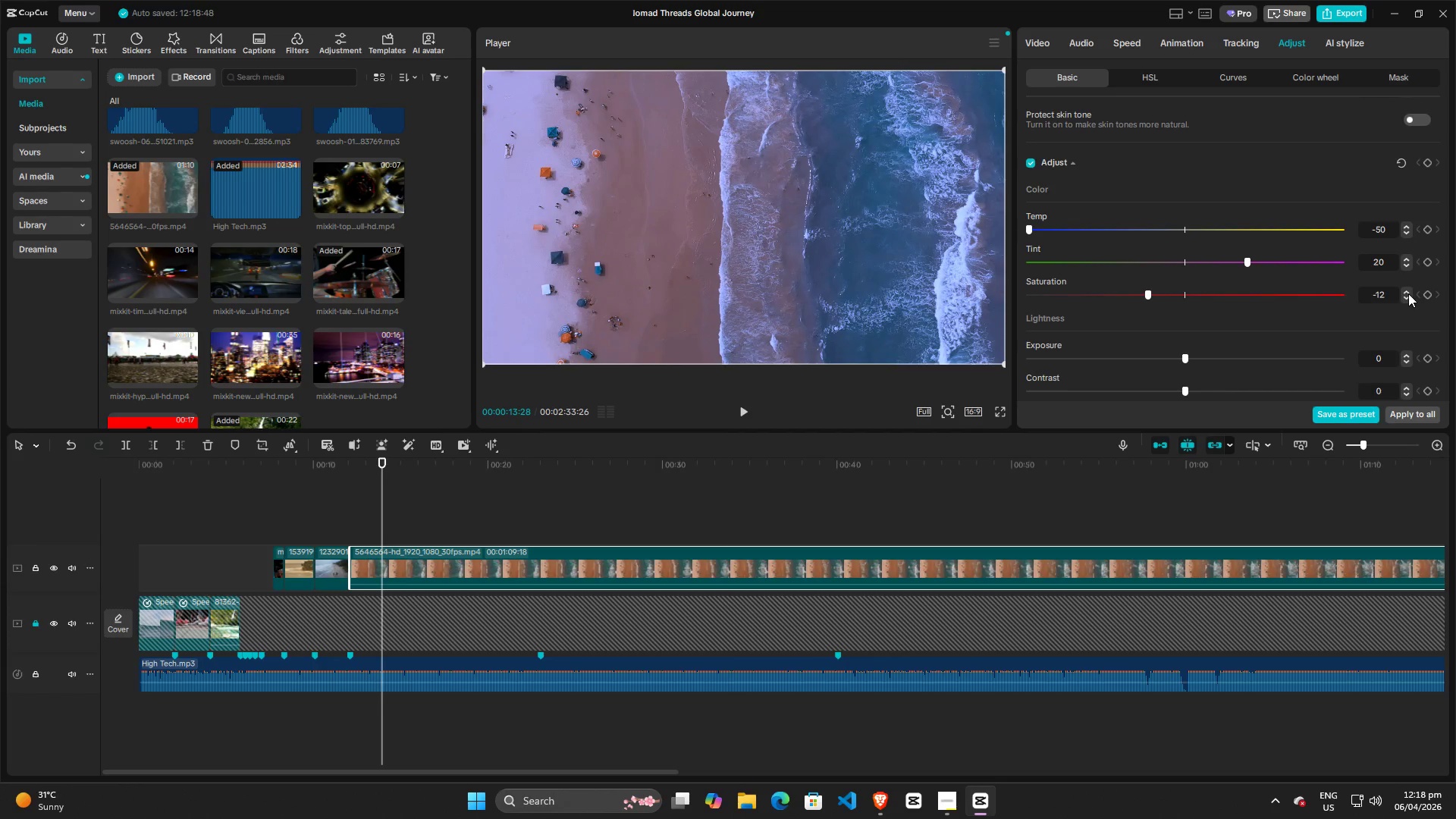 
triple_click([1408, 293])
 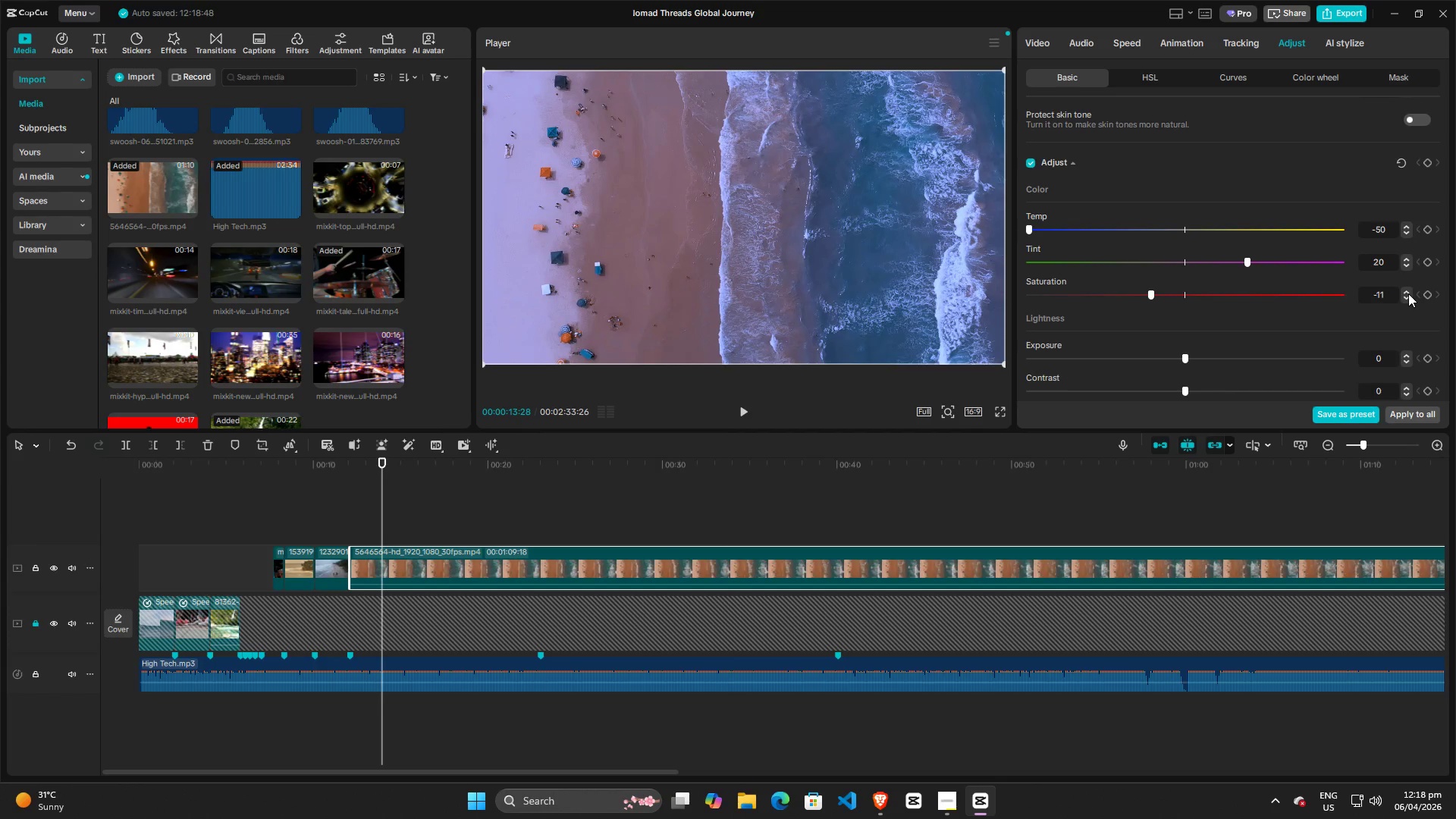 
triple_click([1408, 293])
 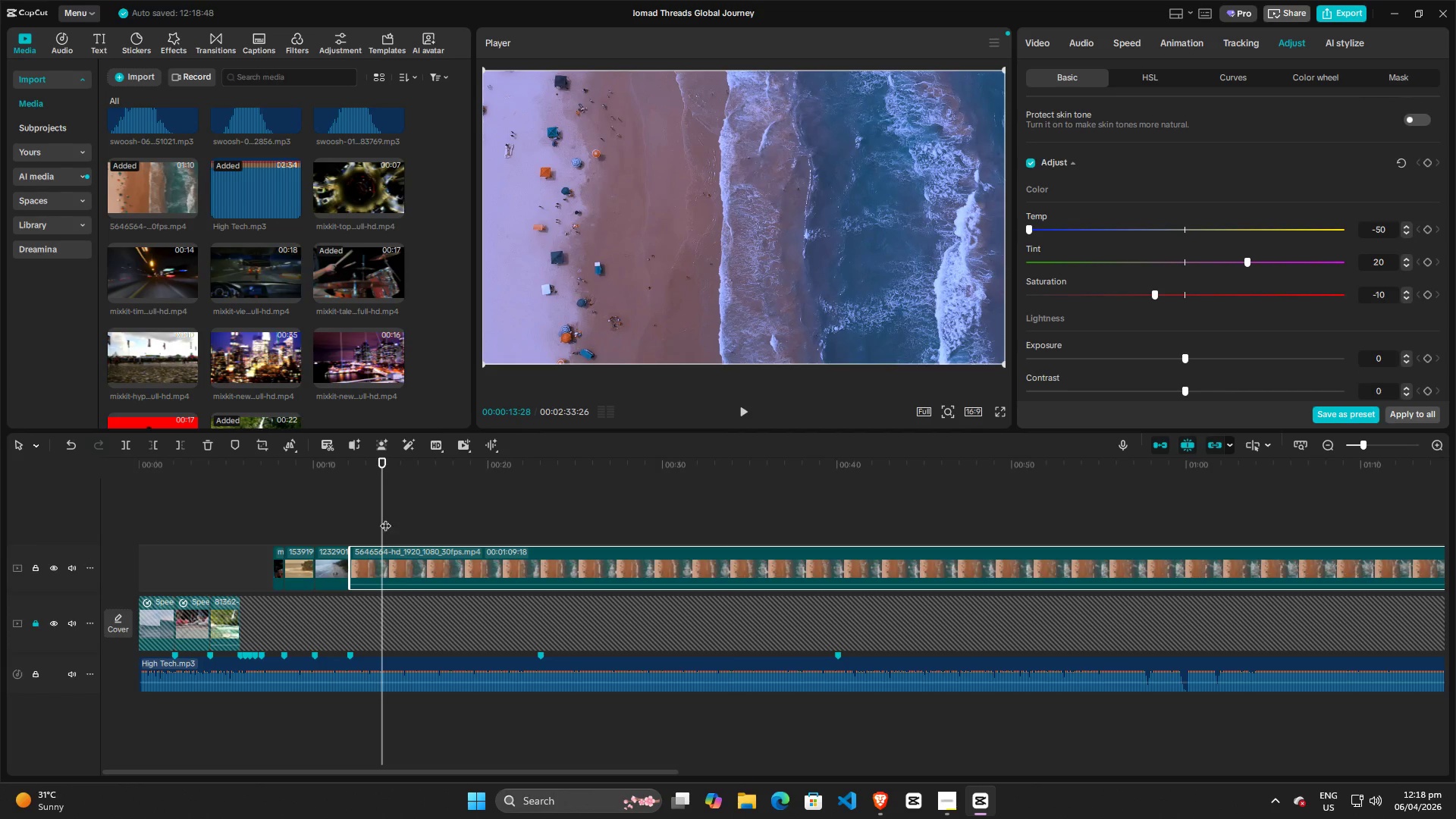 
left_click_drag(start_coordinate=[385, 518], to_coordinate=[265, 522])
 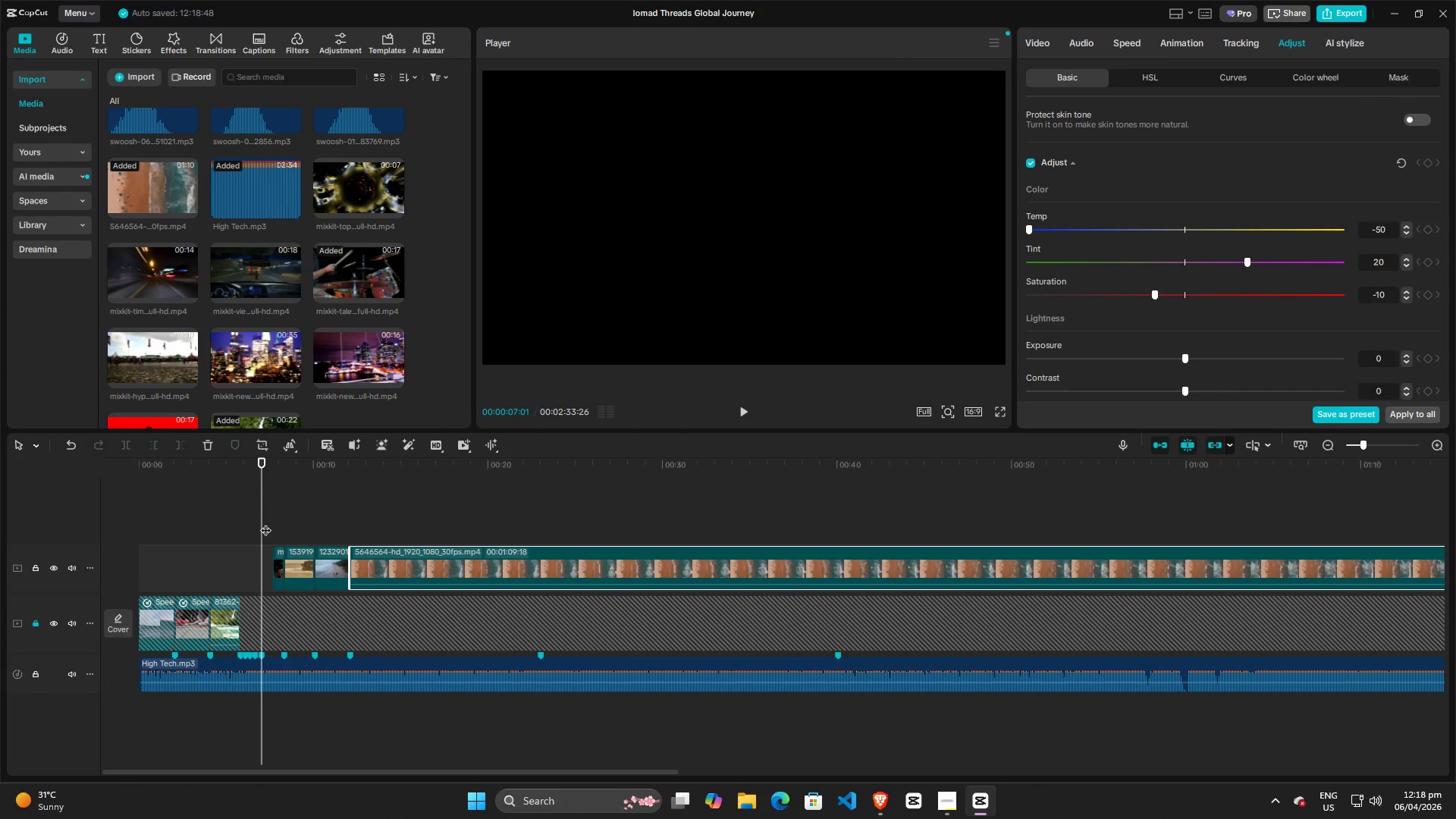 
key(Space)
 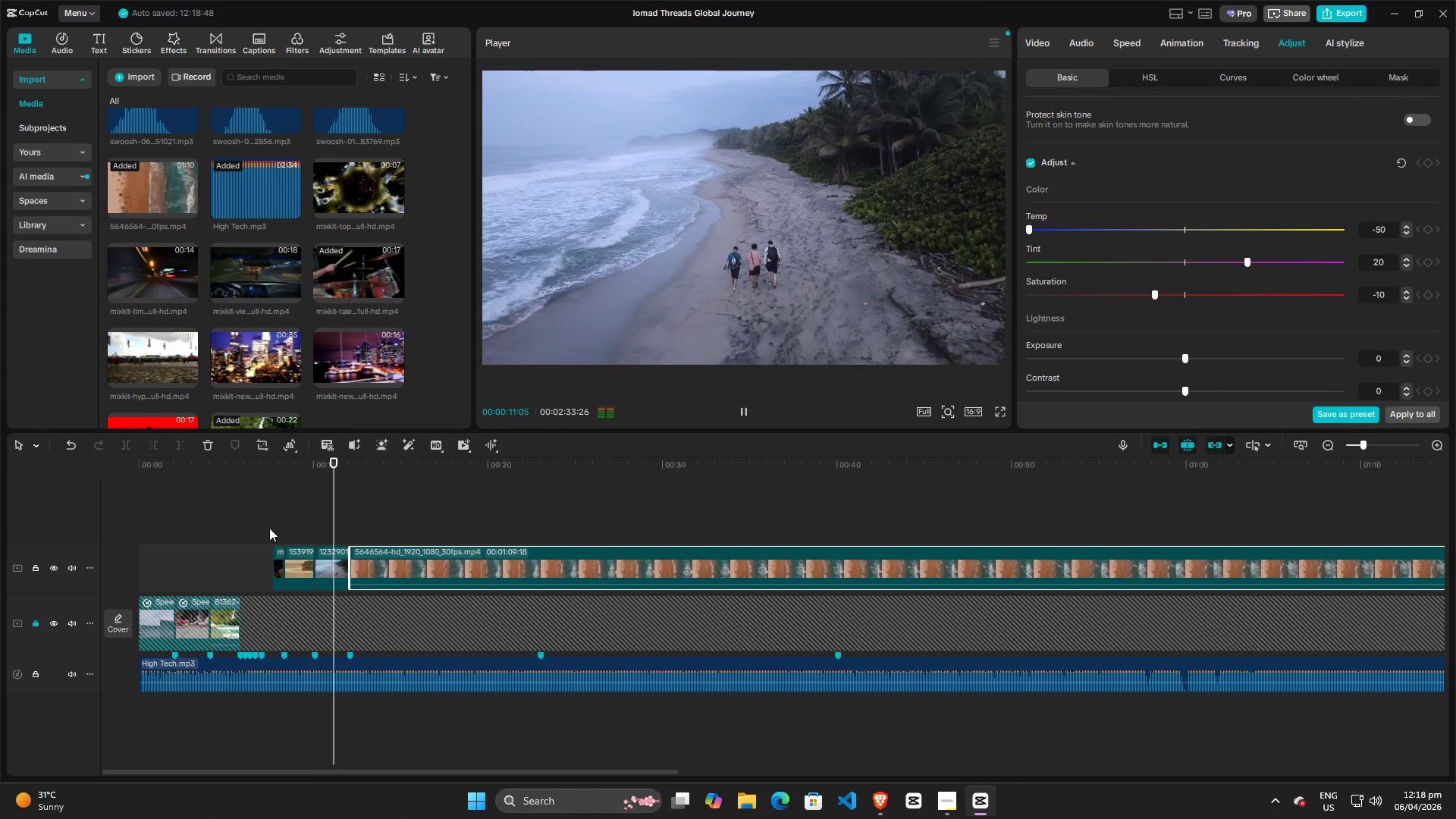 
wait(5.56)
 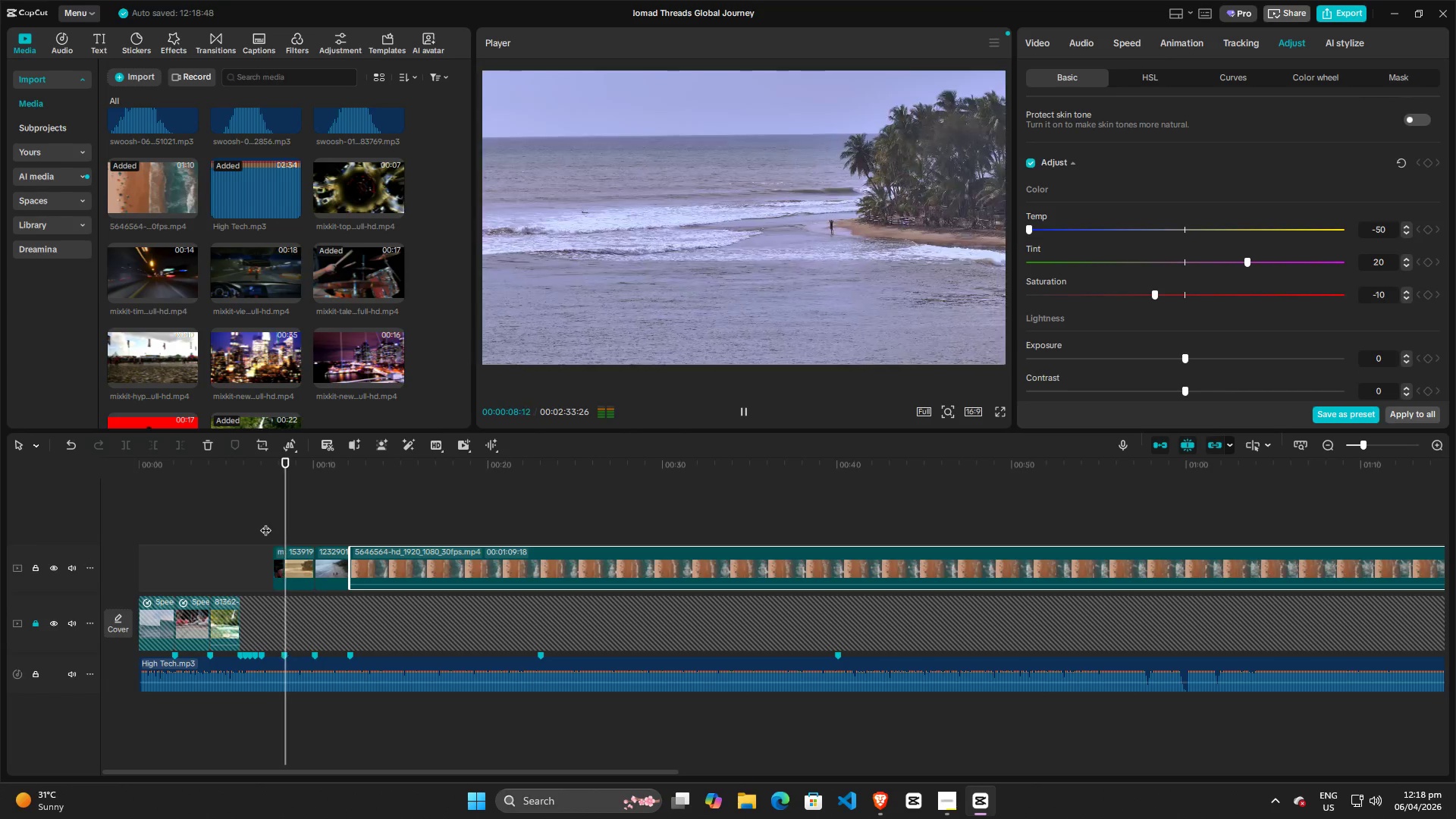 
key(Space)
 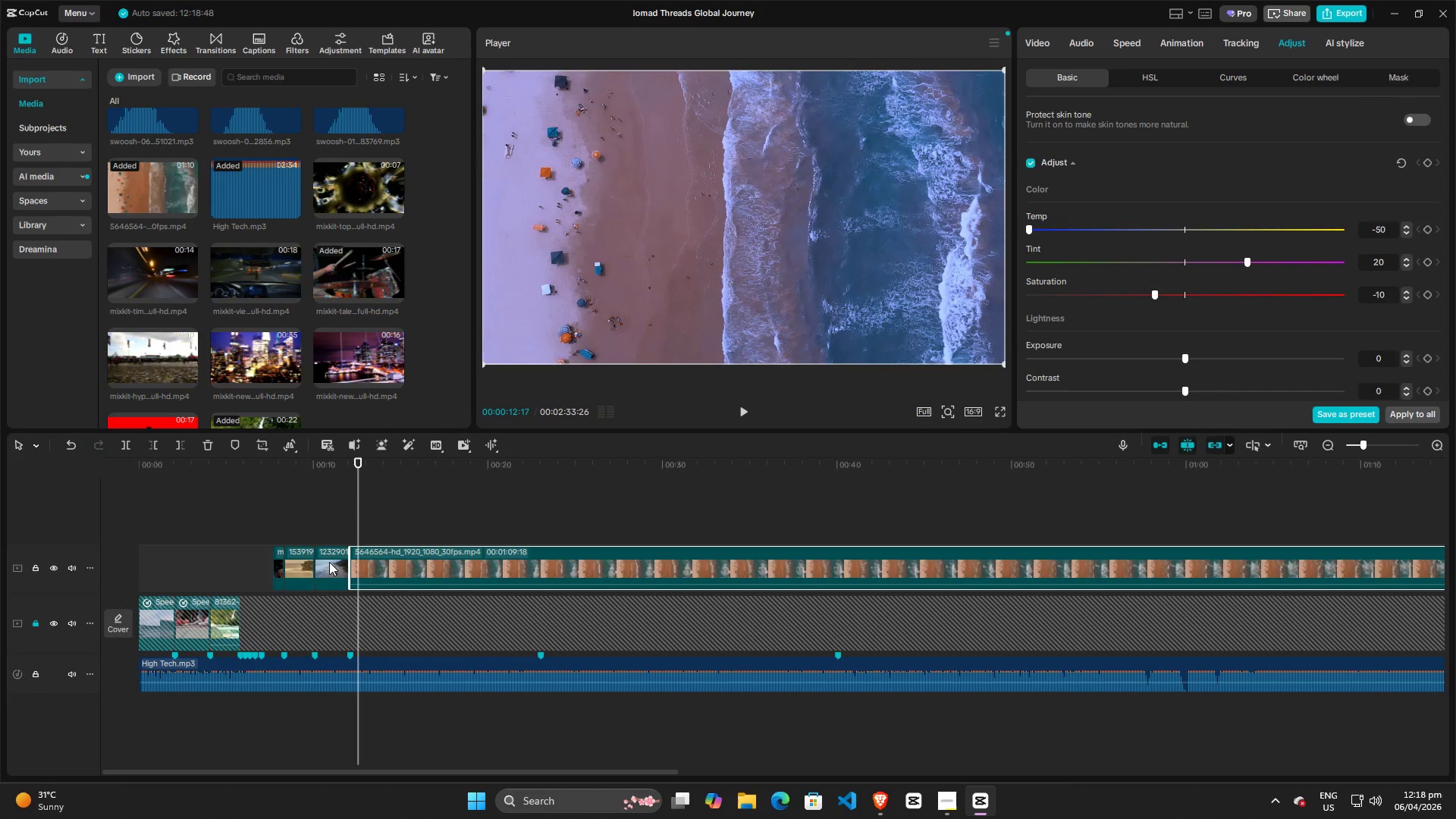 
left_click_drag(start_coordinate=[355, 514], to_coordinate=[299, 517])
 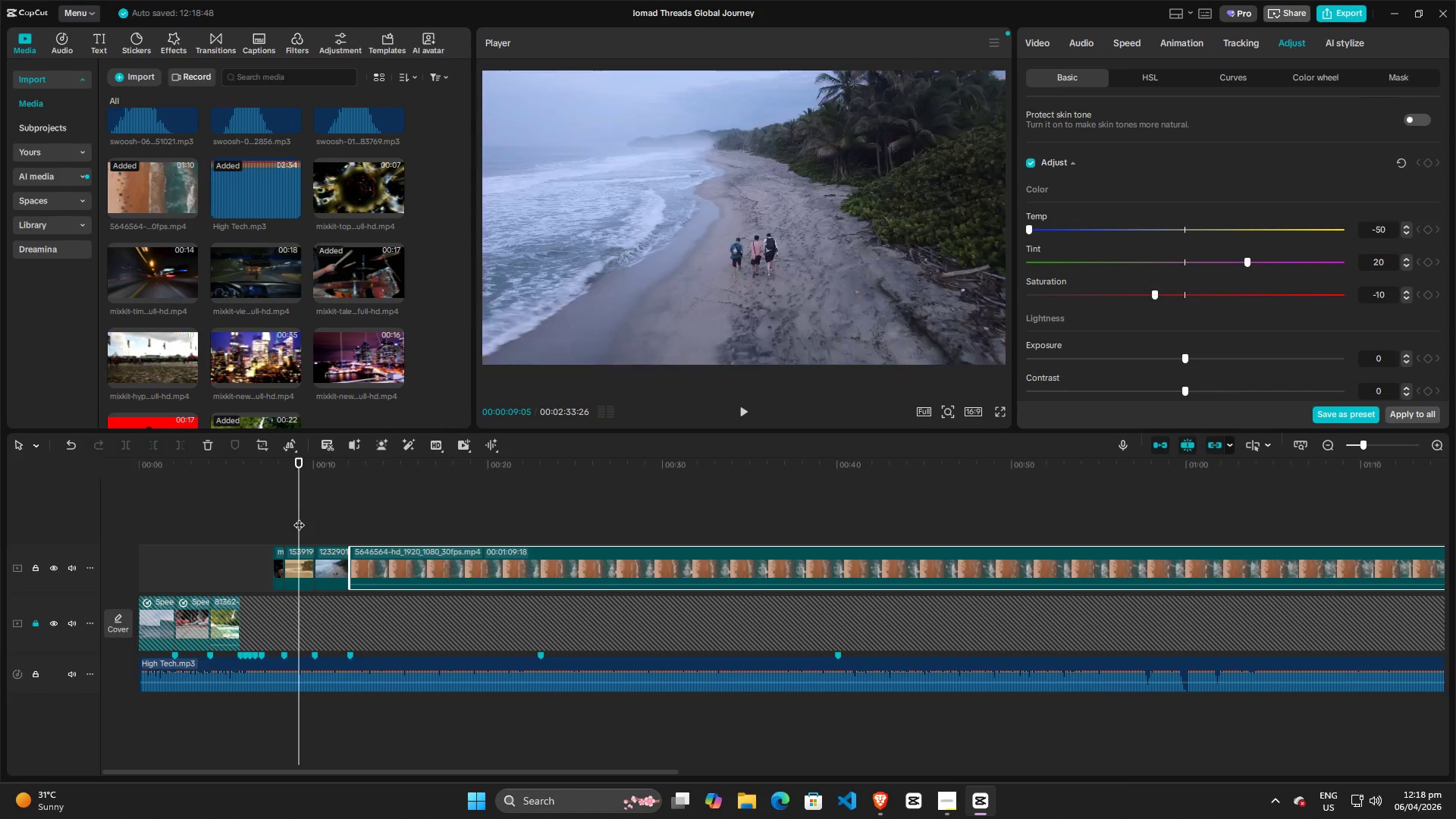 
key(Space)
 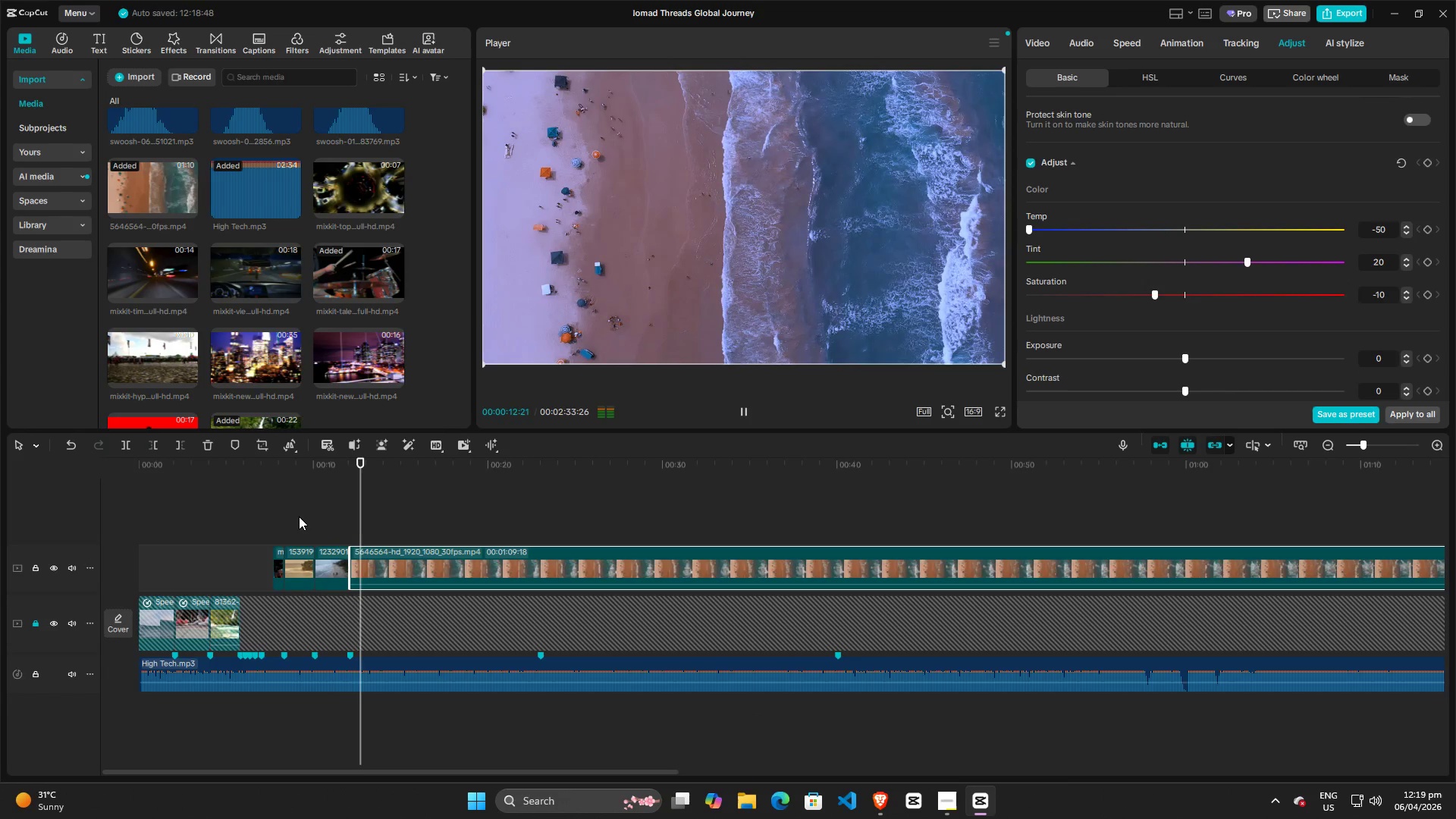 
wait(5.08)
 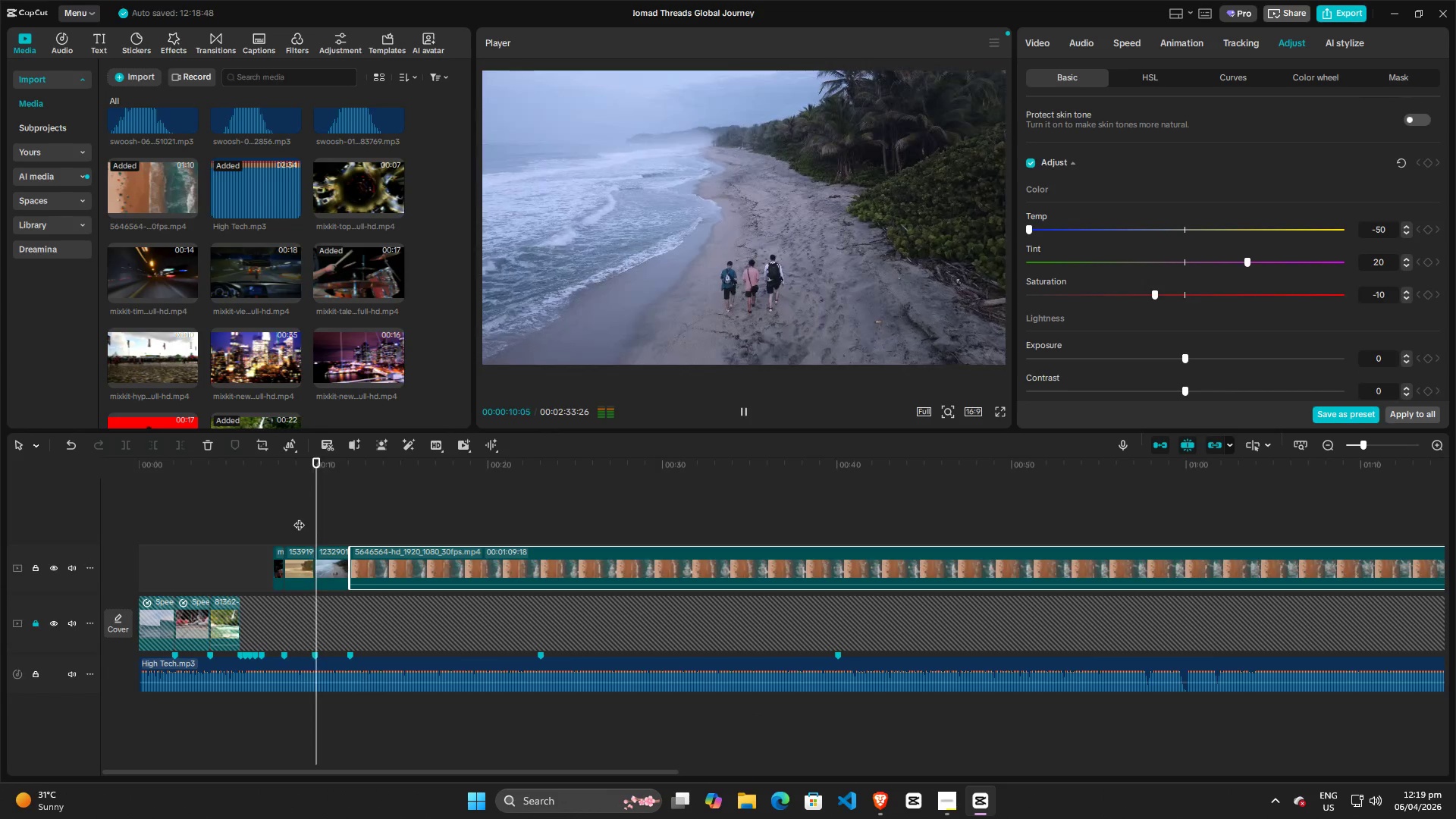 
key(Space)
 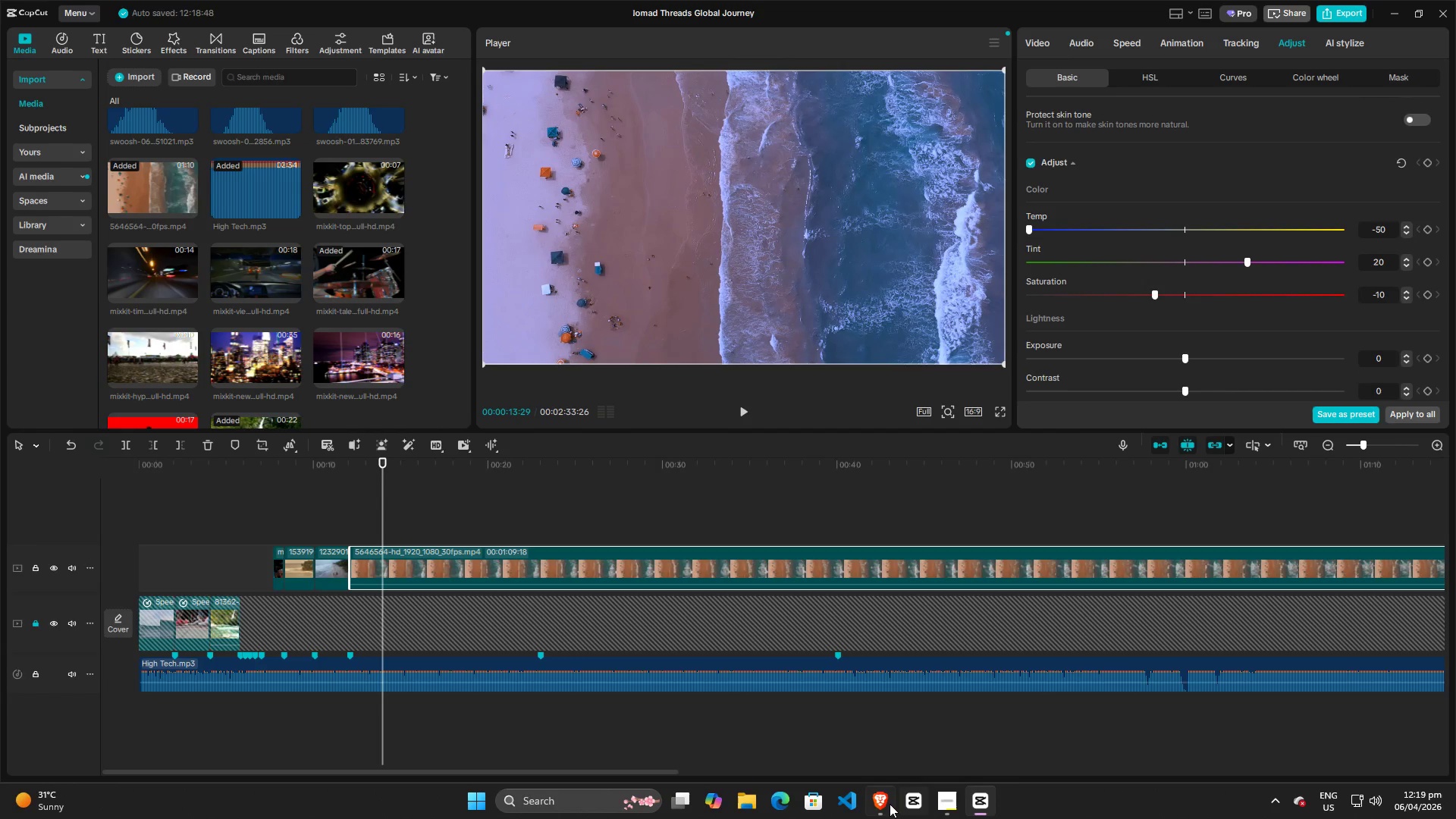 
left_click([883, 805])
 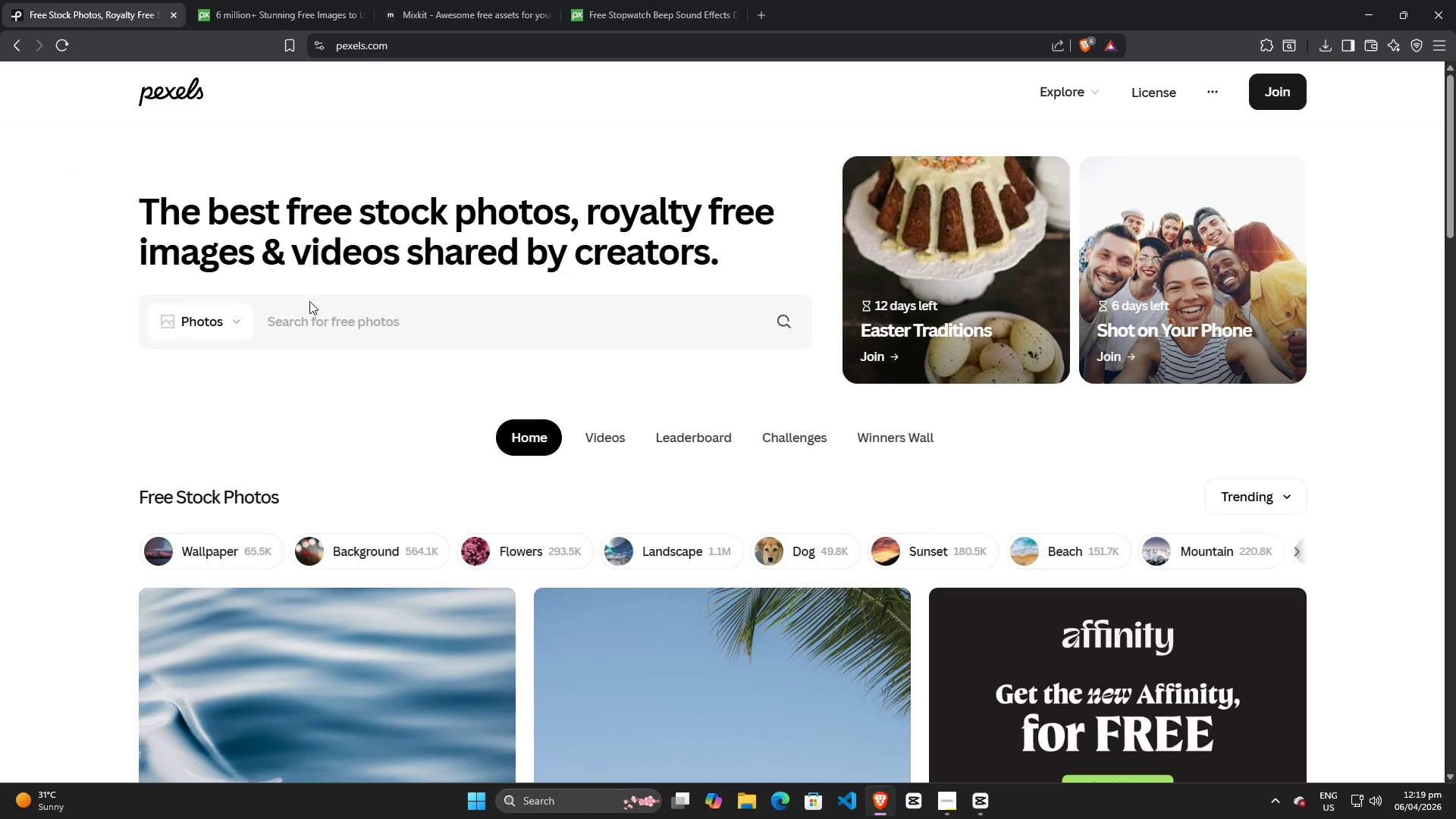 
double_click([192, 400])
 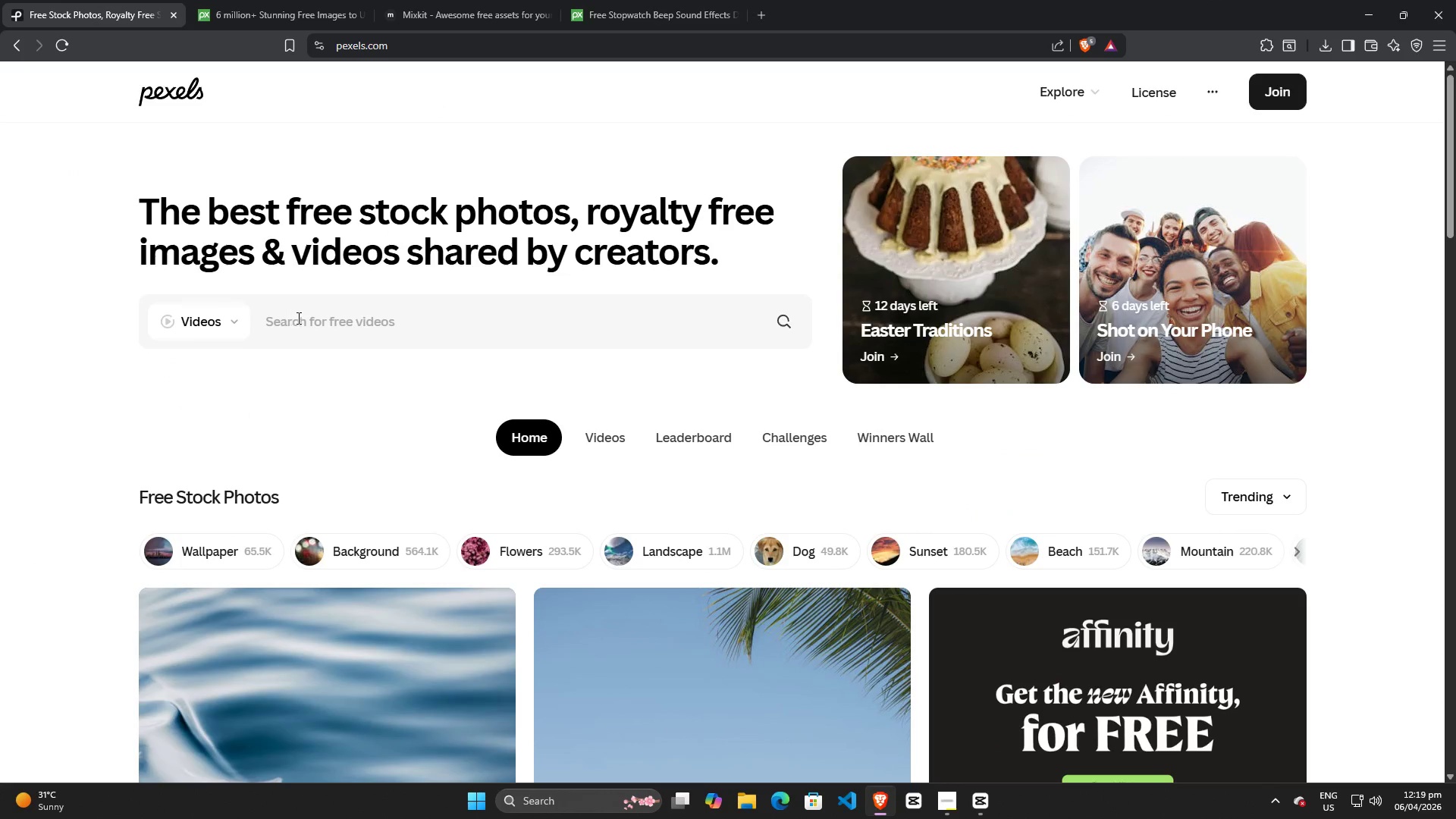 
left_click([297, 318])
 